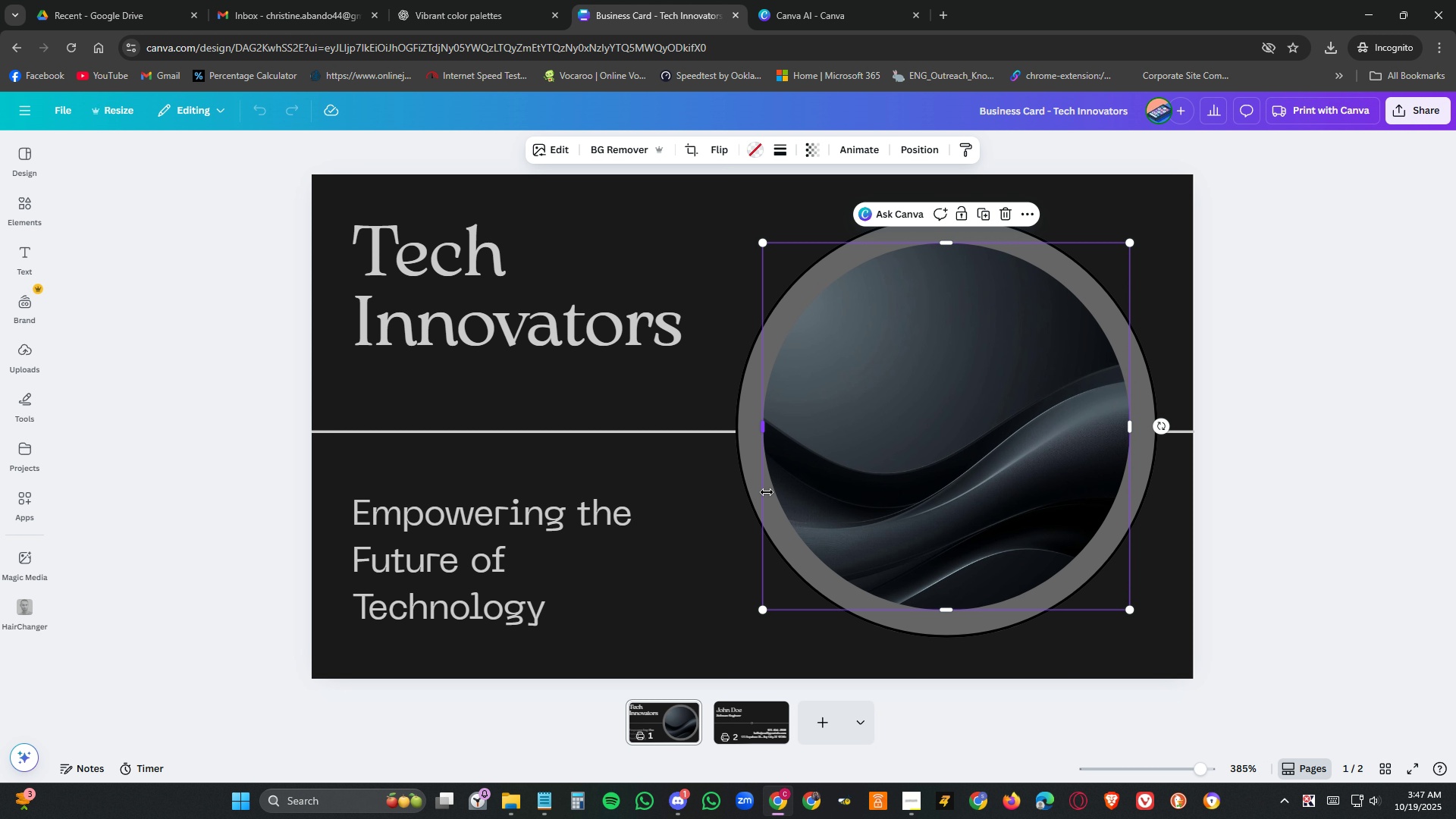 
hold_key(key=Space, duration=1.5)
 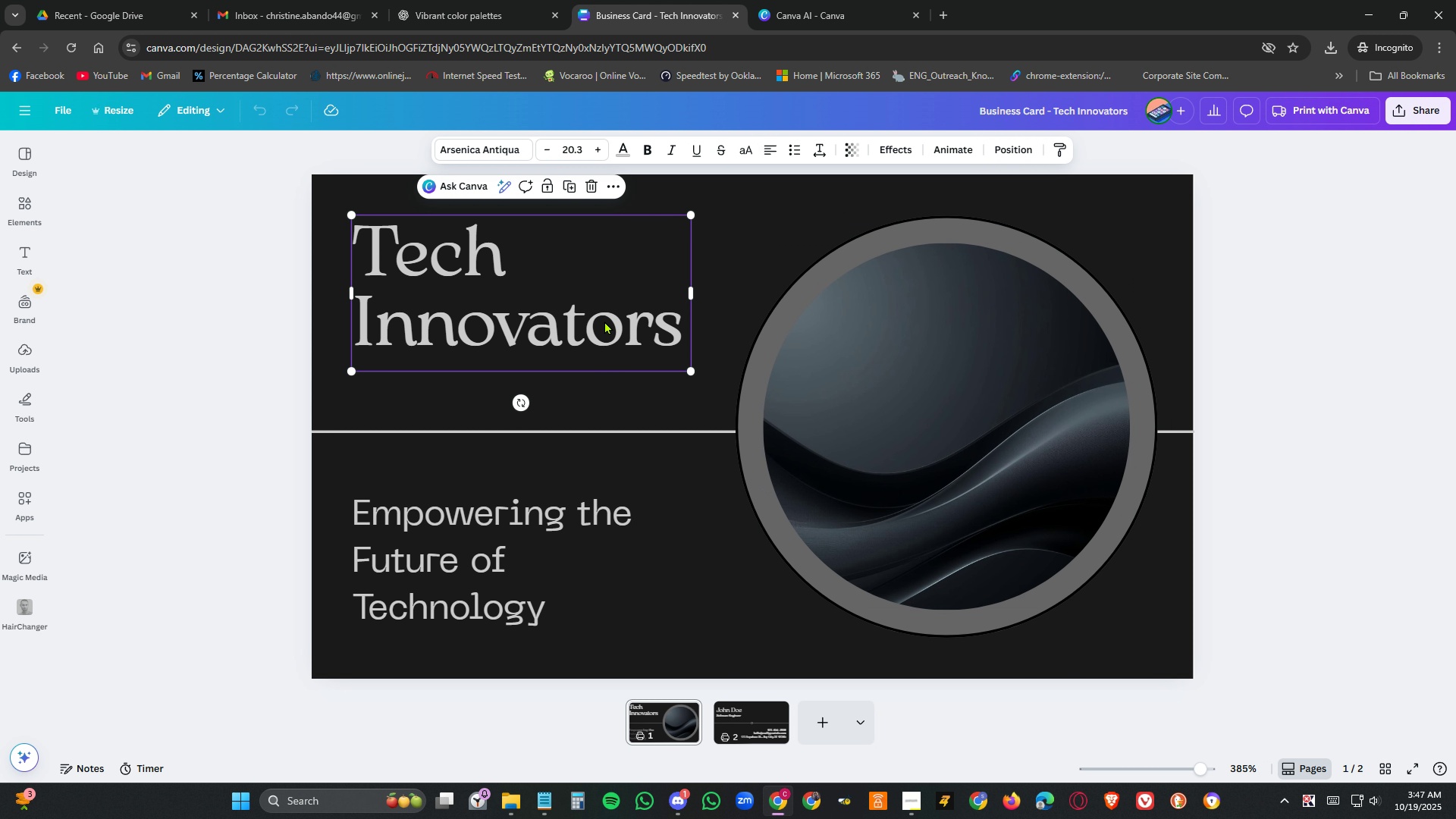 
hold_key(key=Space, duration=1.51)
 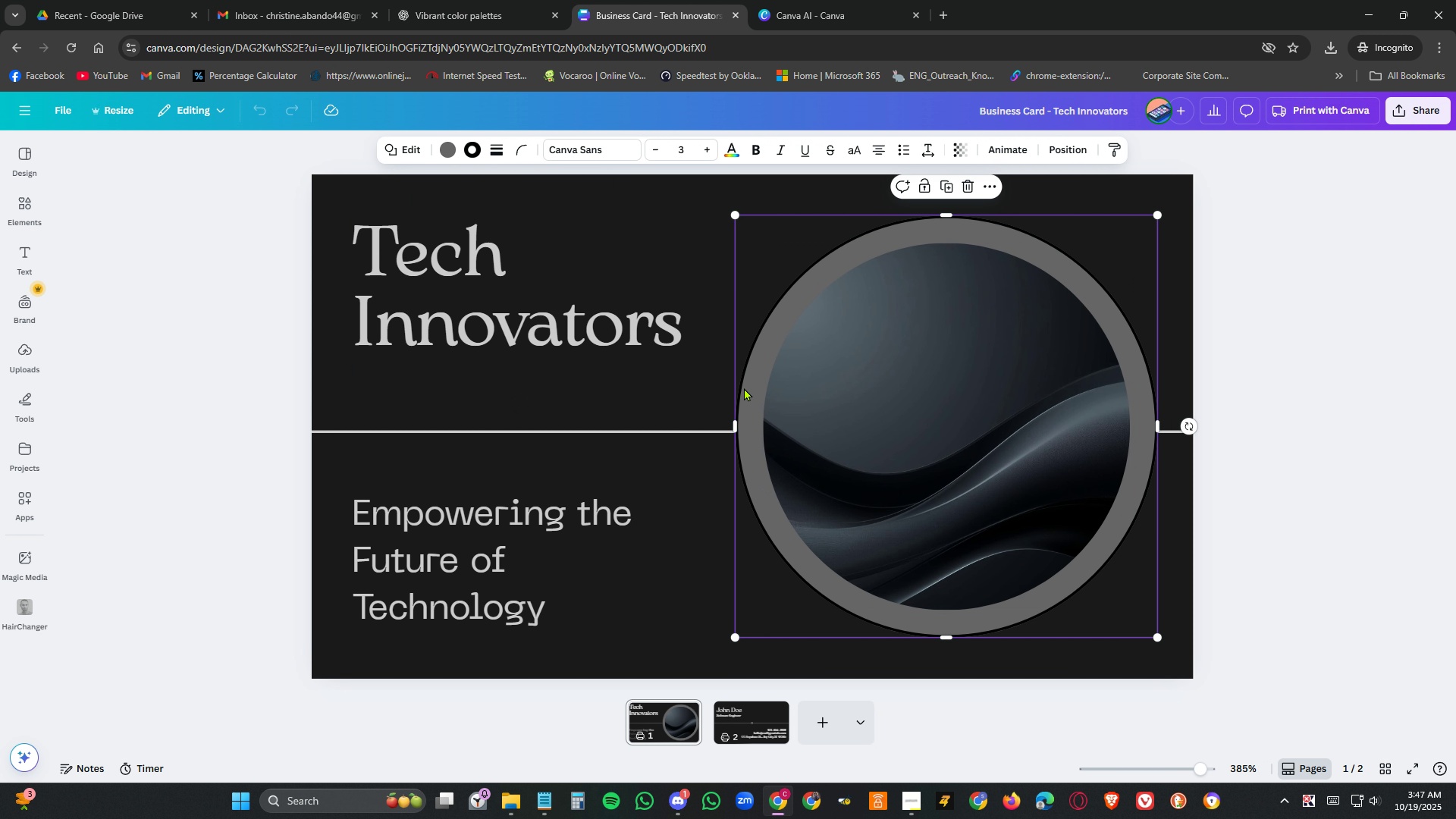 
left_click([604, 321])
 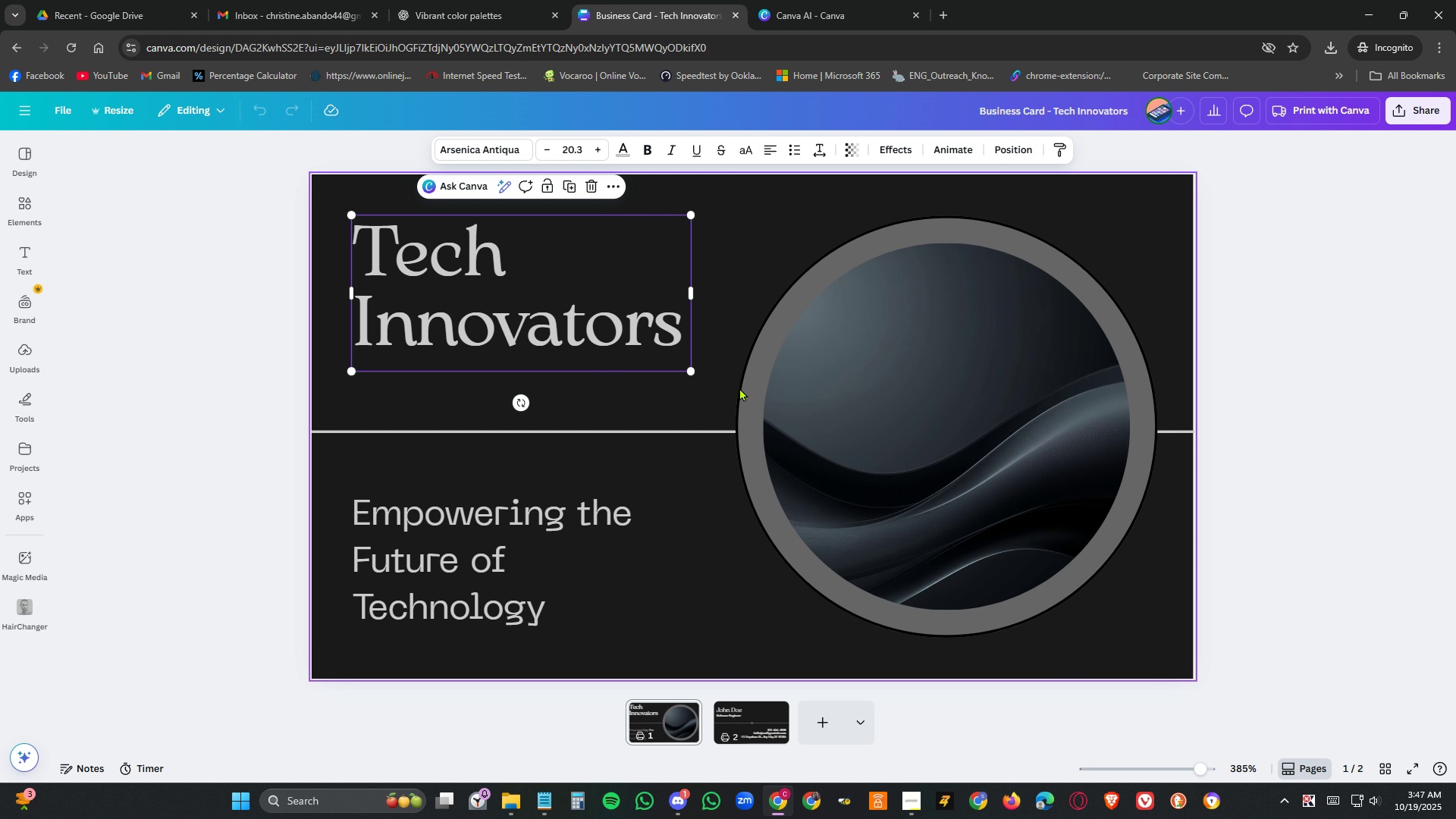 
hold_key(key=Space, duration=1.53)
 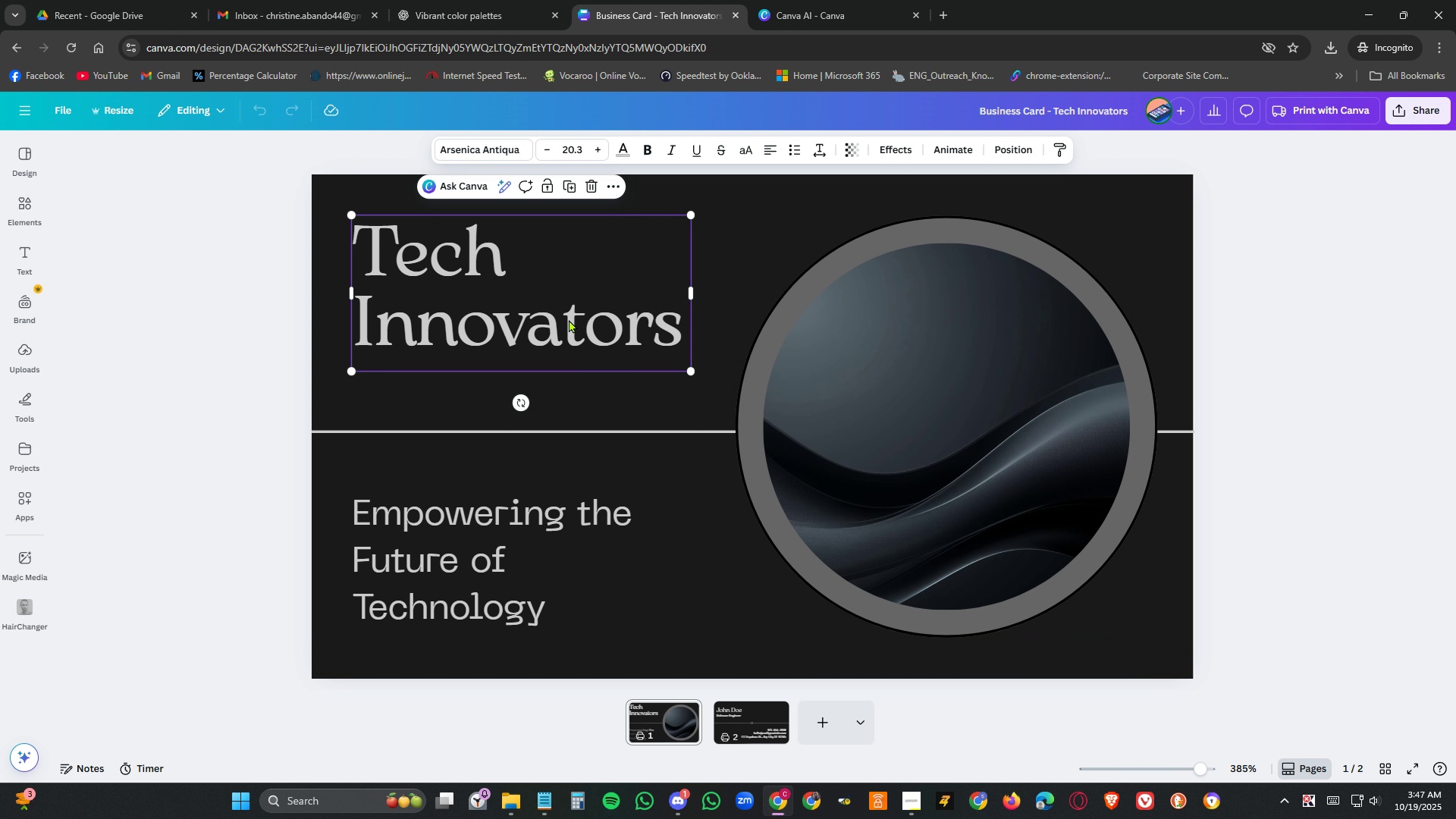 
left_click([744, 388])
 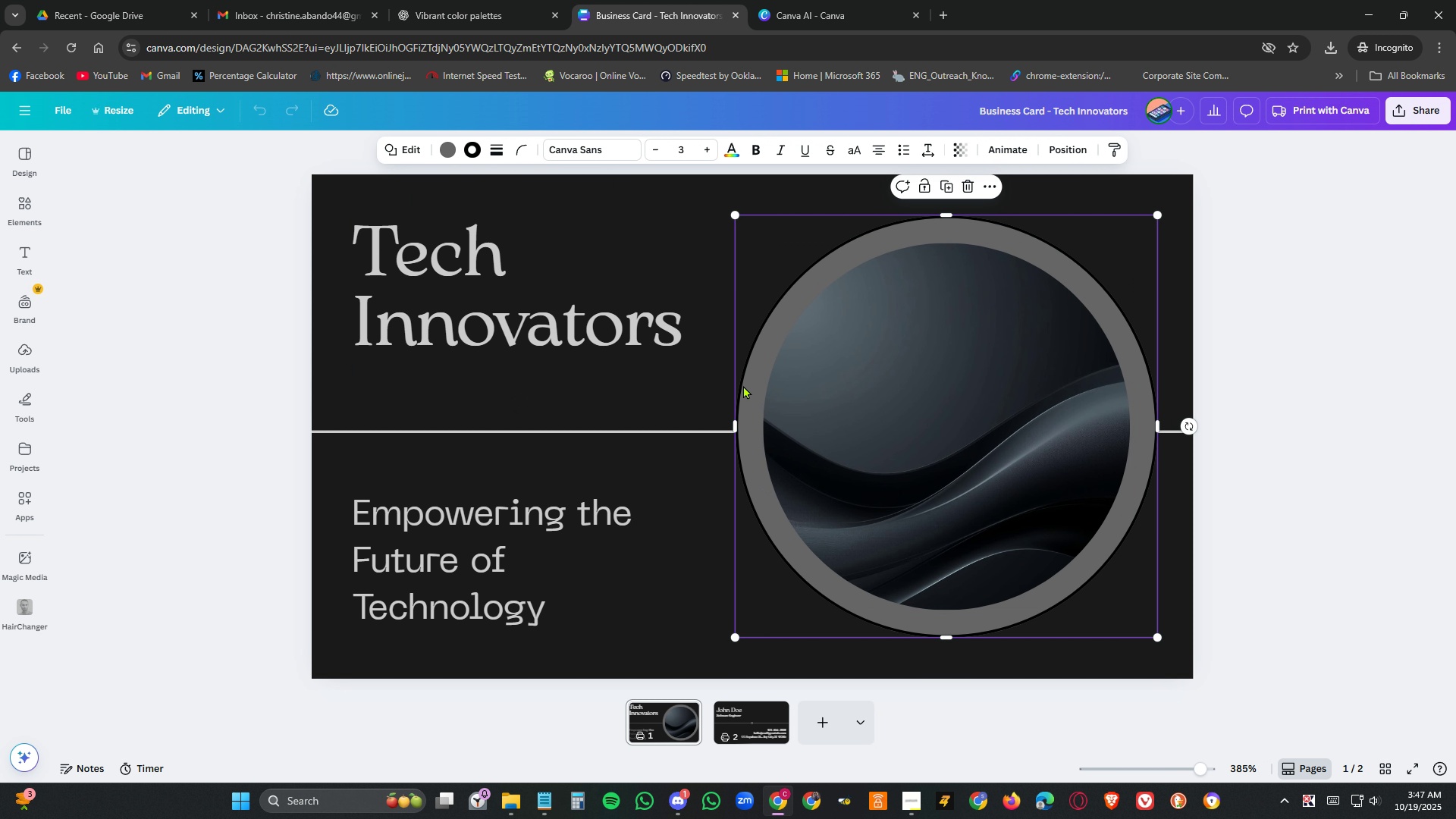 
hold_key(key=Space, duration=1.51)
 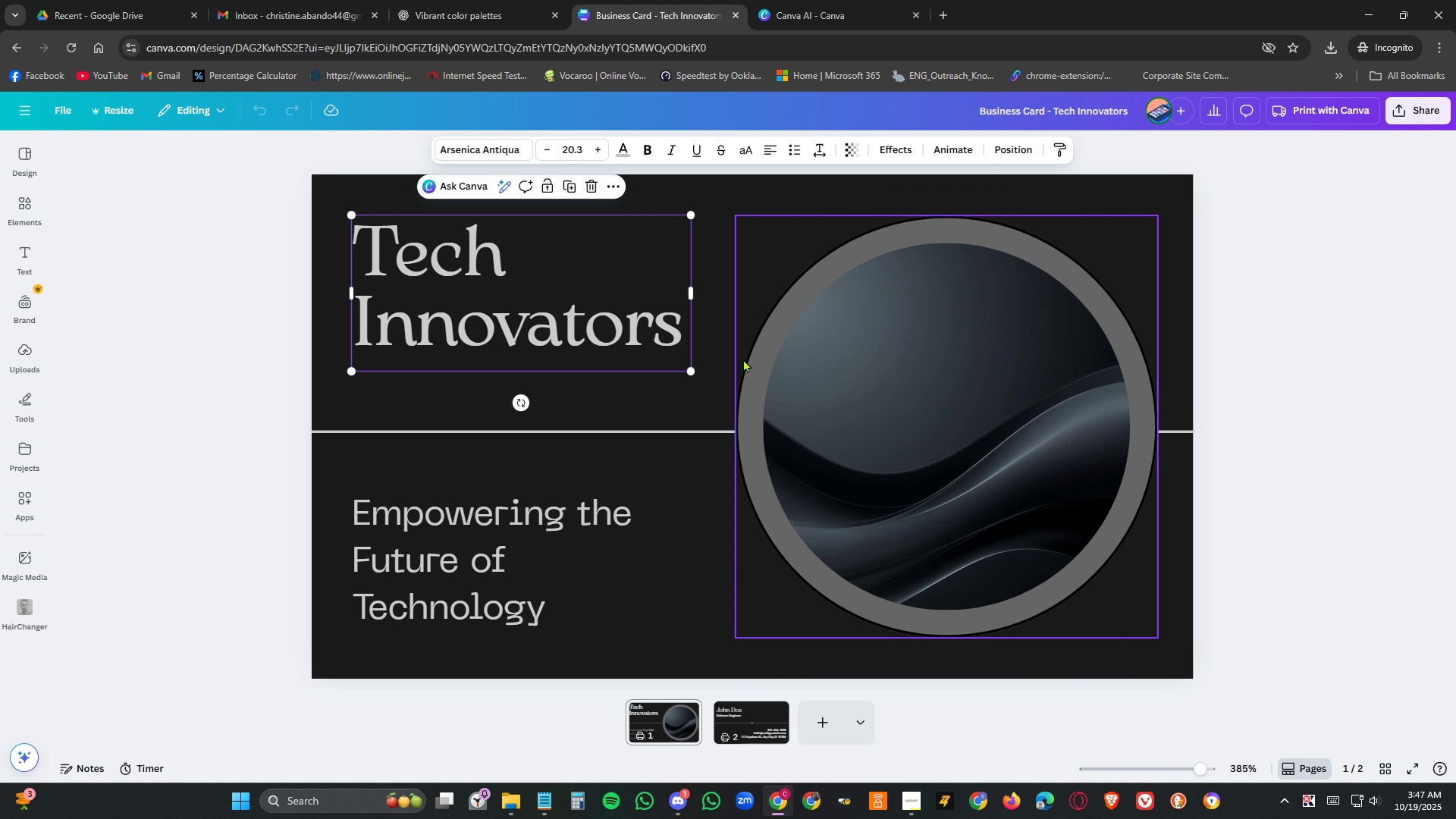 
left_click([569, 319])
 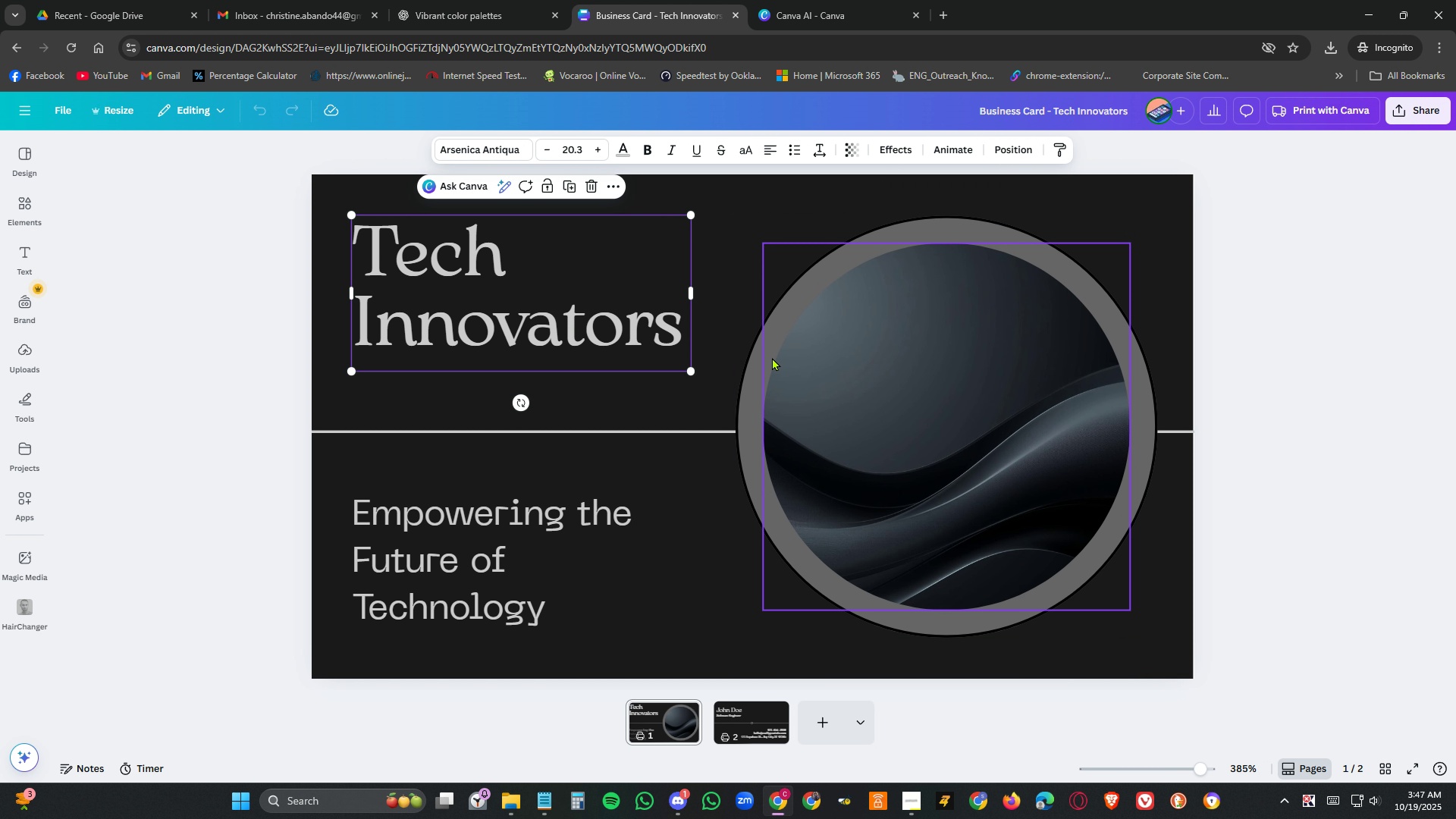 
hold_key(key=Space, duration=1.52)
 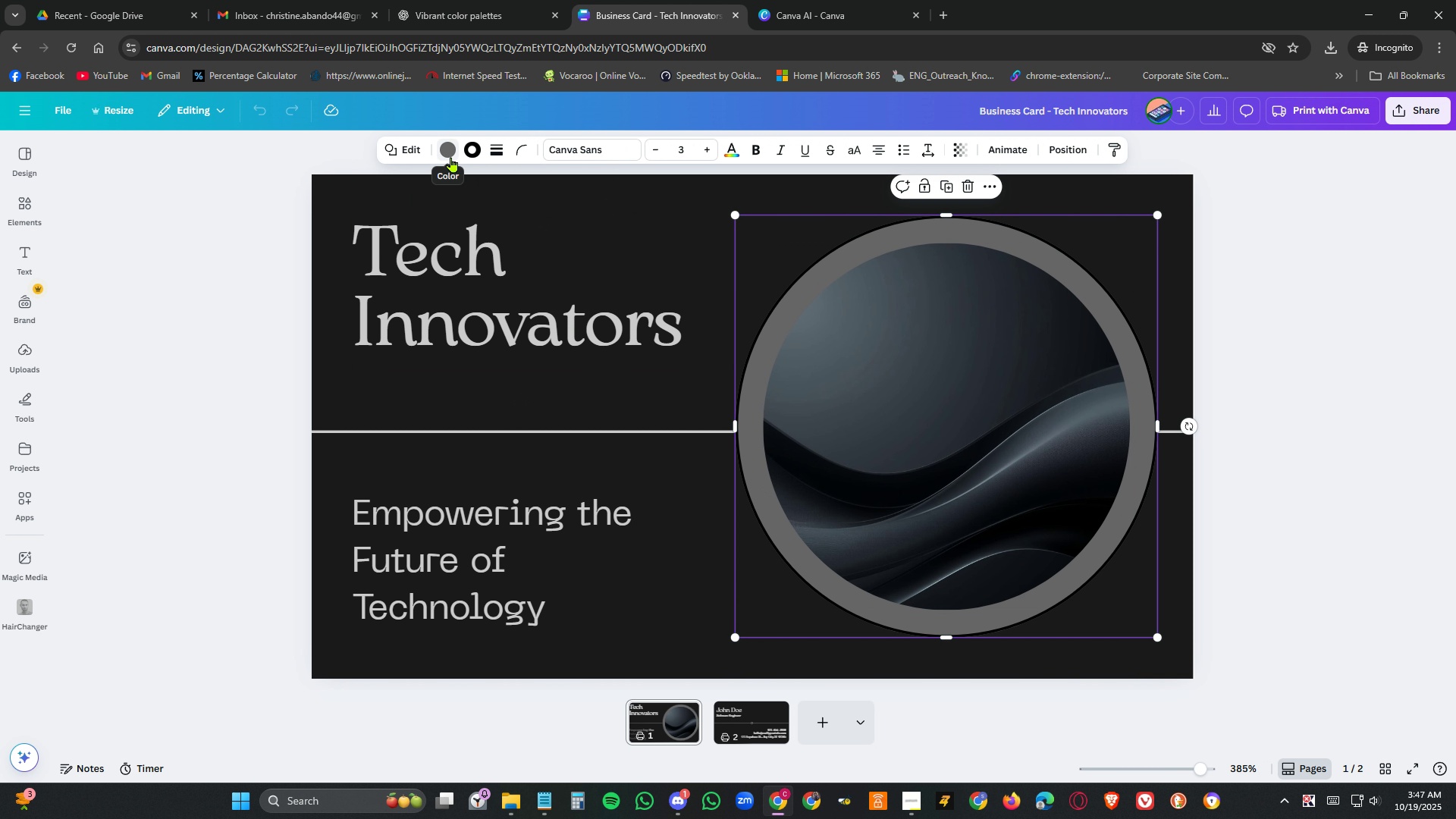 
left_click([743, 359])
 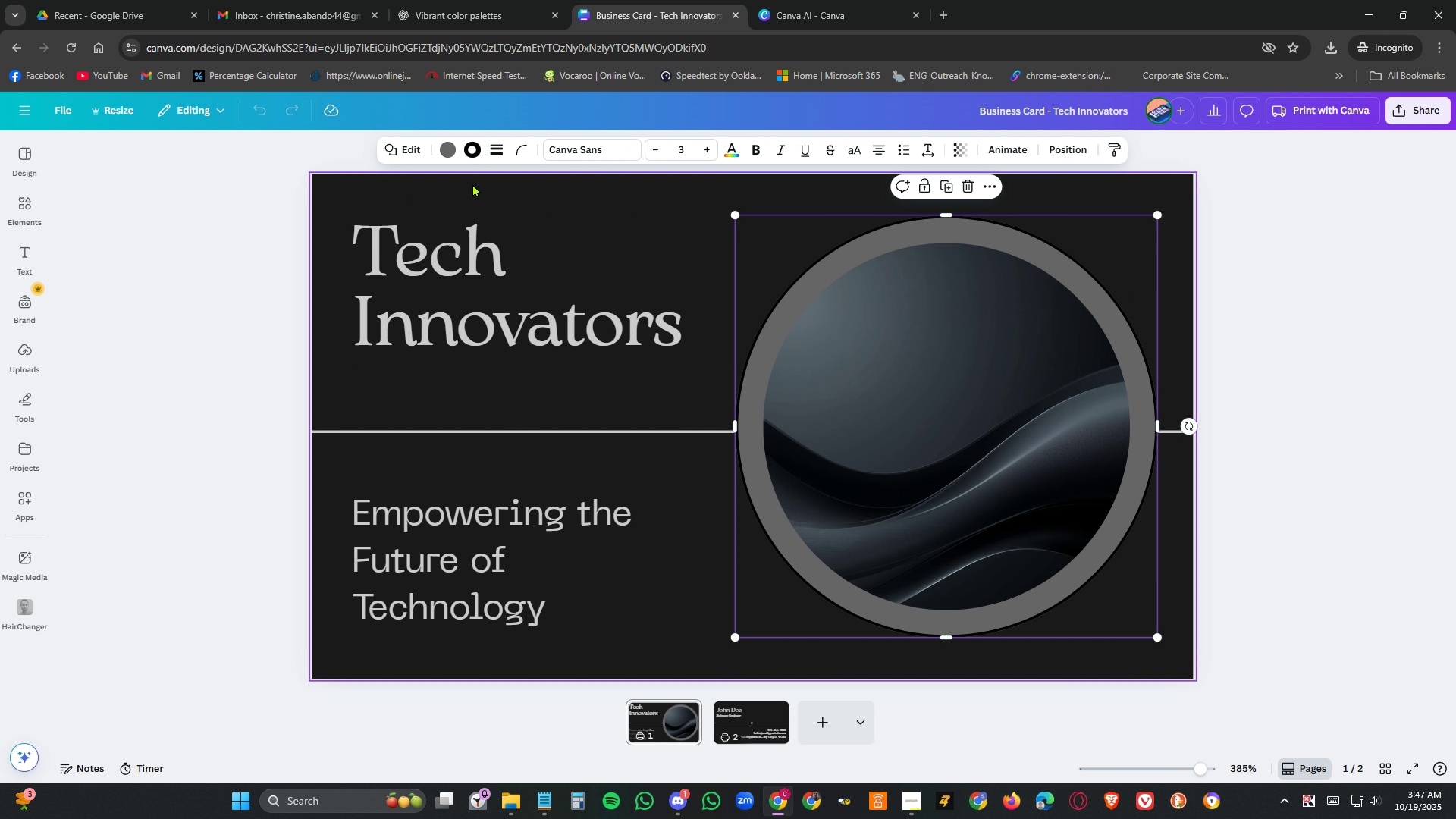 
hold_key(key=Space, duration=1.51)
 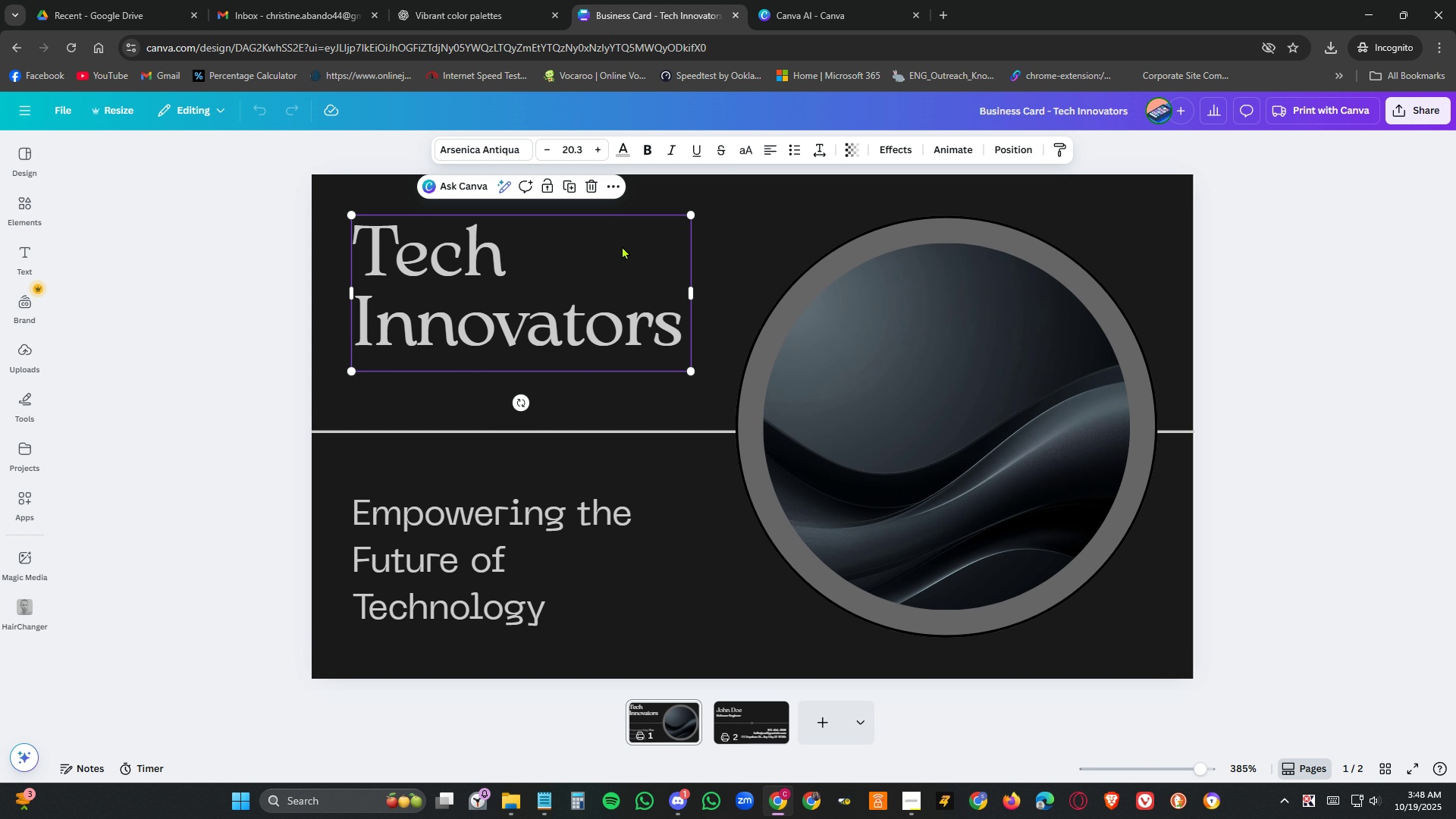 
left_click([439, 265])
 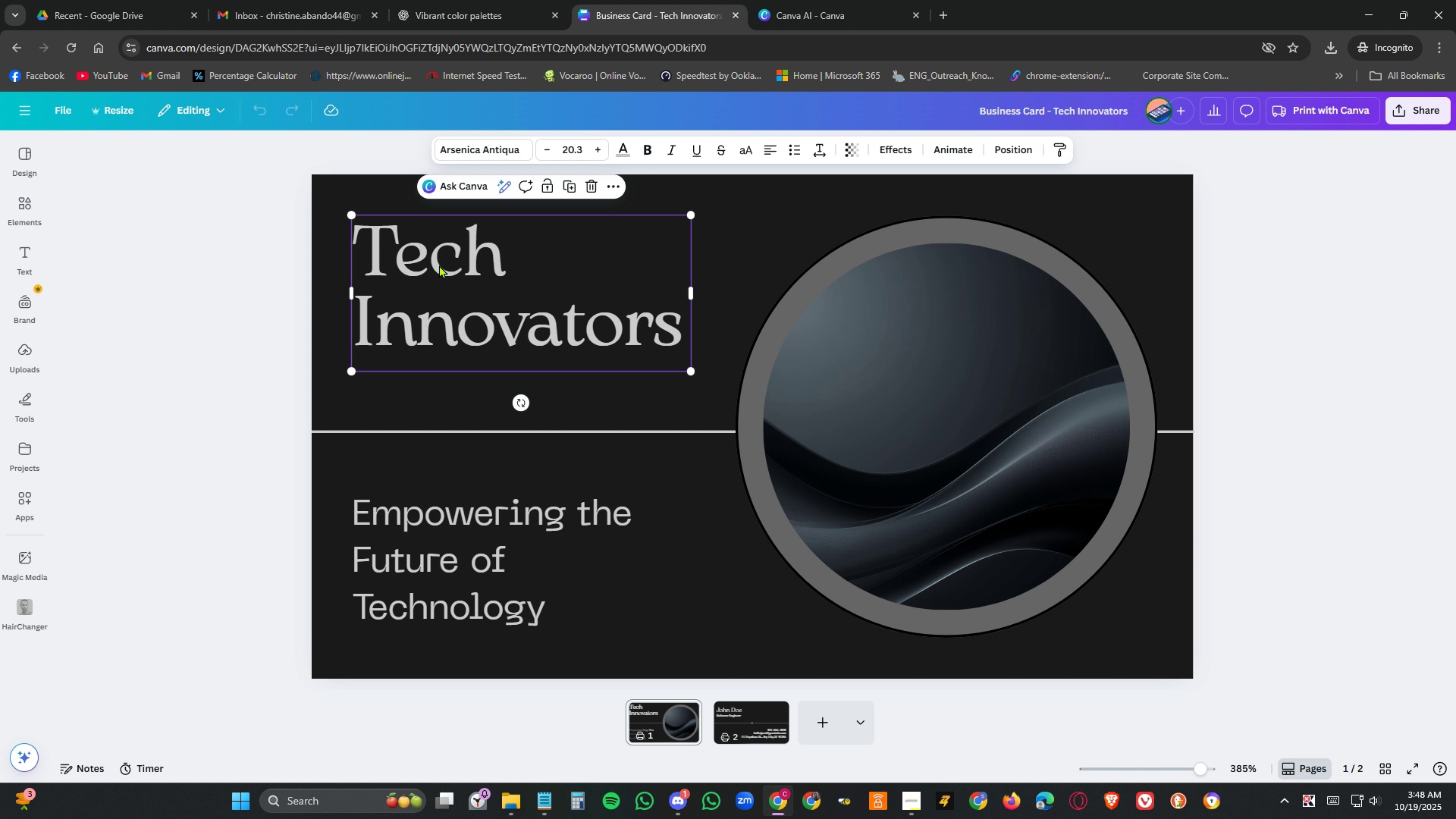 
hold_key(key=Space, duration=1.5)
 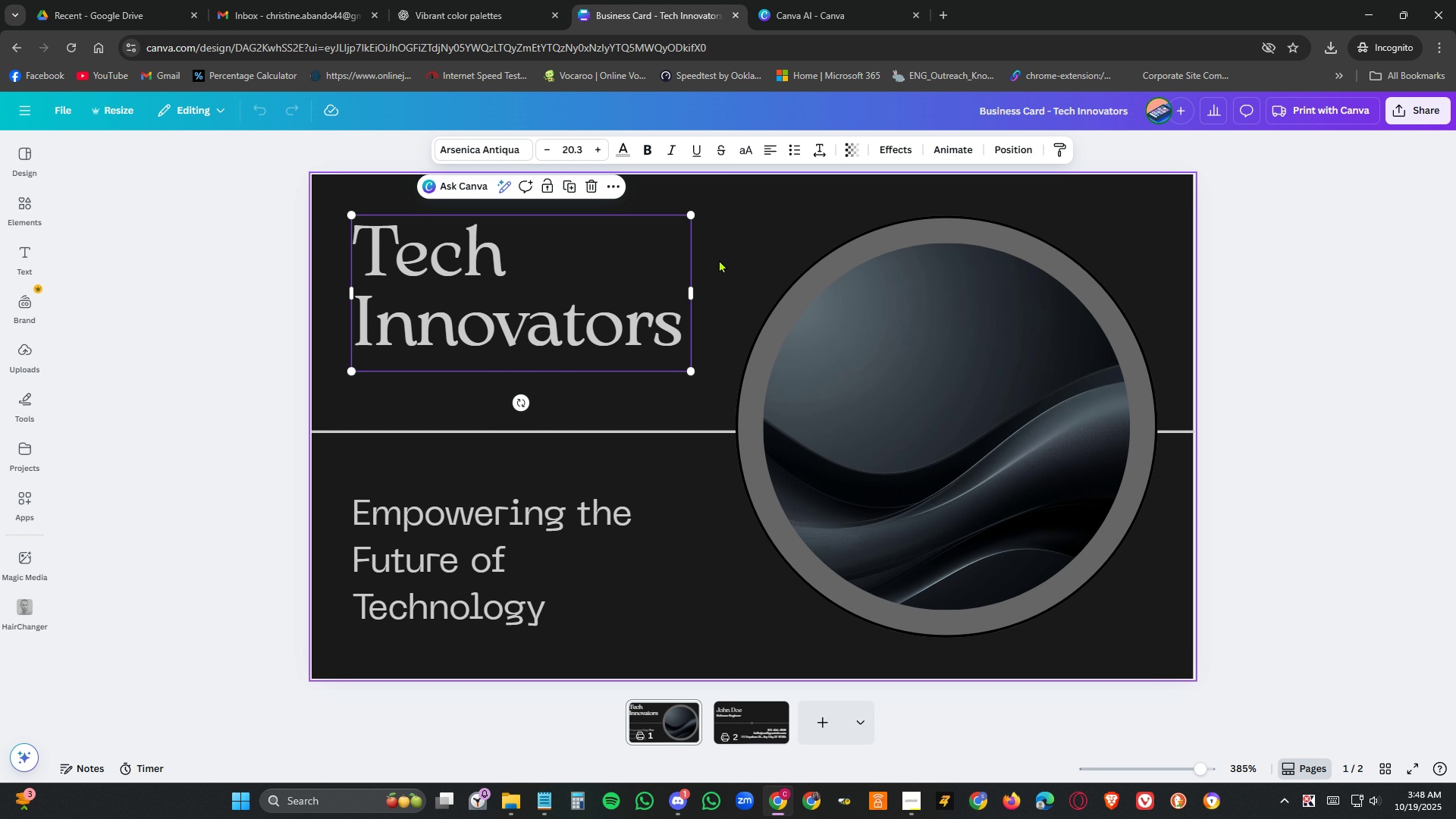 
hold_key(key=Space, duration=1.5)
 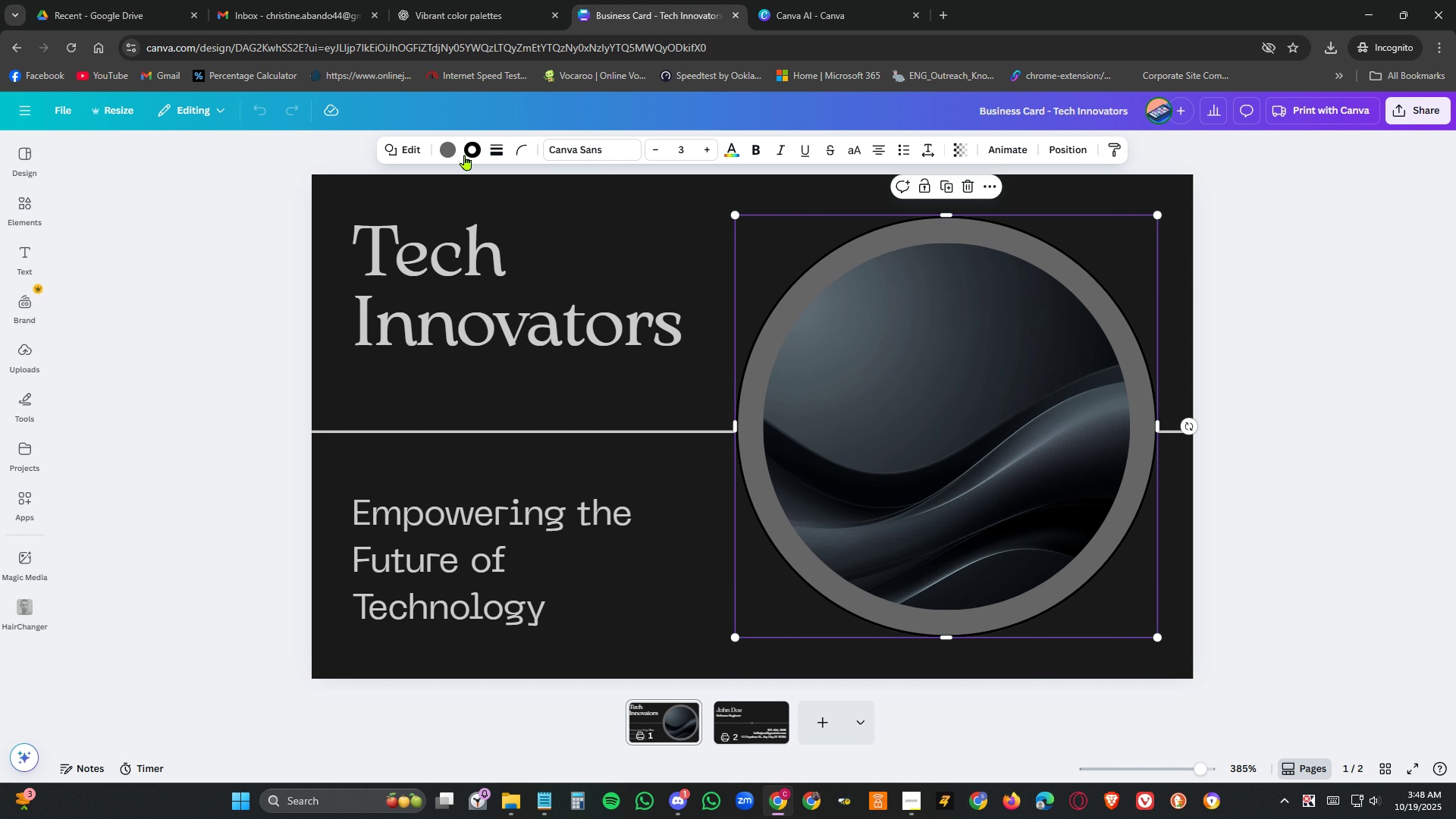 
hold_key(key=Space, duration=1.52)
 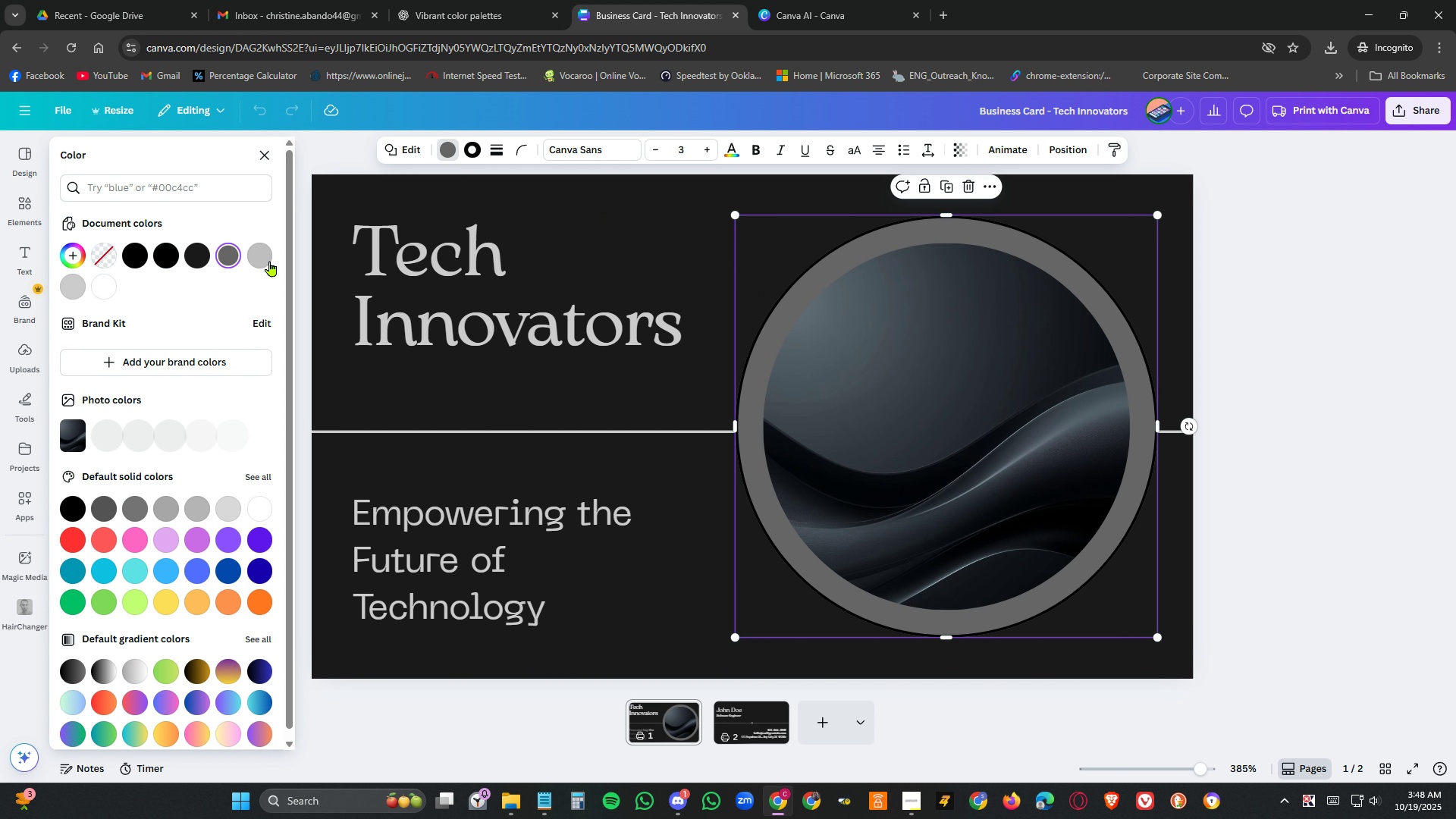 
left_click([758, 284])
 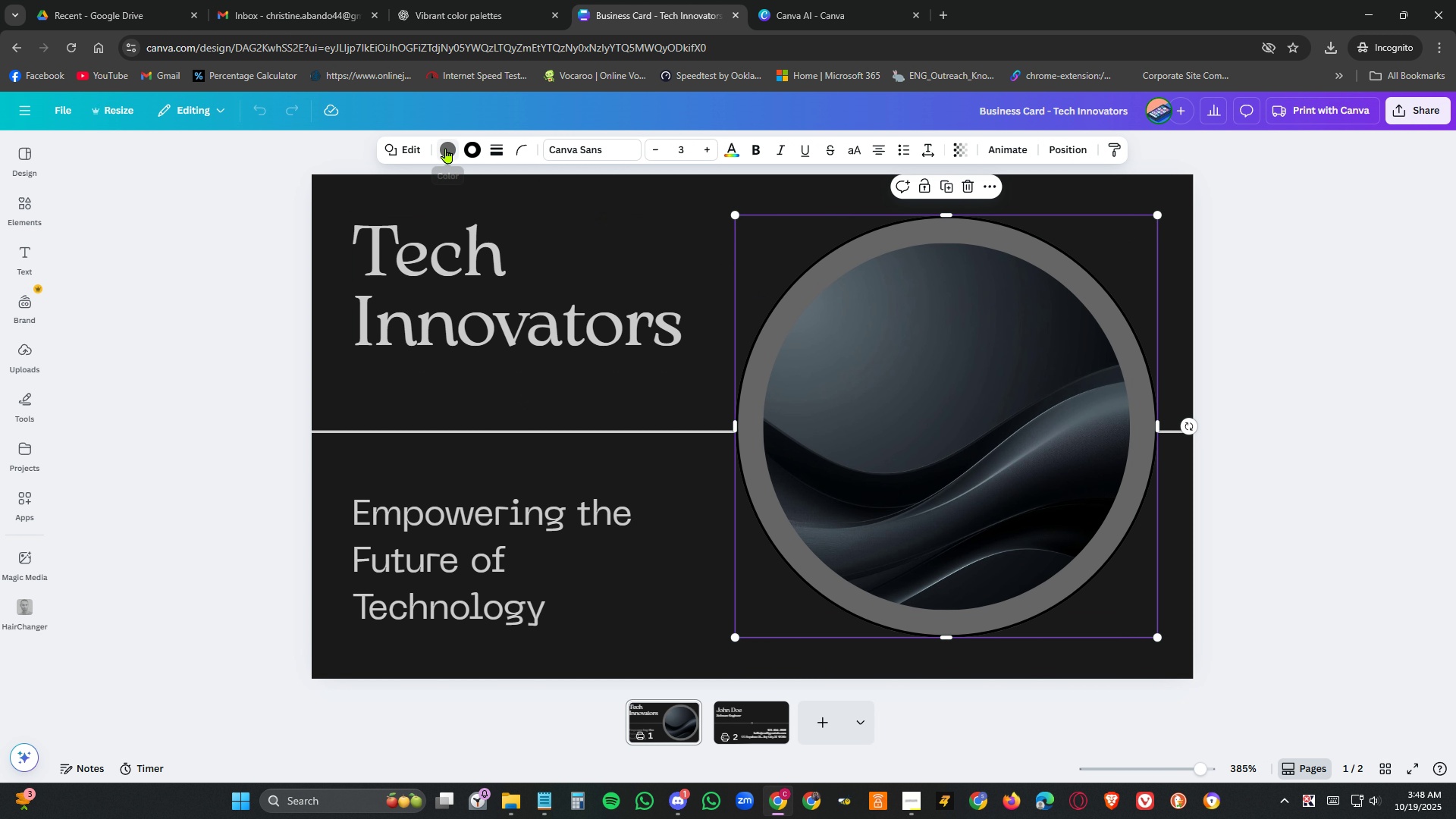 
left_click([446, 148])
 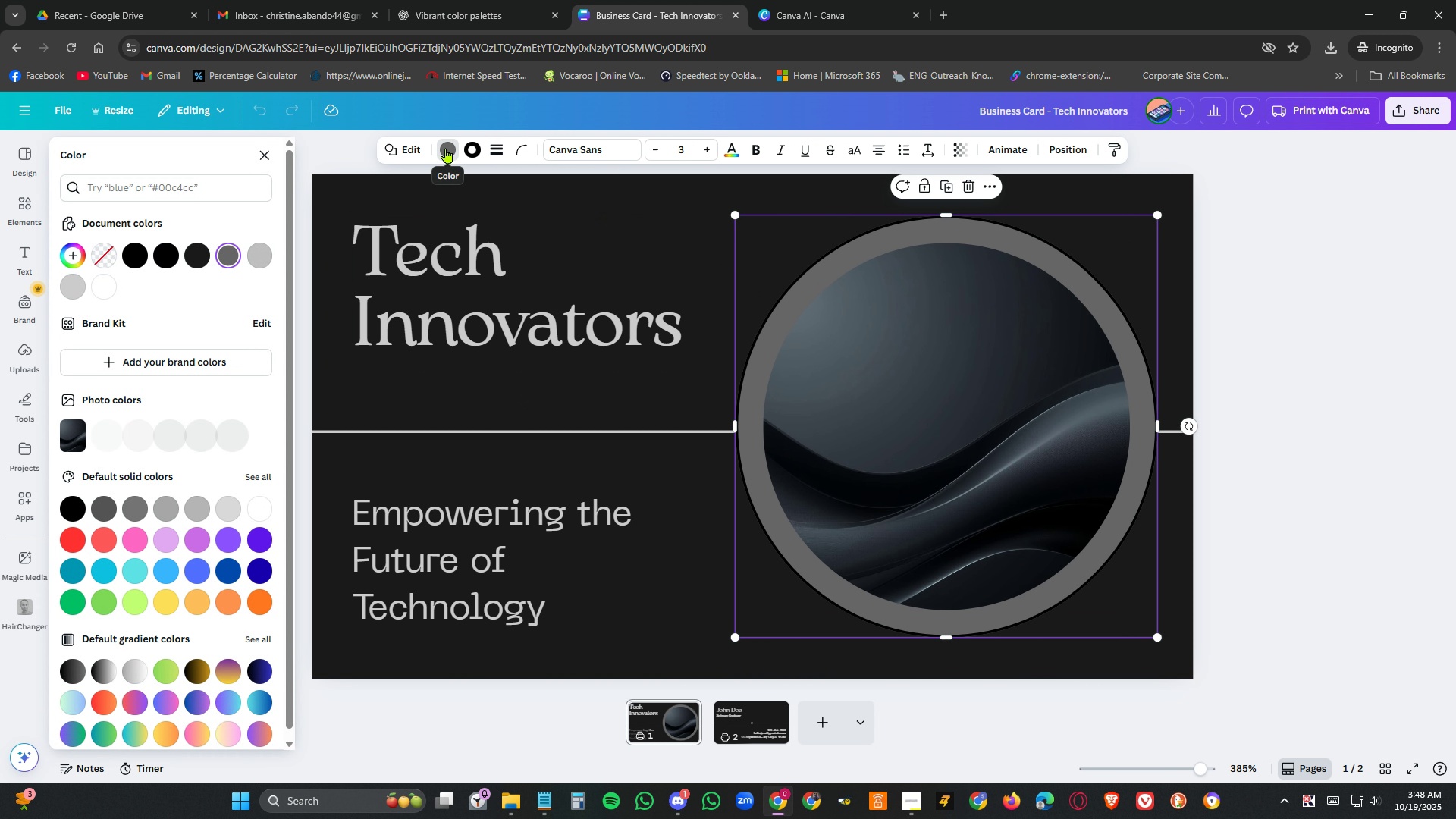 
hold_key(key=Space, duration=1.52)
 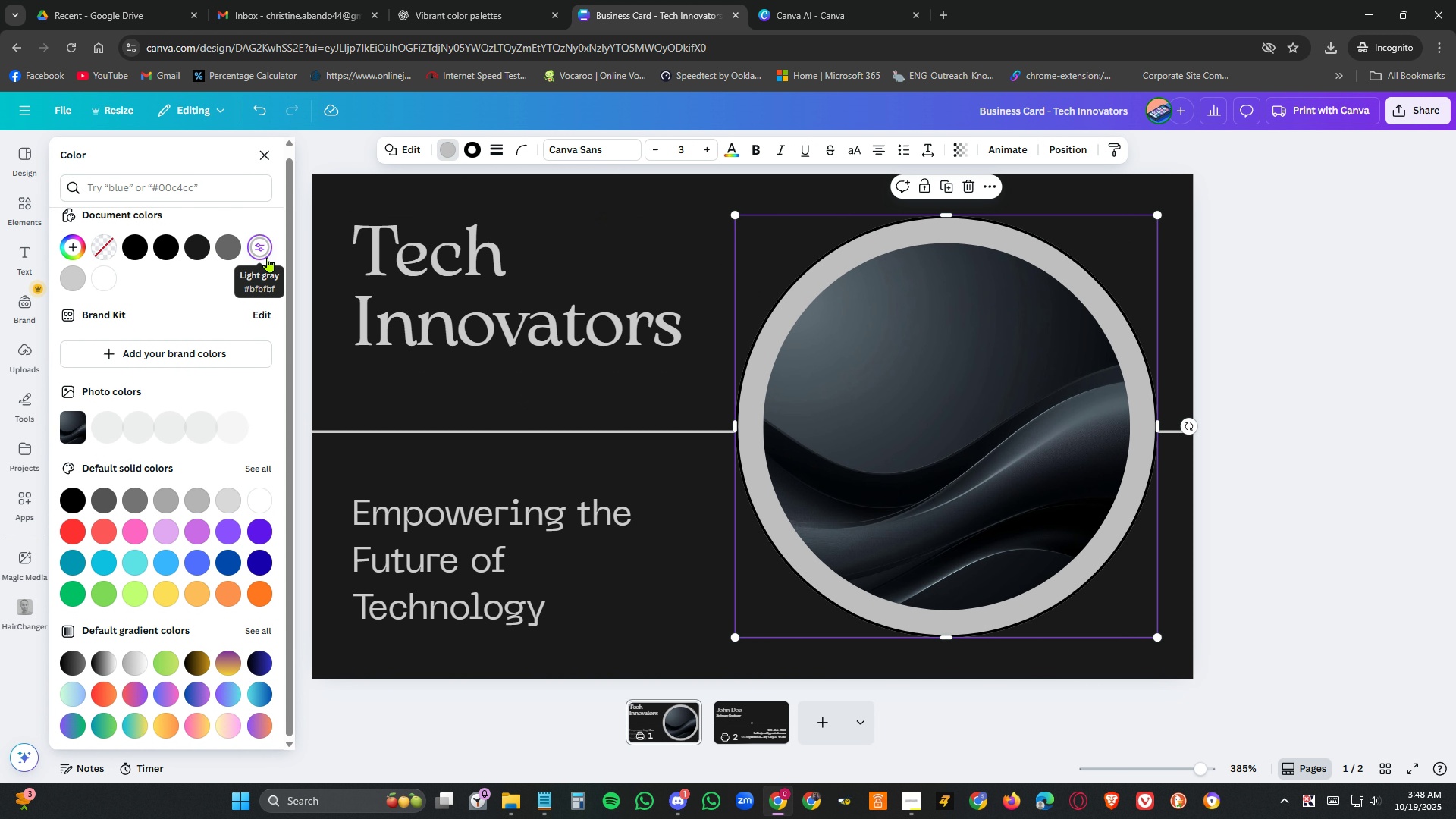 
left_click([268, 257])
 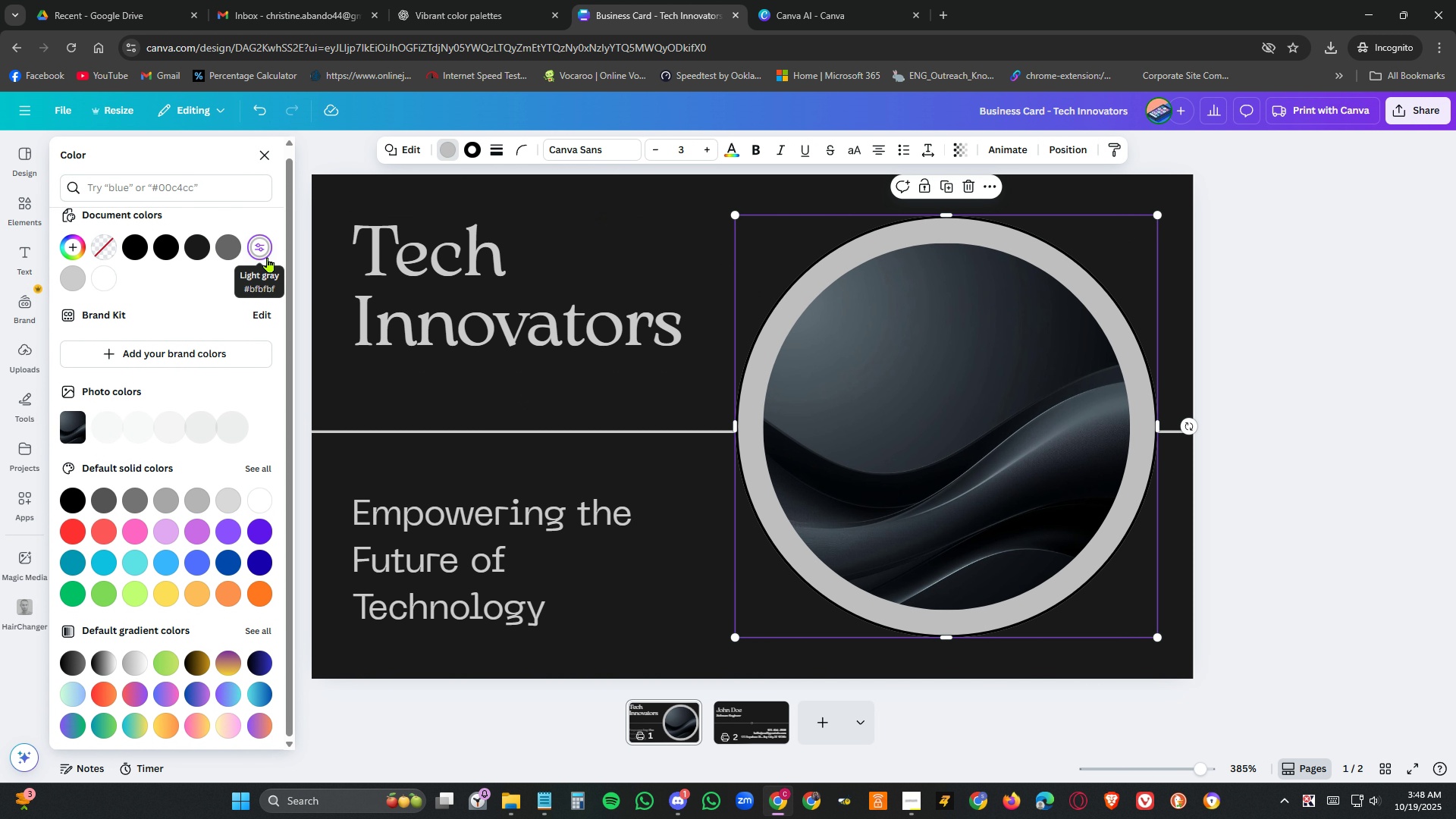 
hold_key(key=Space, duration=1.52)
 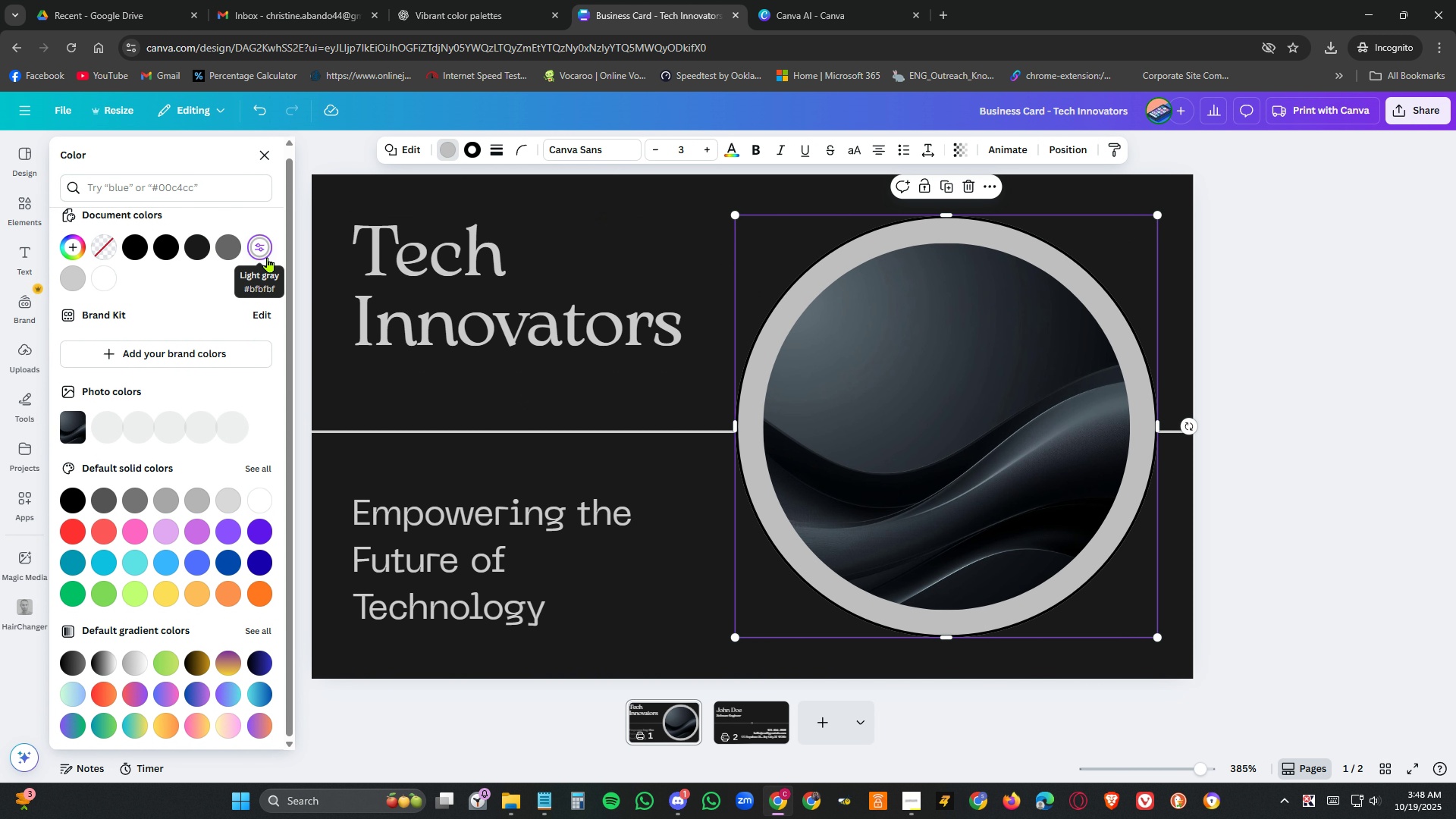 
hold_key(key=Space, duration=1.52)
 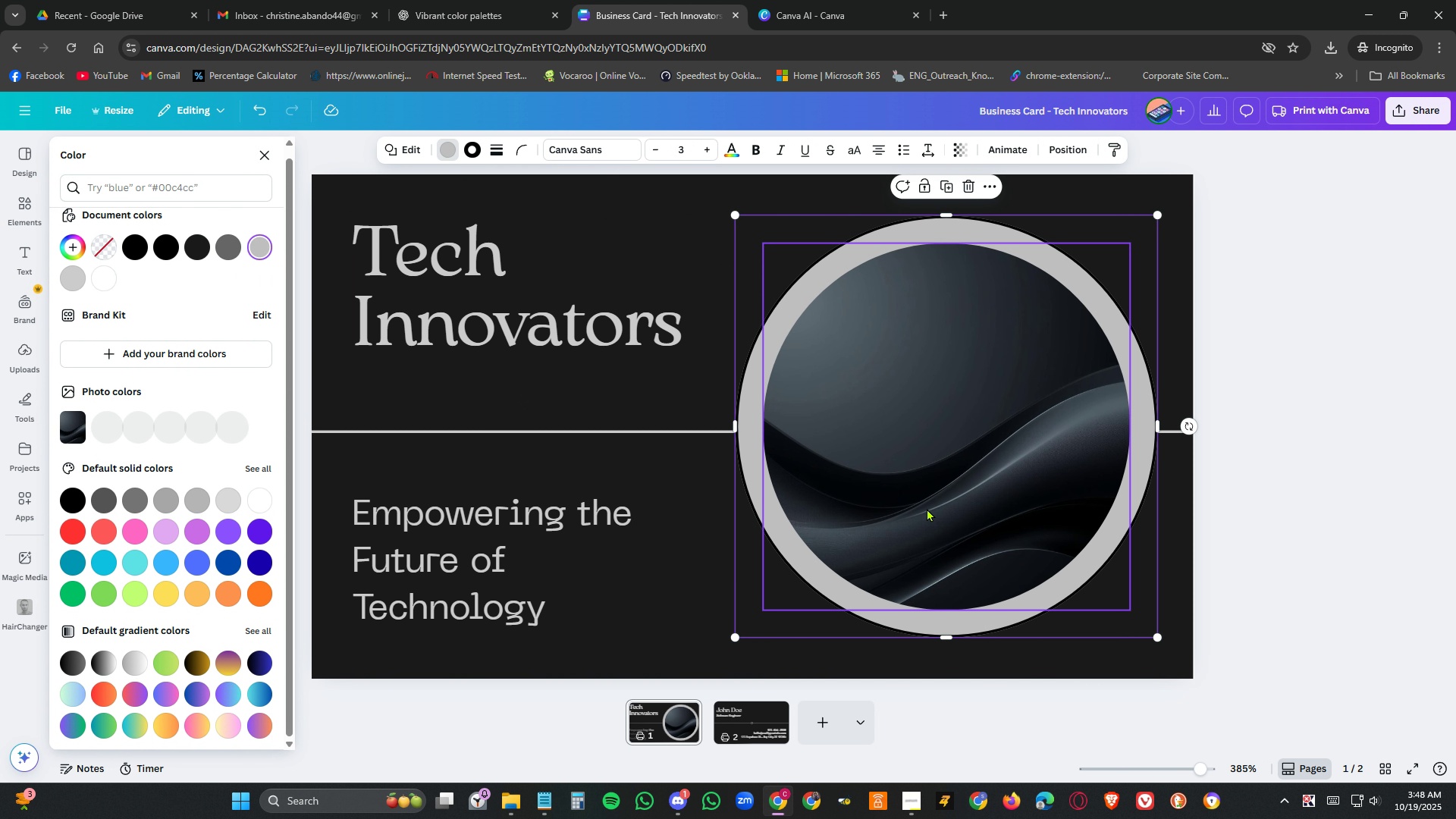 
hold_key(key=Space, duration=1.52)
 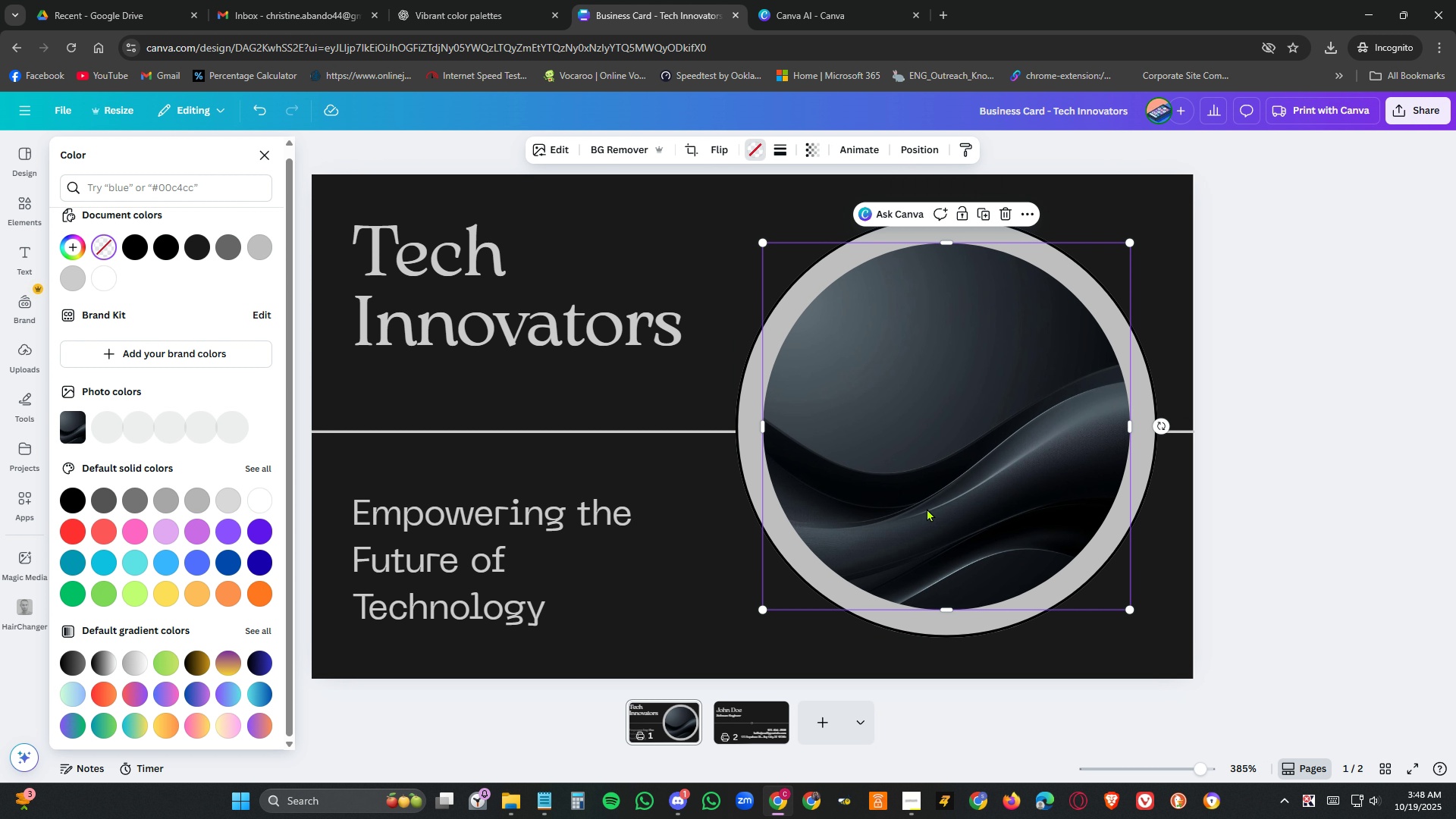 
left_click([927, 508])
 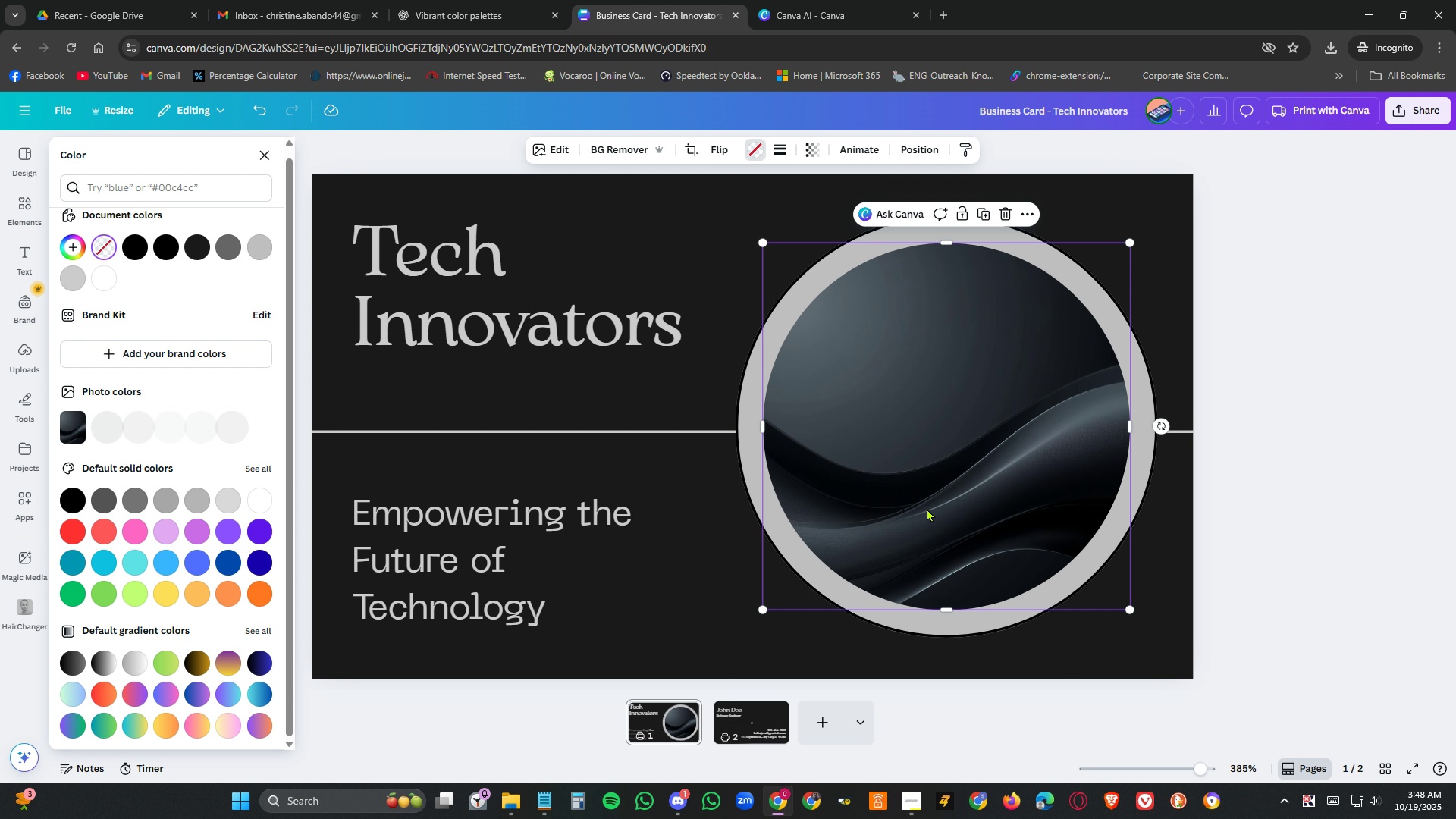 
hold_key(key=Space, duration=1.52)
 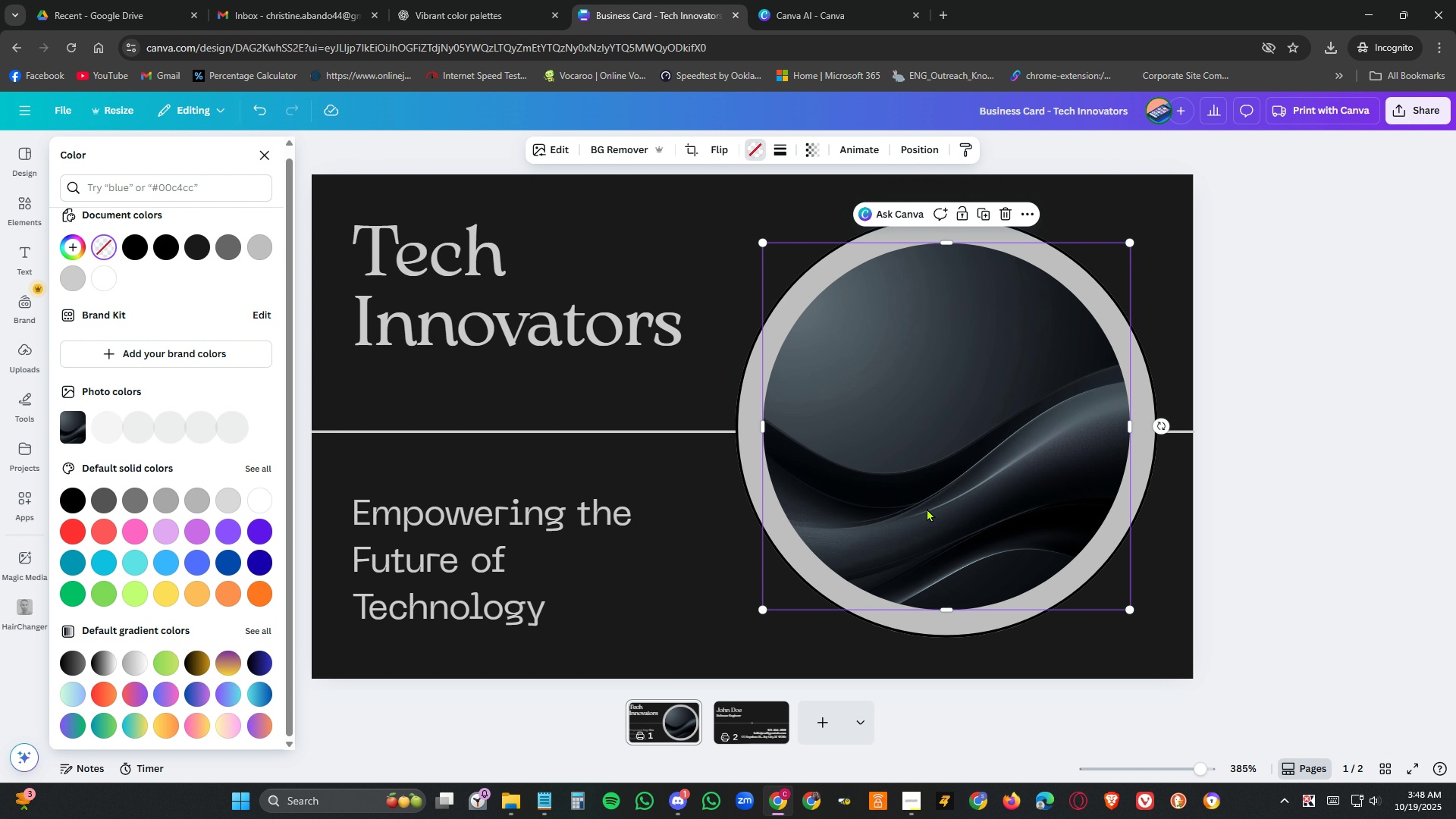 
hold_key(key=Space, duration=1.52)
 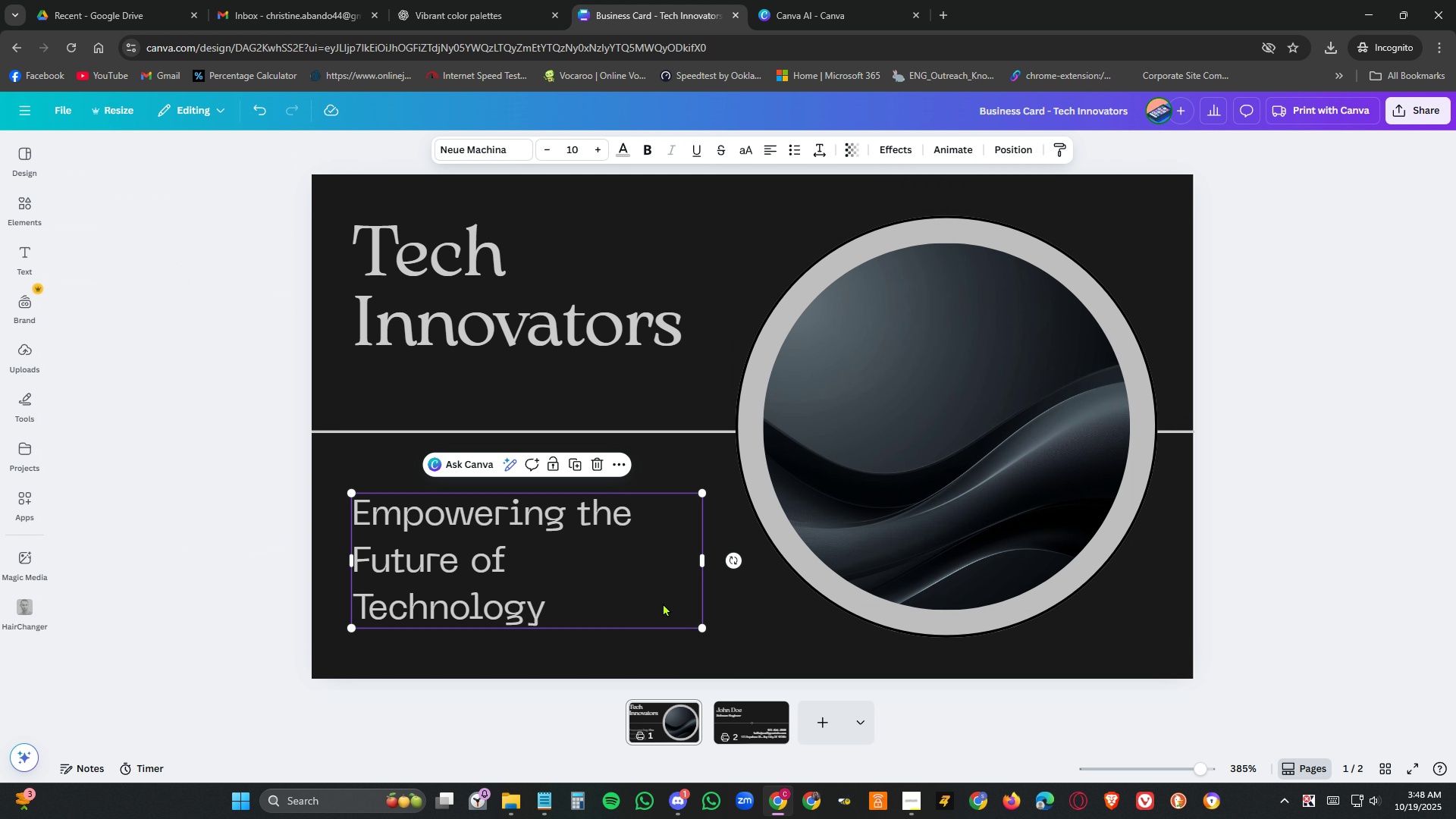 
hold_key(key=Space, duration=1.5)
 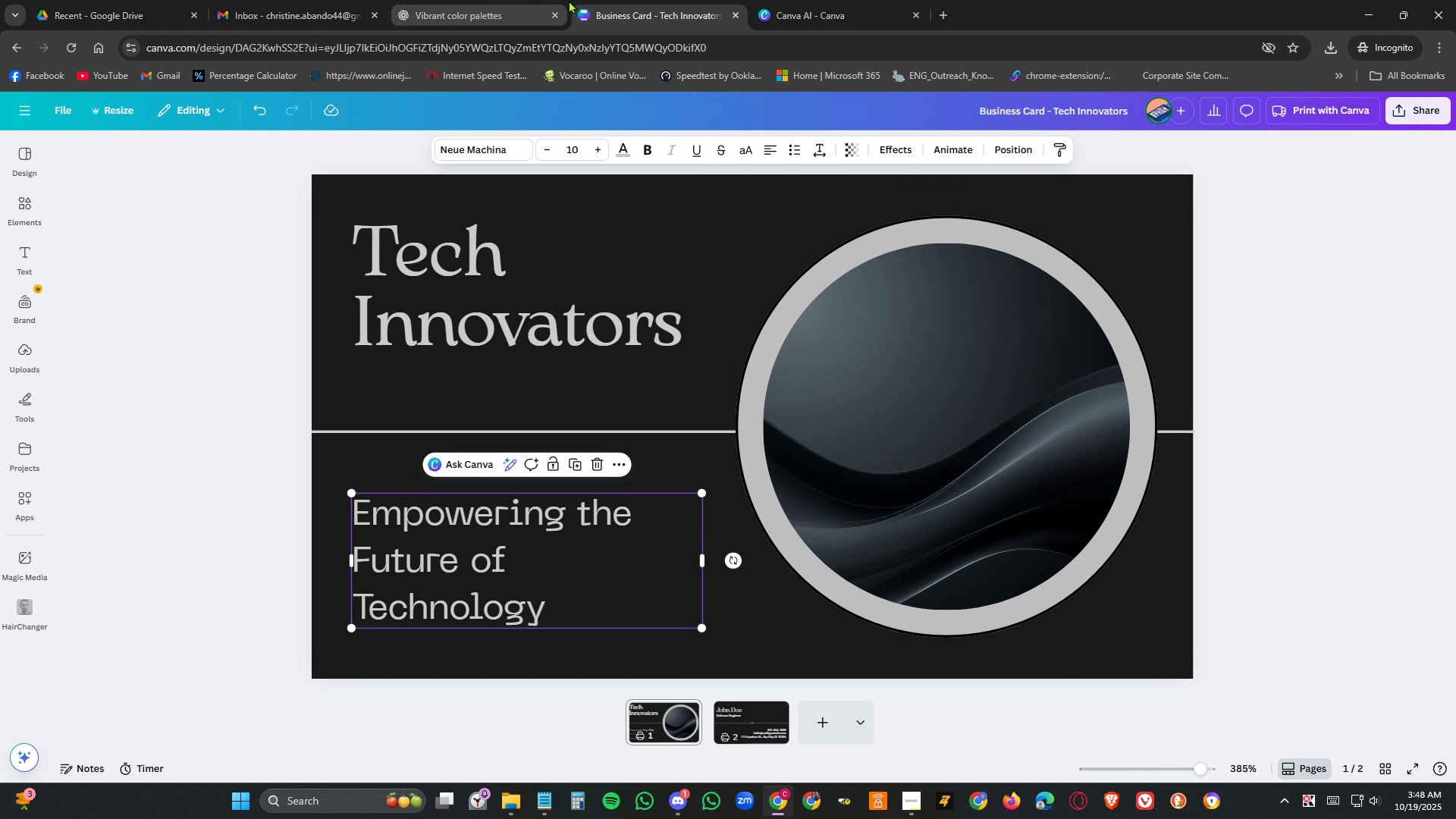 
left_click([663, 603])
 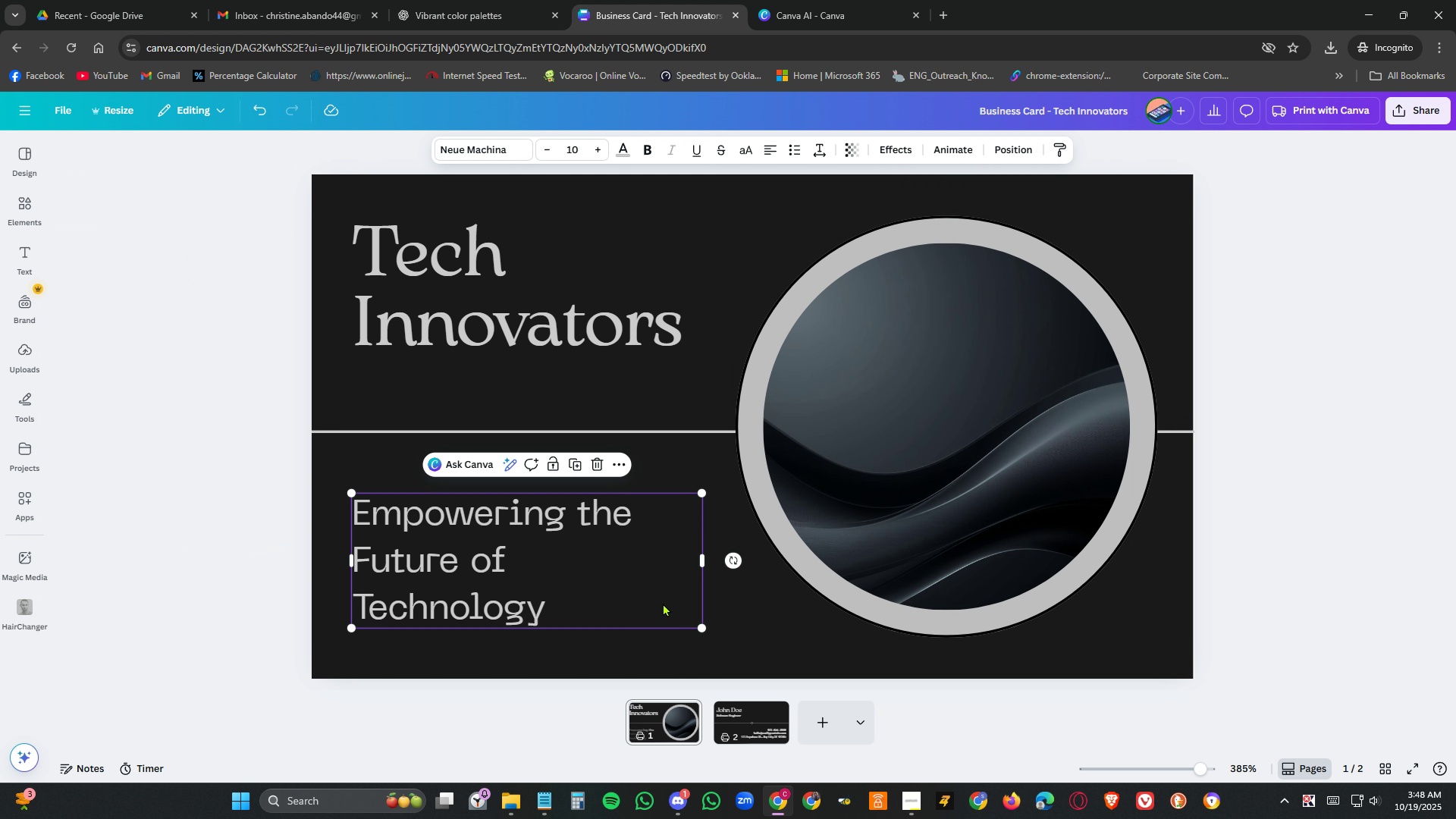 
hold_key(key=Space, duration=1.53)
 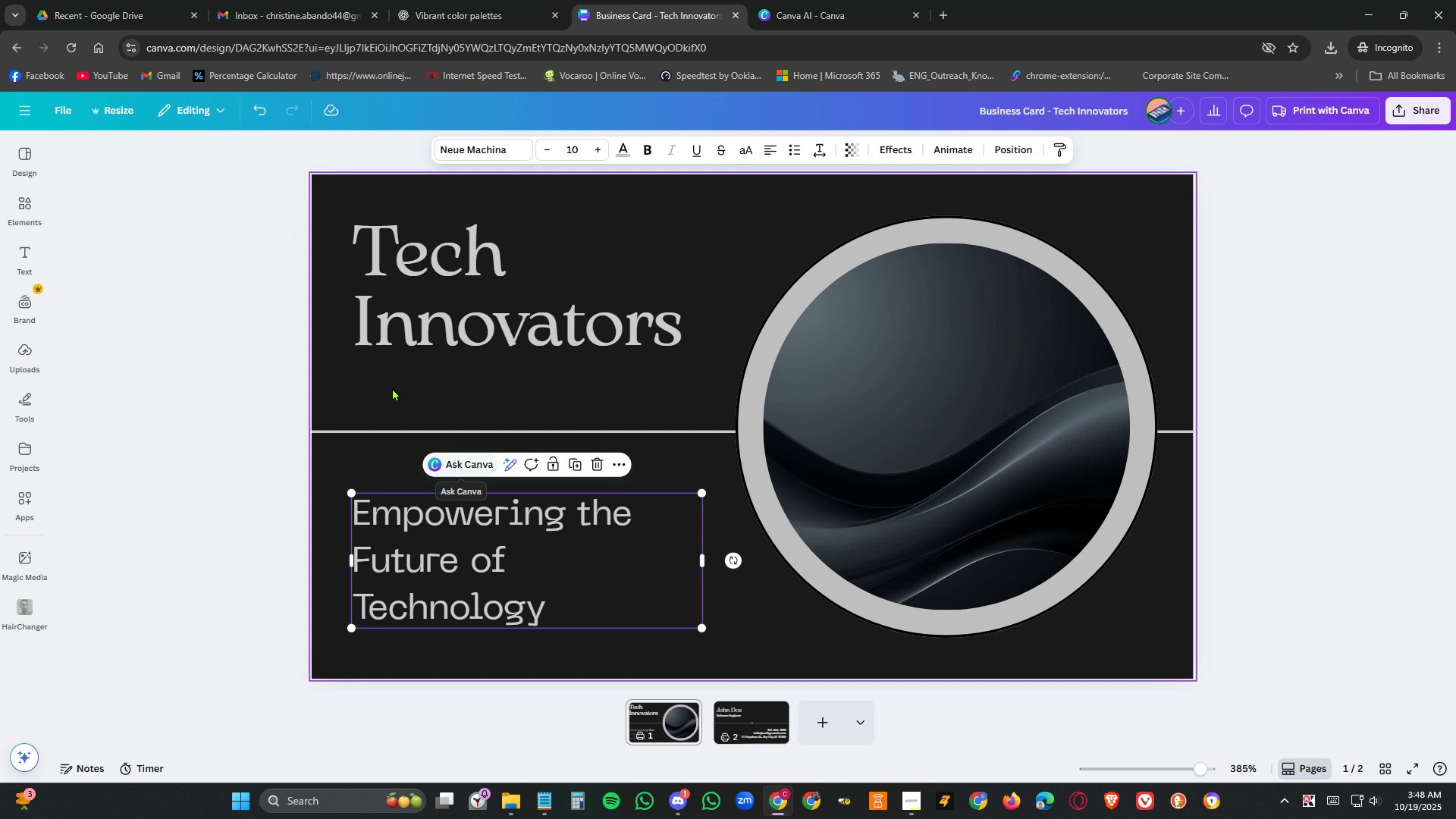 
hold_key(key=Space, duration=1.5)
 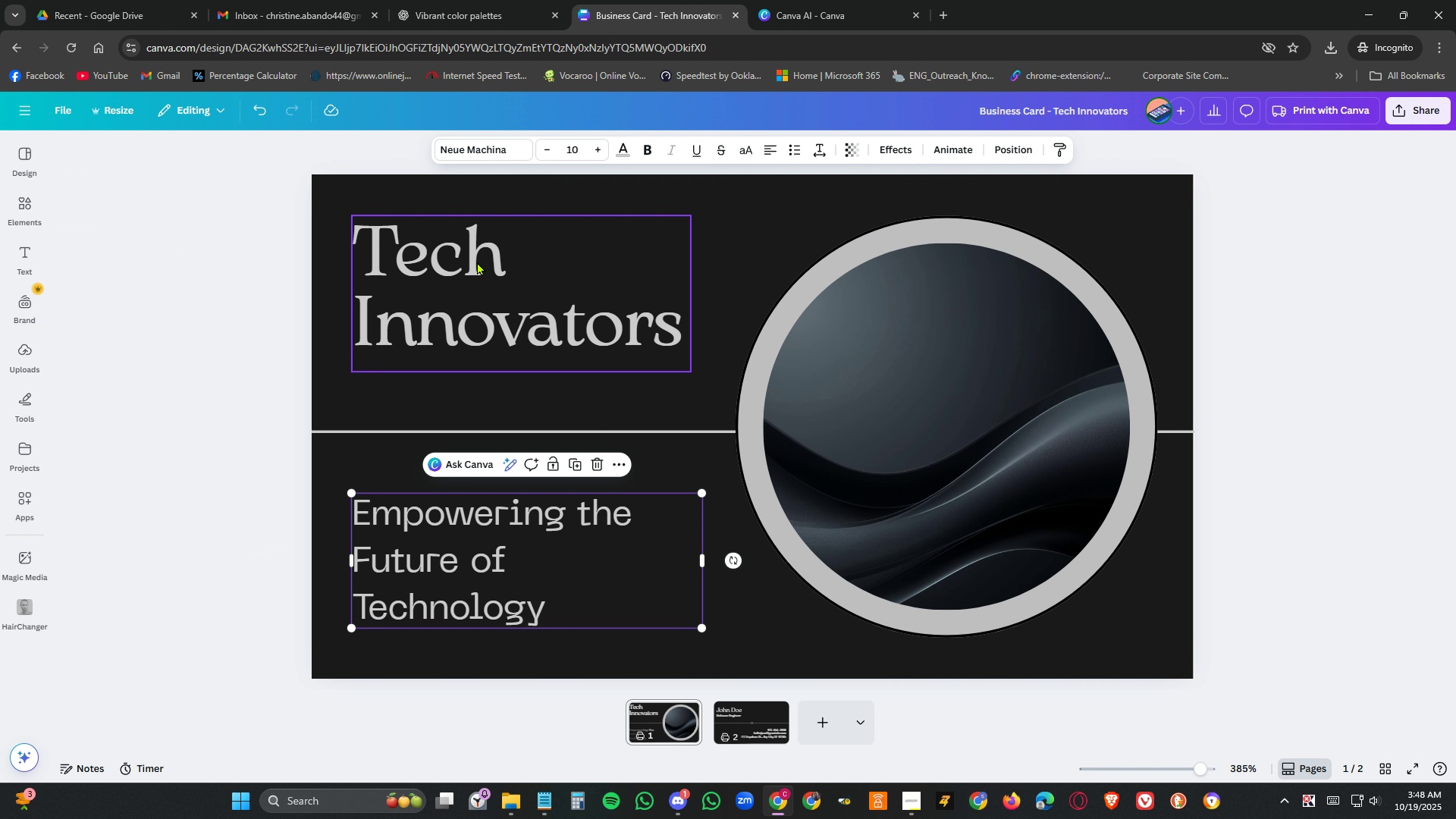 
hold_key(key=Space, duration=1.53)
 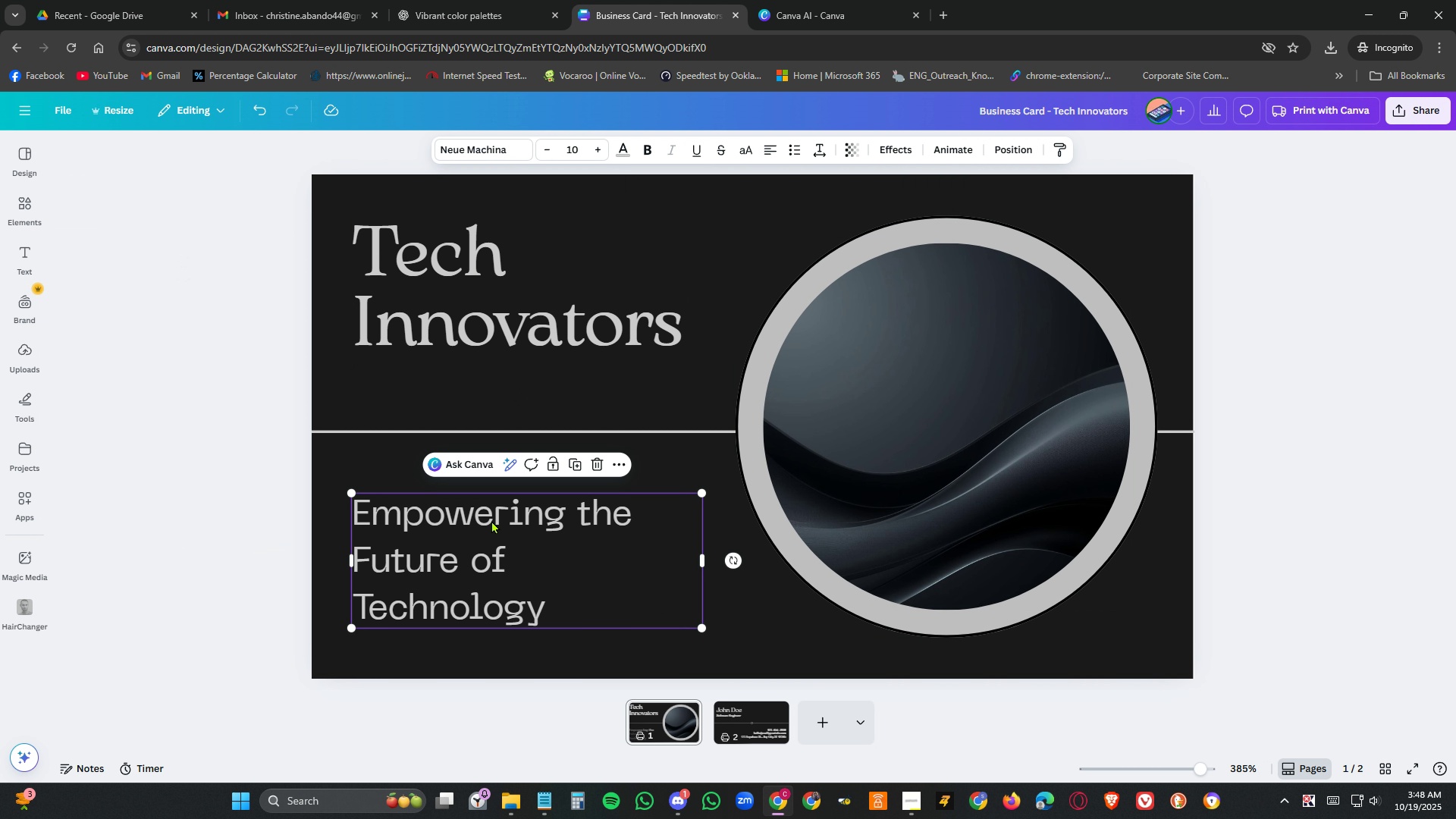 
left_click([477, 262])
 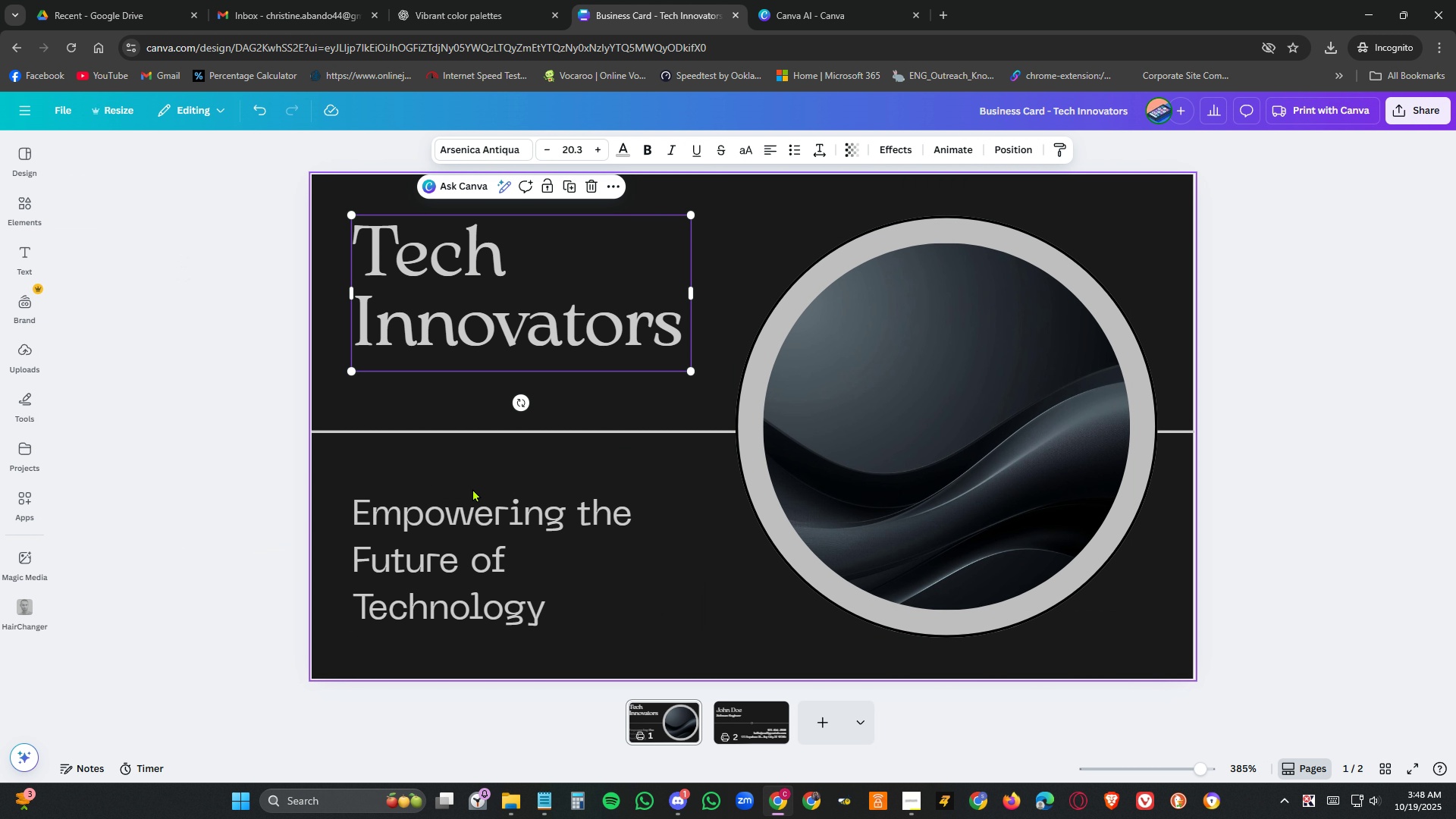 
hold_key(key=Space, duration=1.51)
 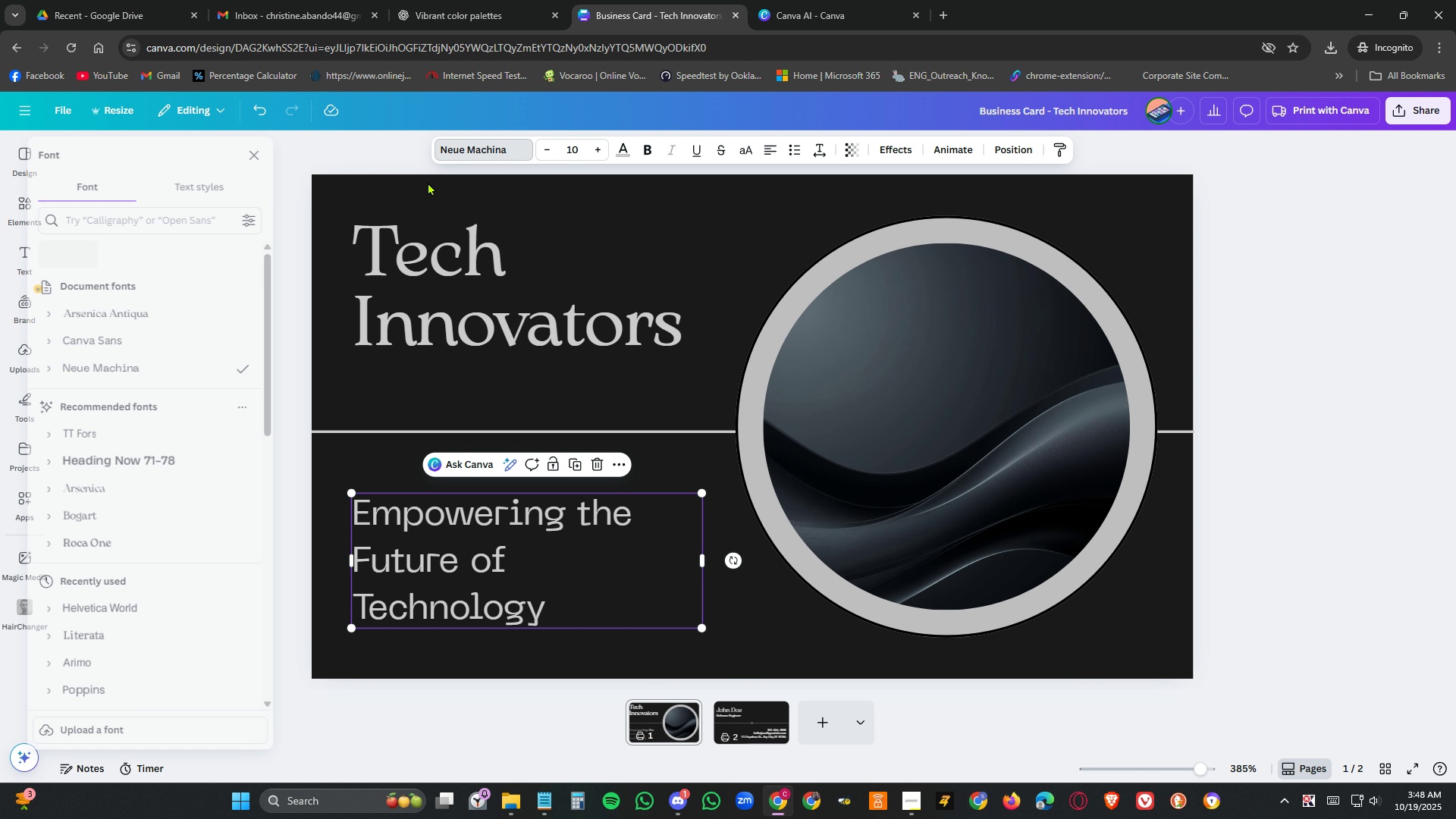 
left_click([491, 520])
 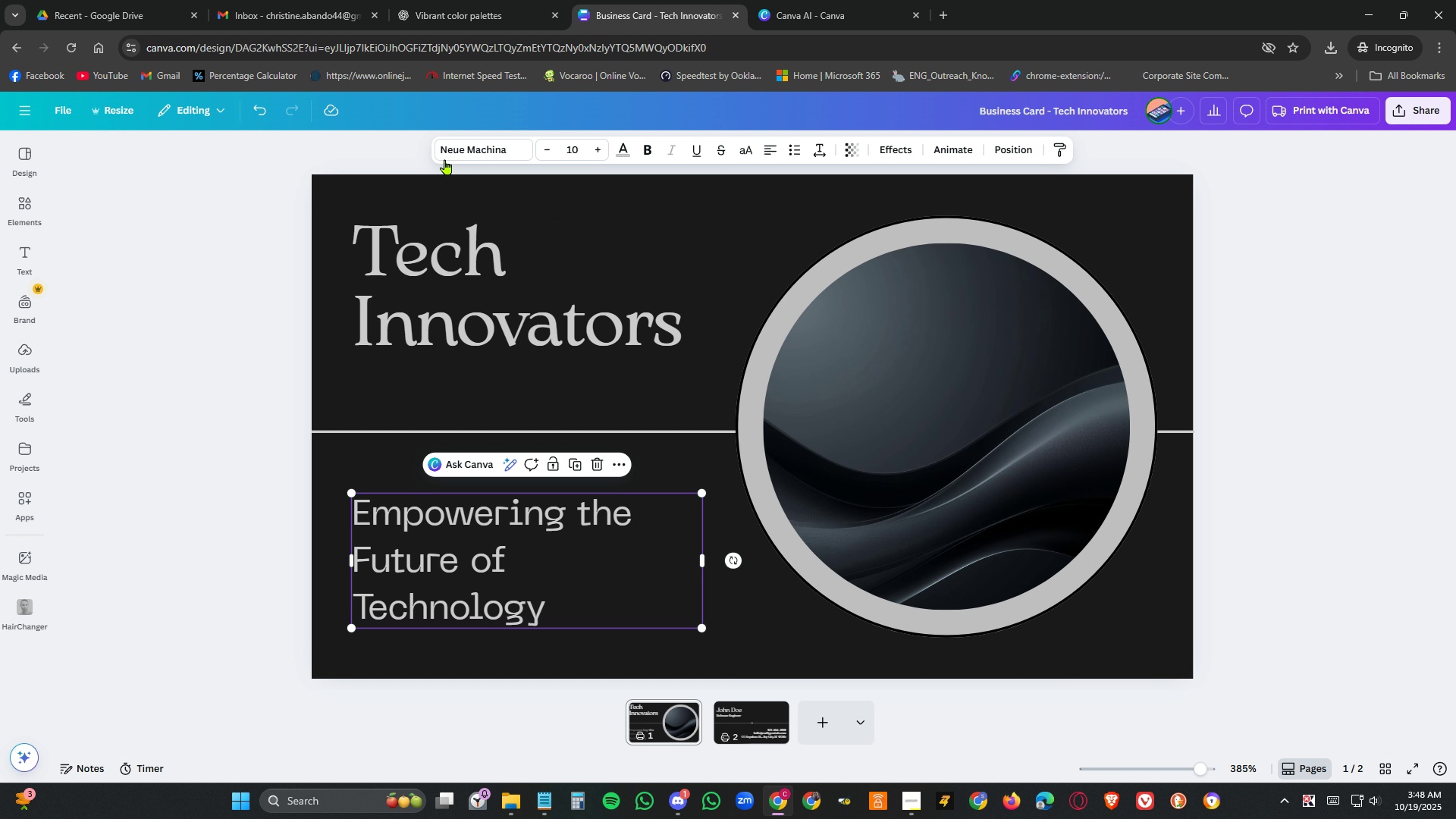 
hold_key(key=Space, duration=1.53)
 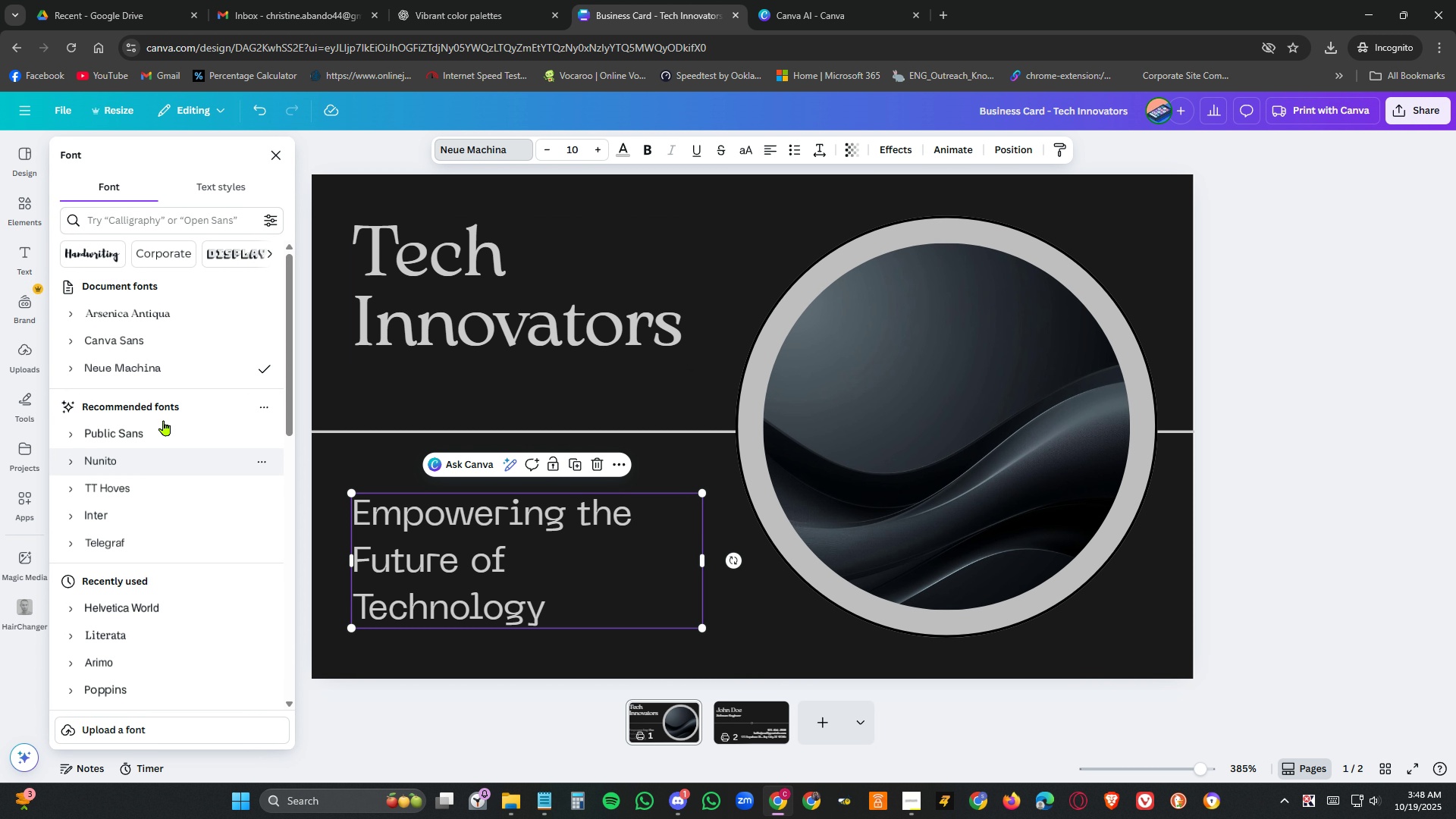 
left_click([456, 150])
 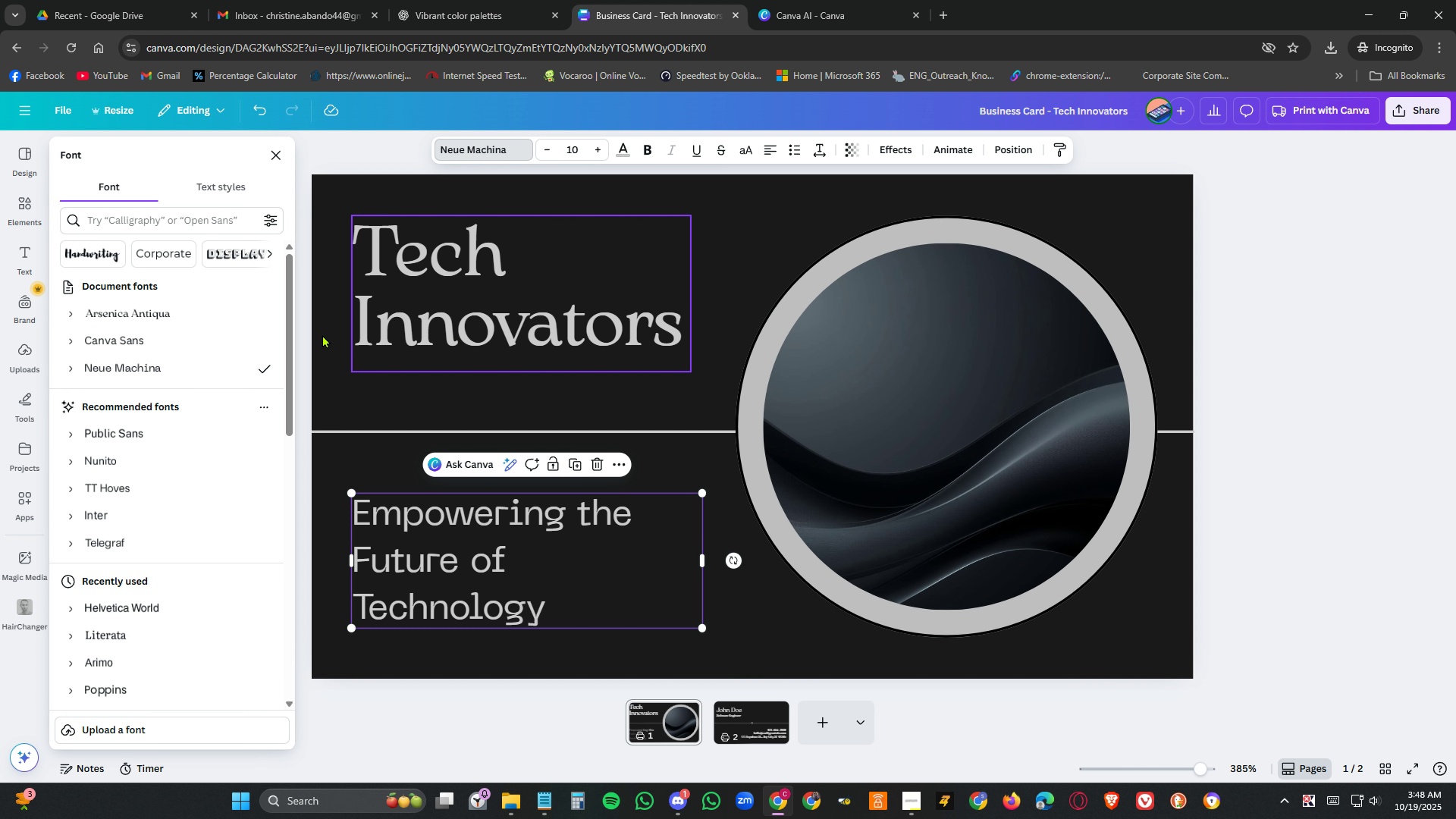 
hold_key(key=Space, duration=1.51)
 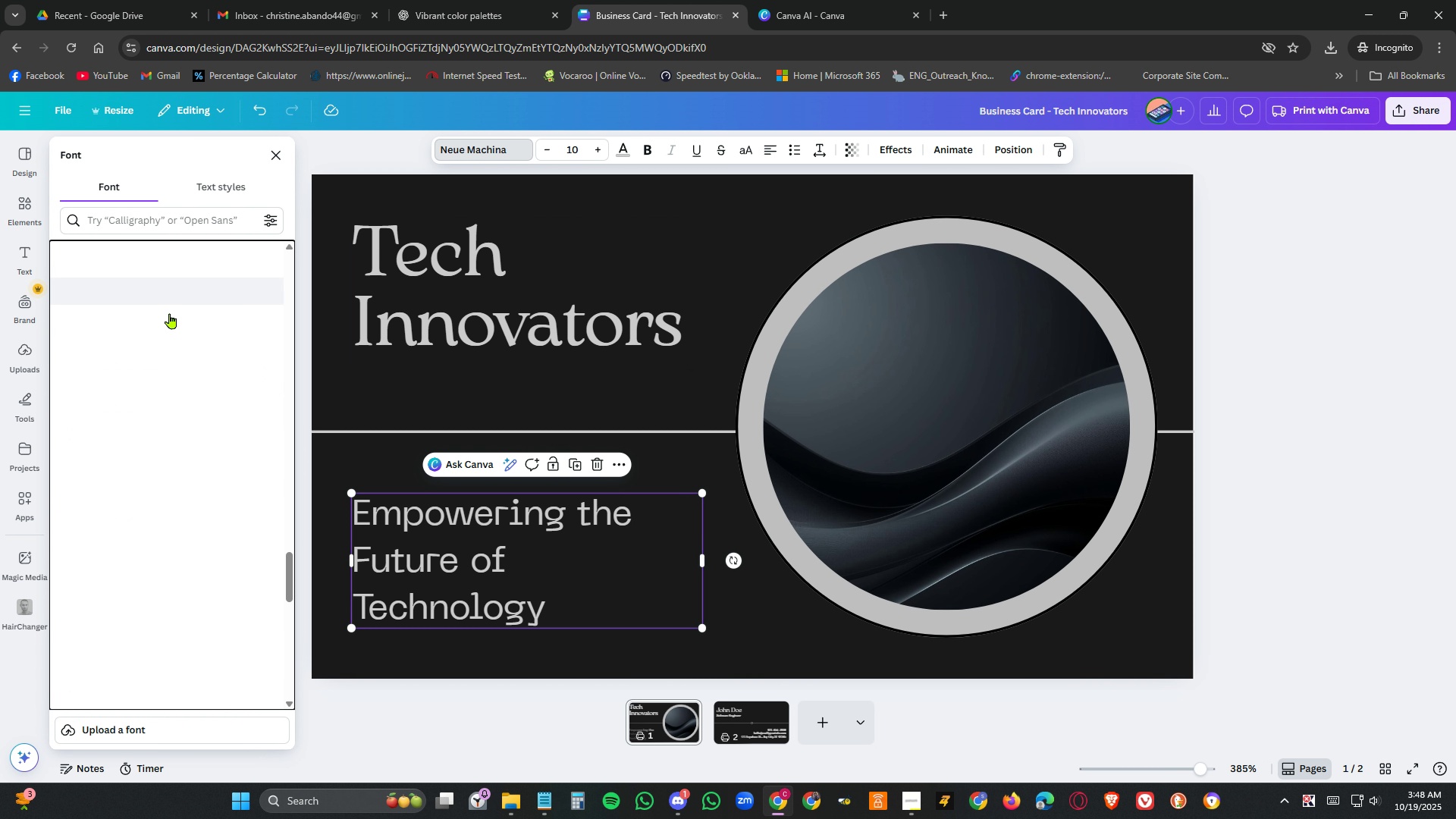 
left_click([170, 313])
 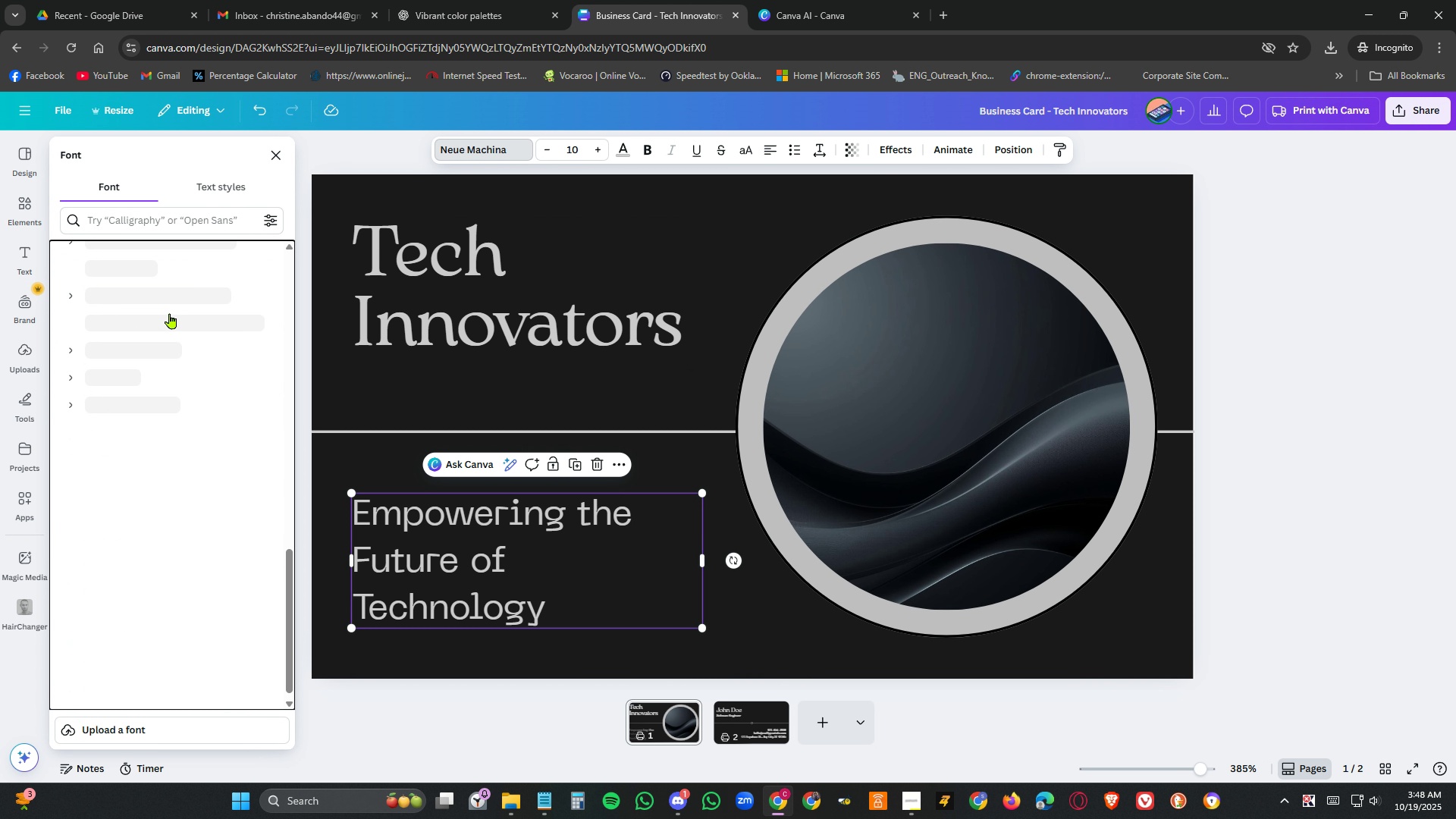 
hold_key(key=Space, duration=1.52)
 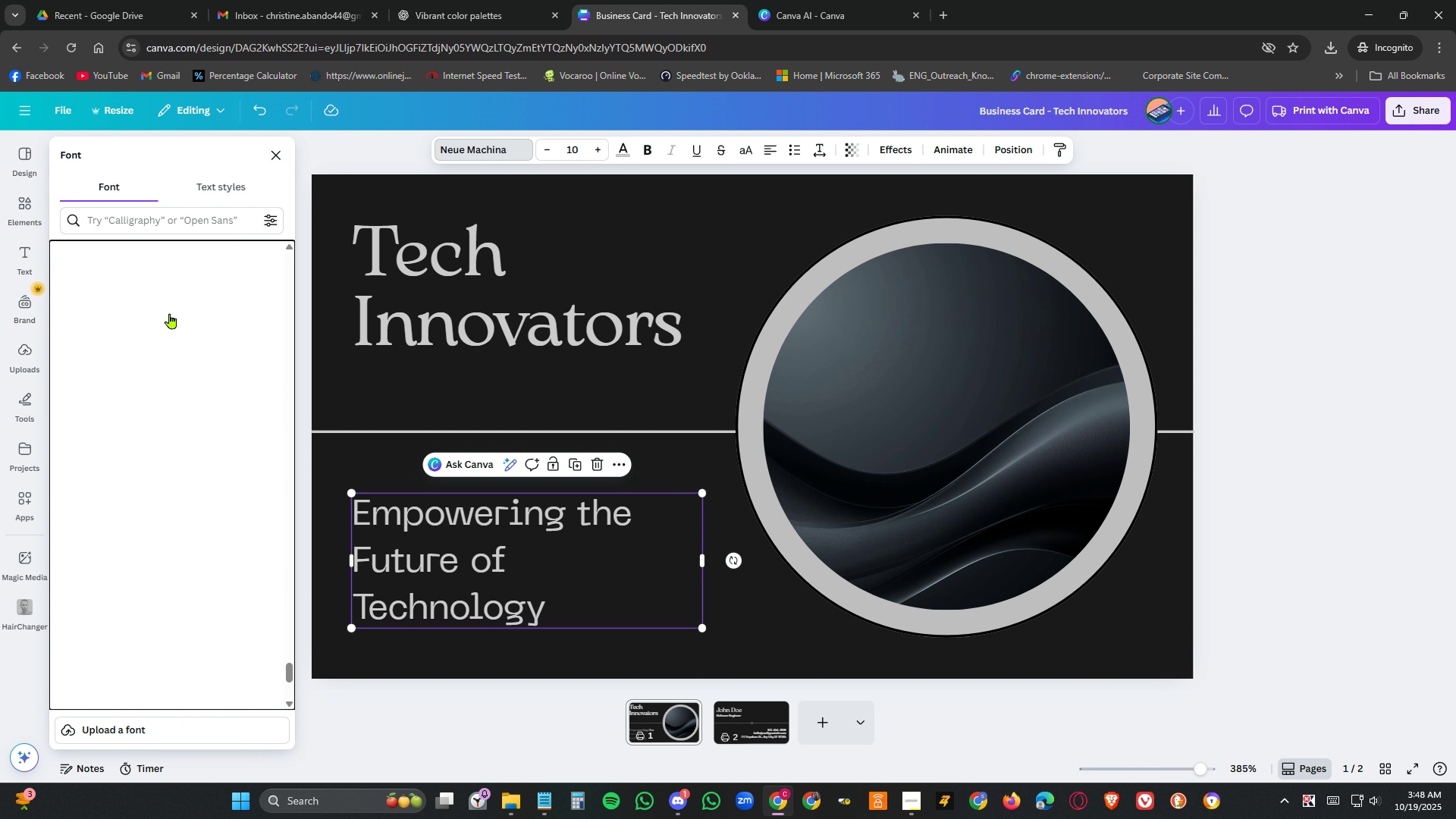 
hold_key(key=Space, duration=0.67)
 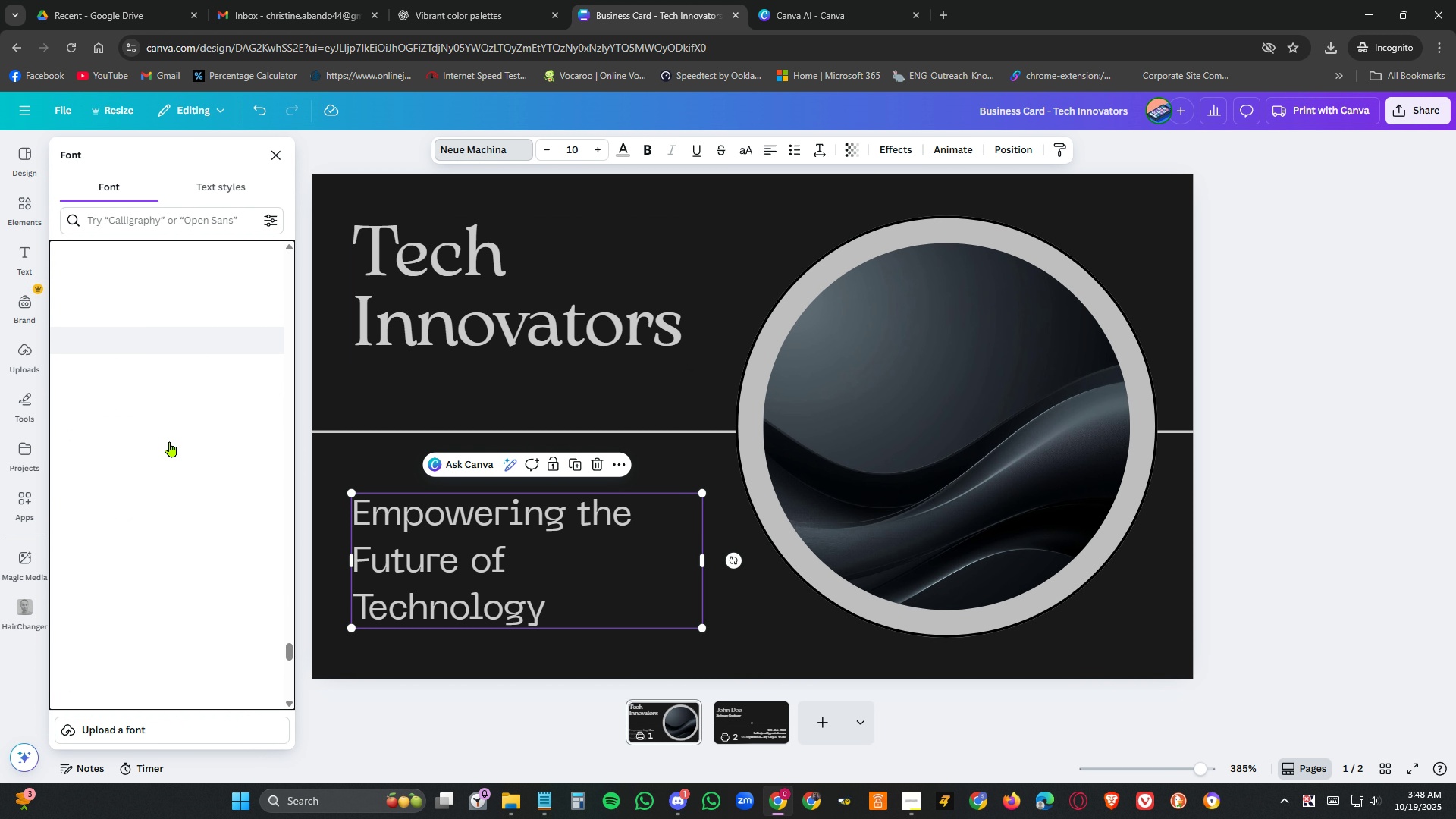 
scroll: coordinate [191, 449], scroll_direction: up, amount: 11.0
 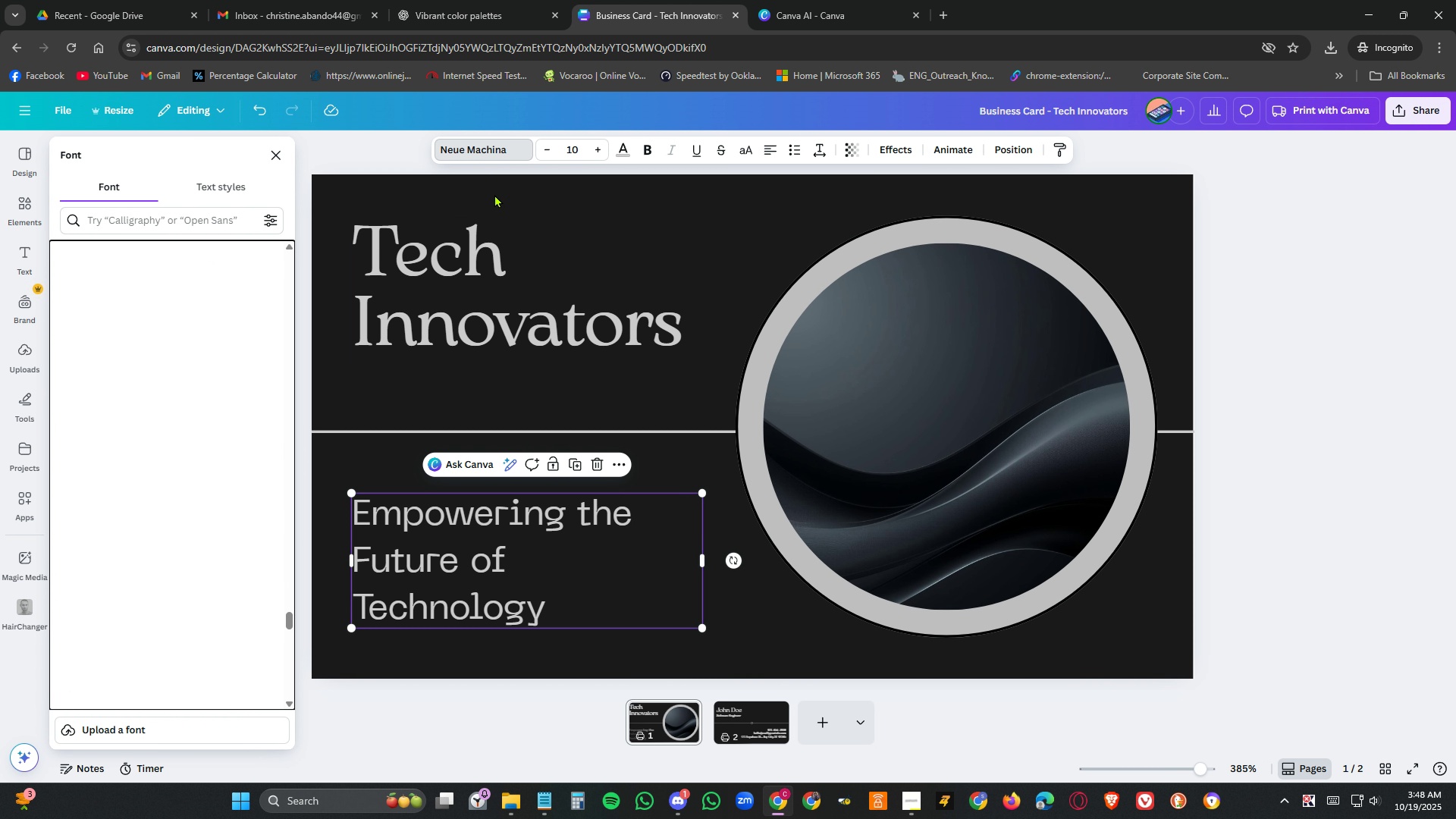 
left_click([585, 277])
 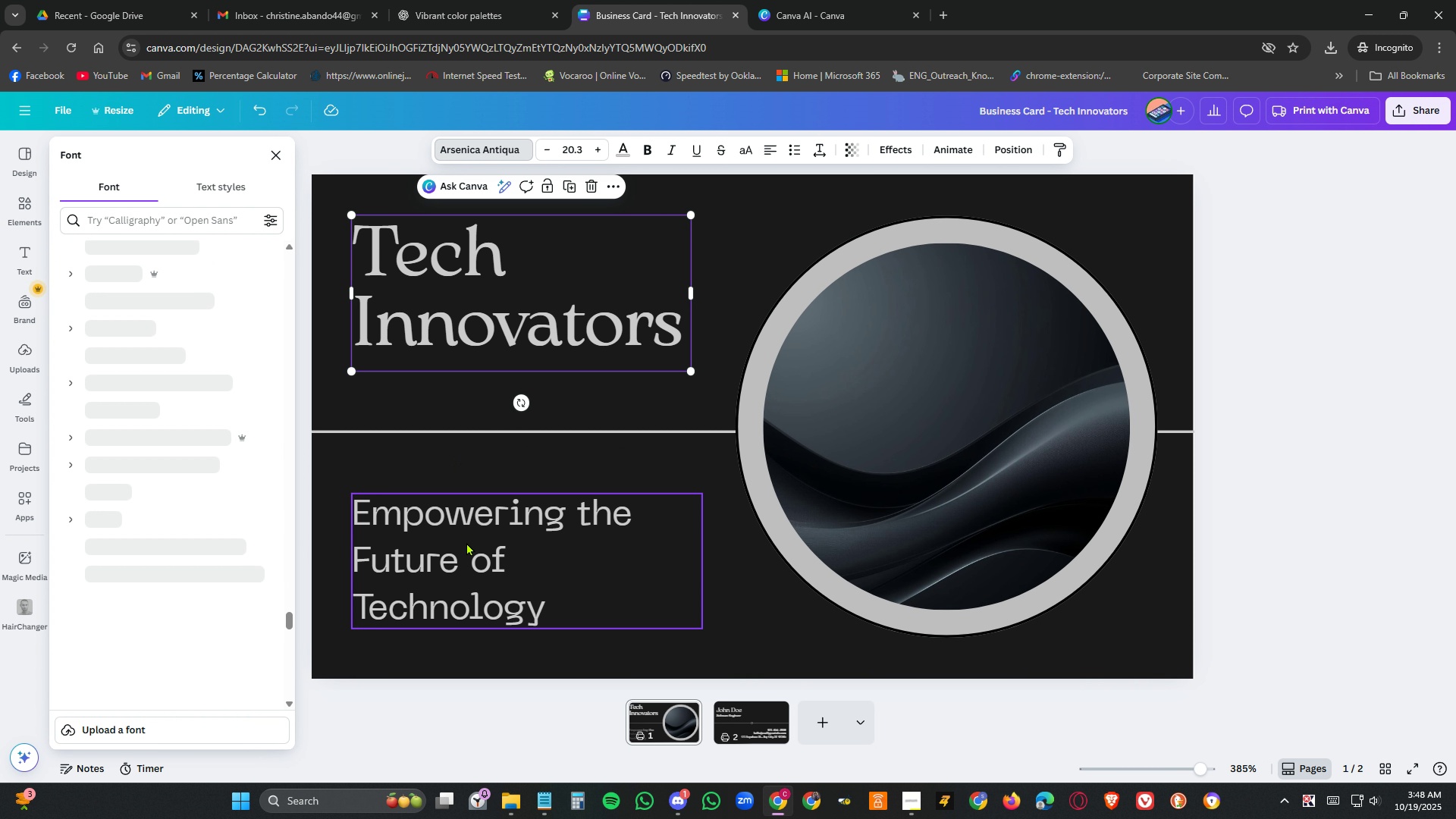 
left_click([466, 542])
 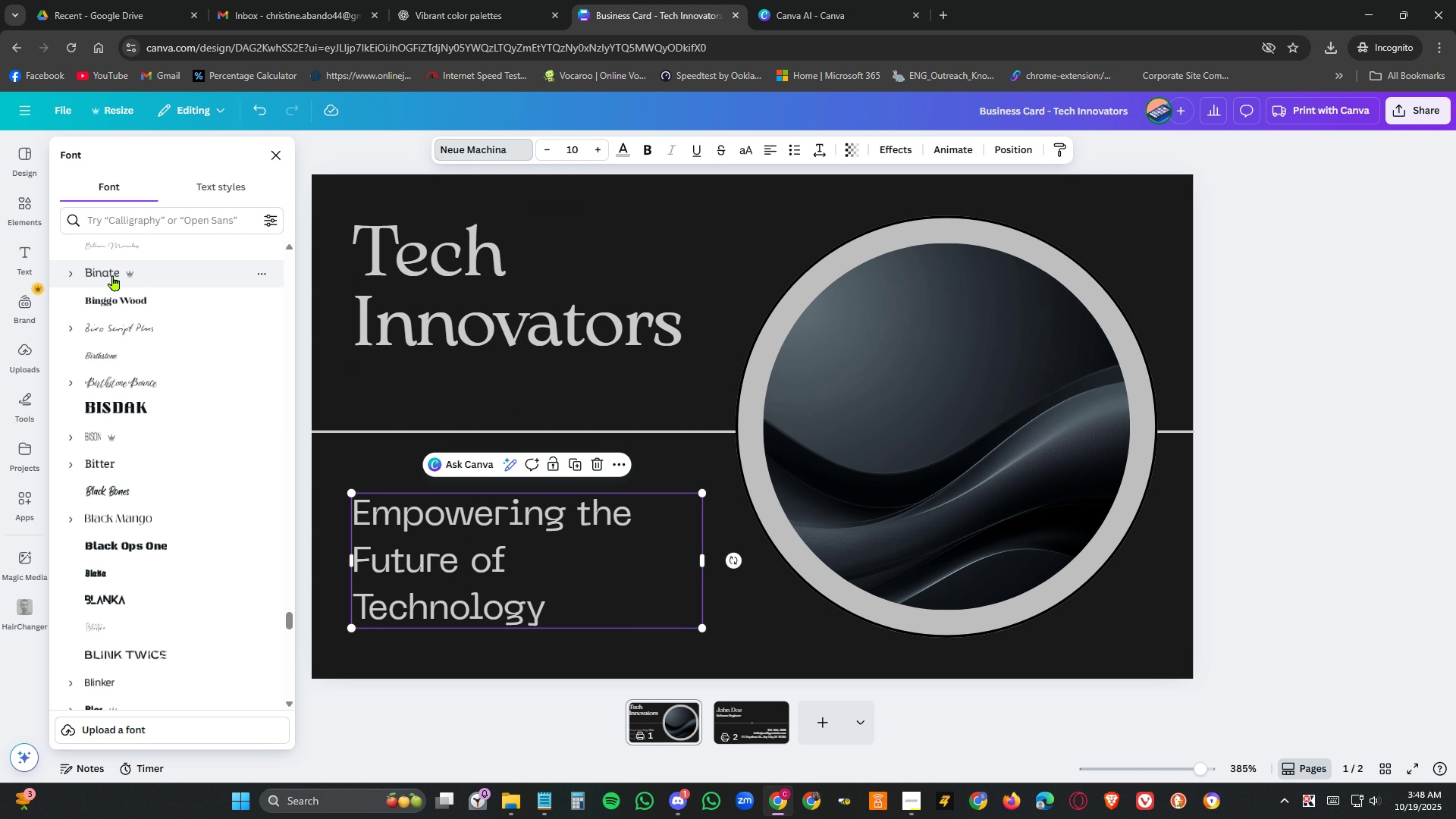 
scroll: coordinate [162, 435], scroll_direction: up, amount: 9.0
 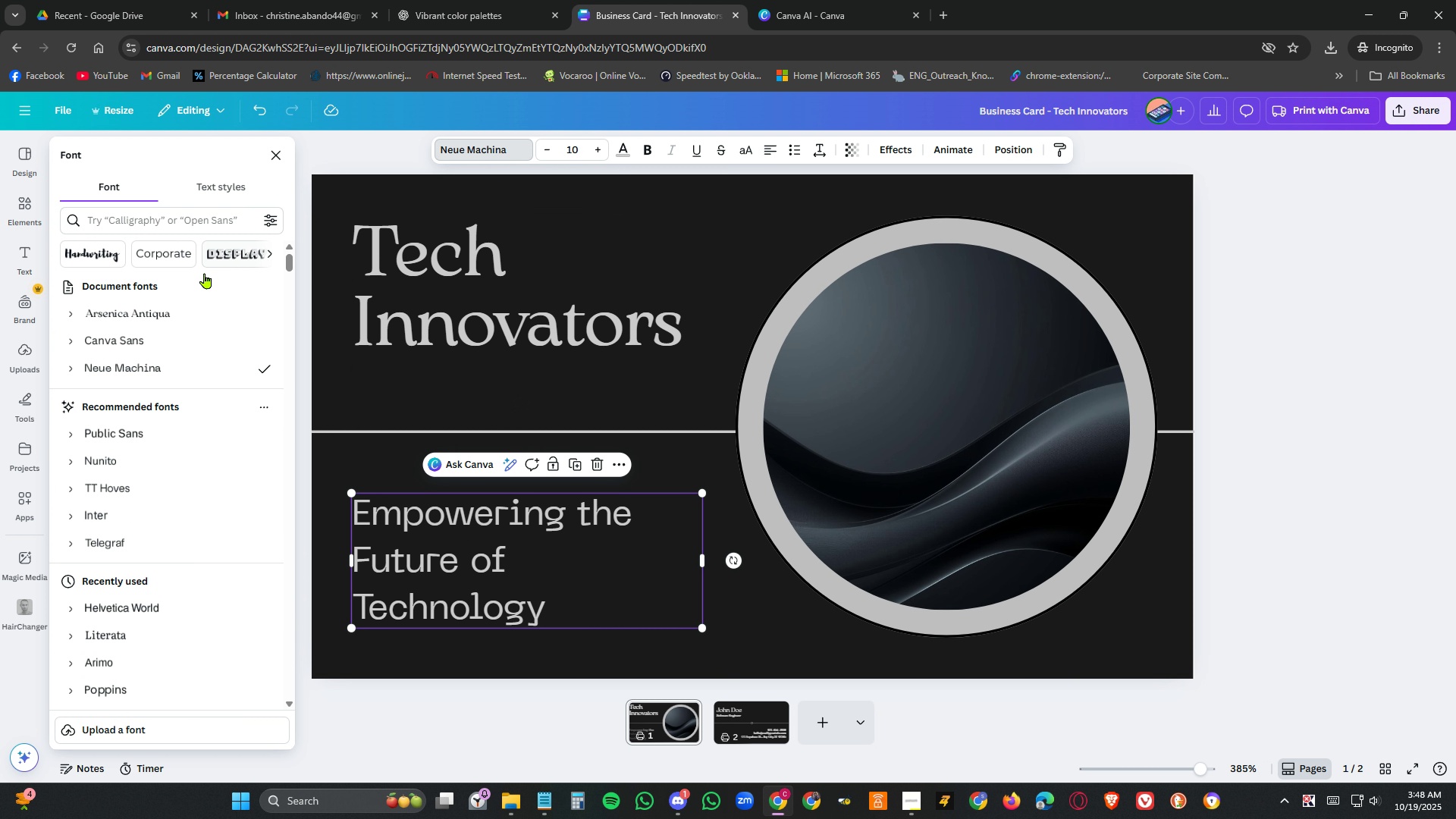 
left_click([184, 309])
 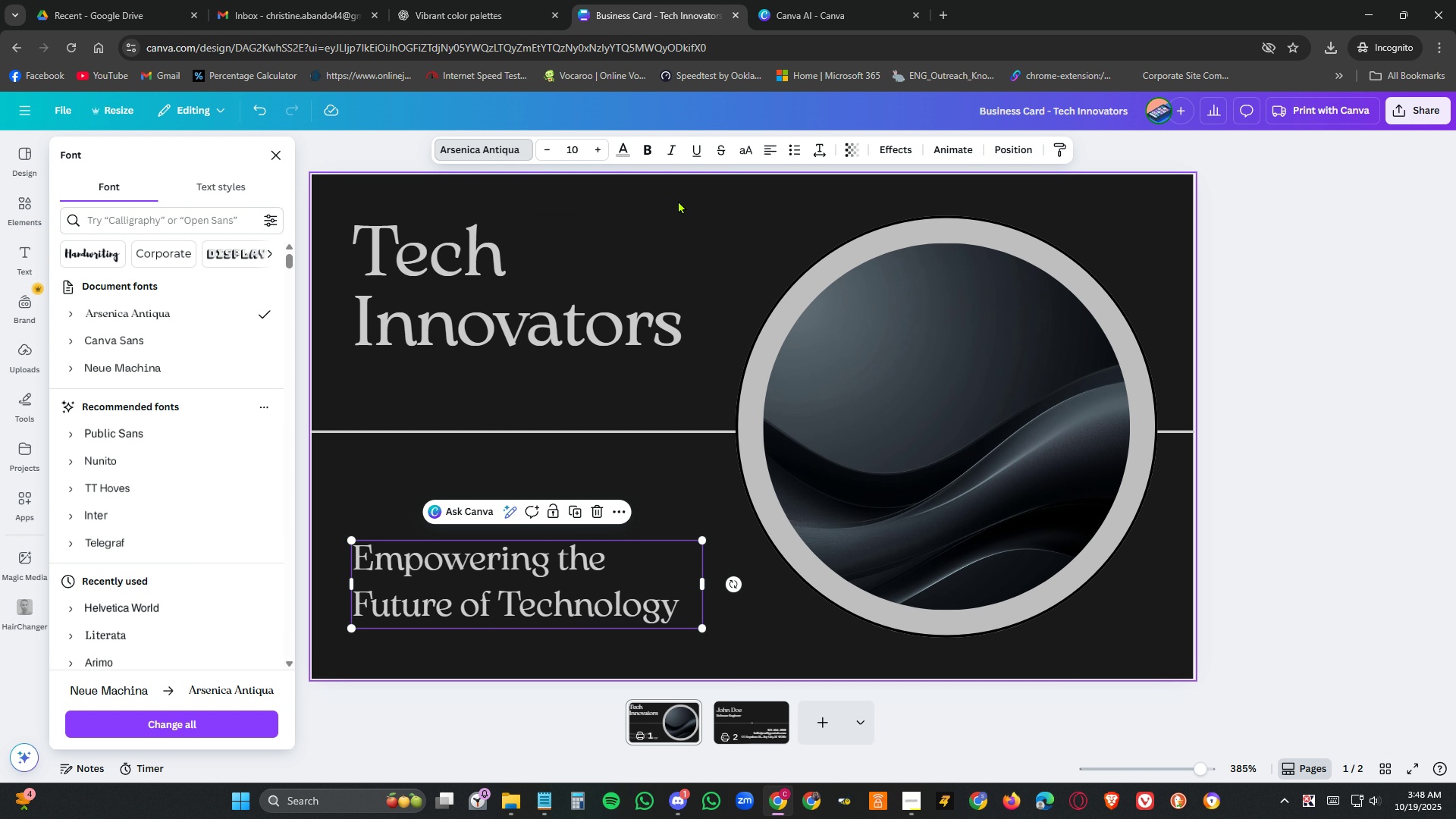 
wait(5.92)
 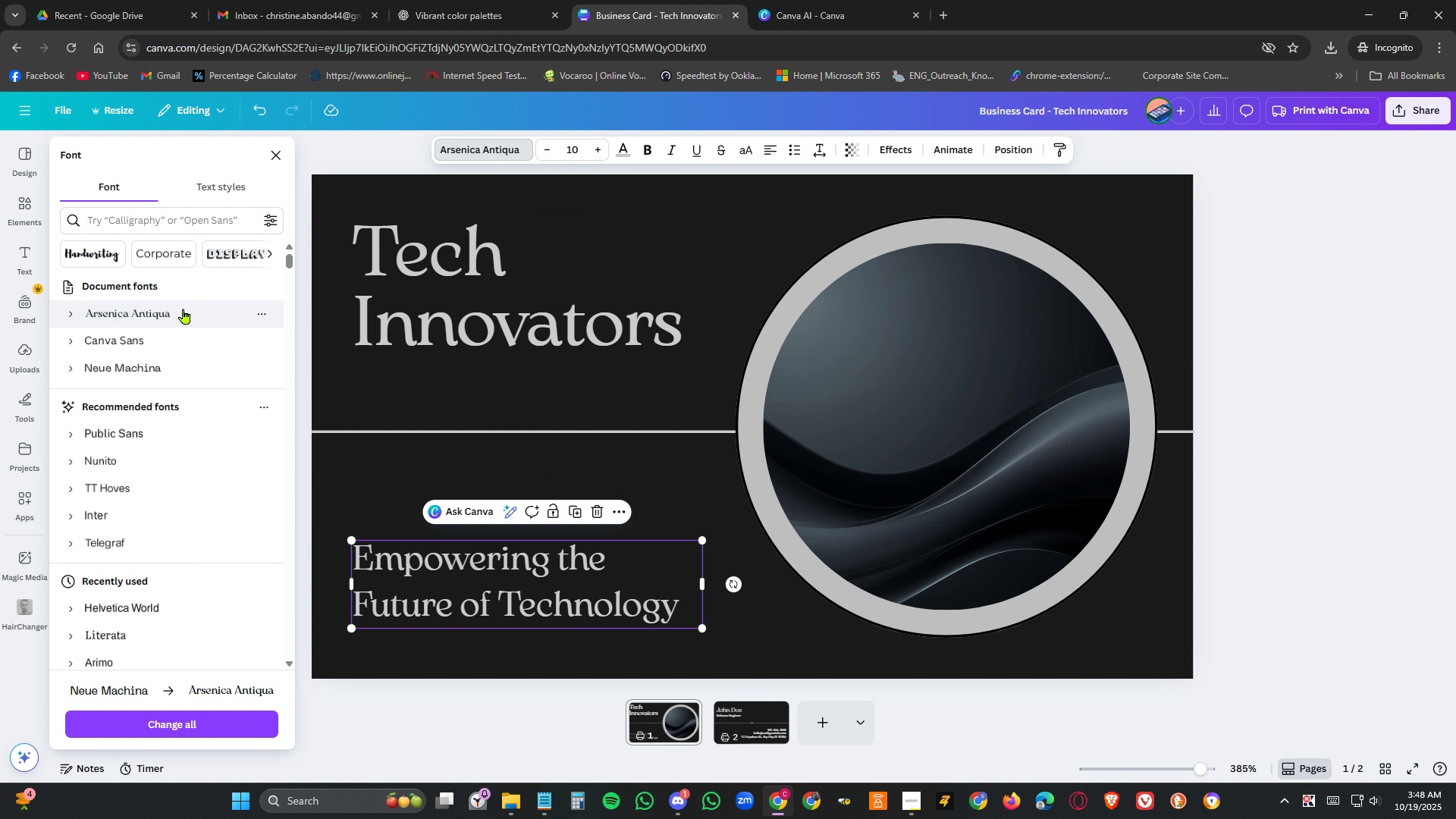 
double_click([635, 580])
 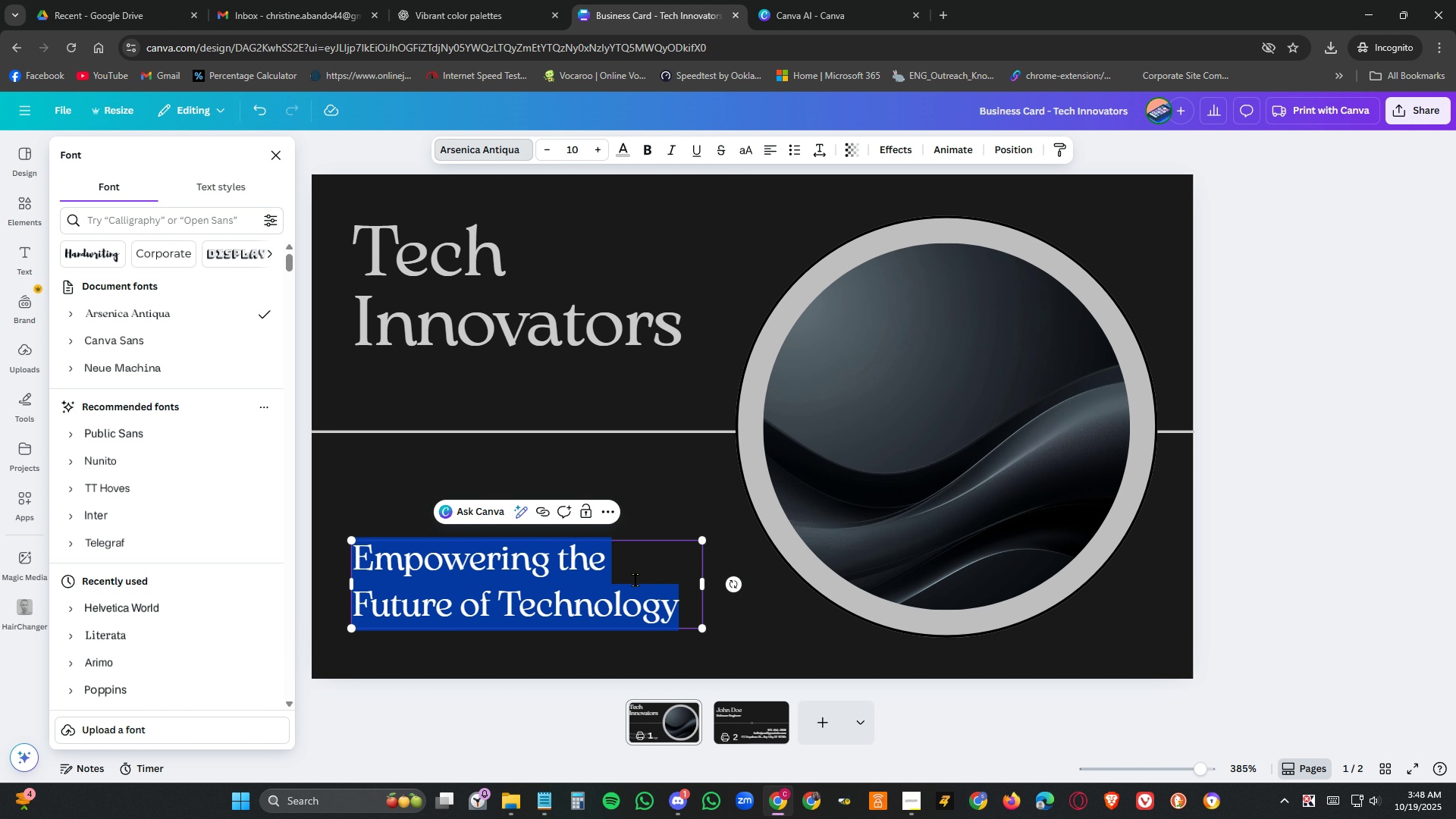 
triple_click([635, 580])
 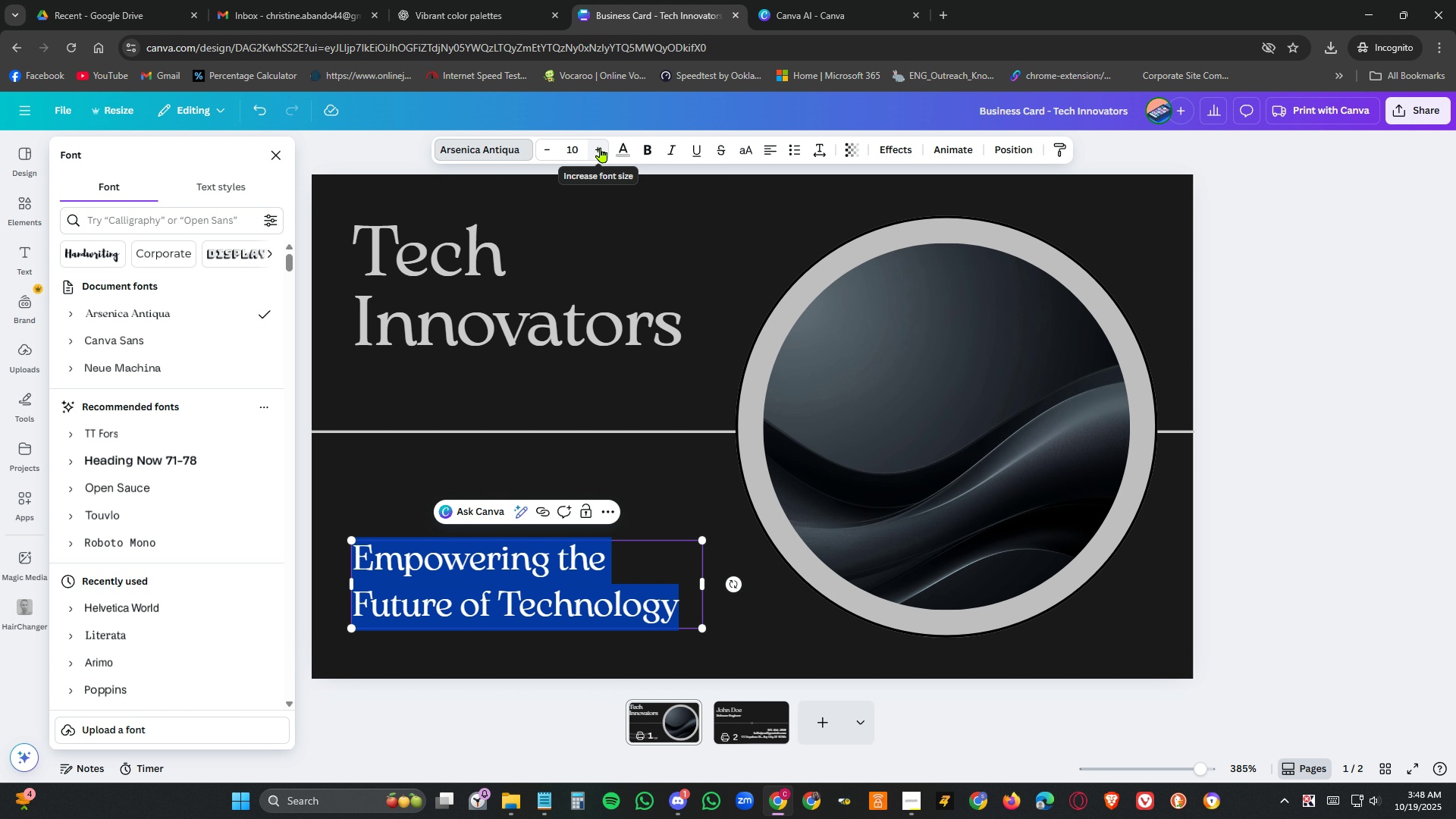 
left_click([601, 147])
 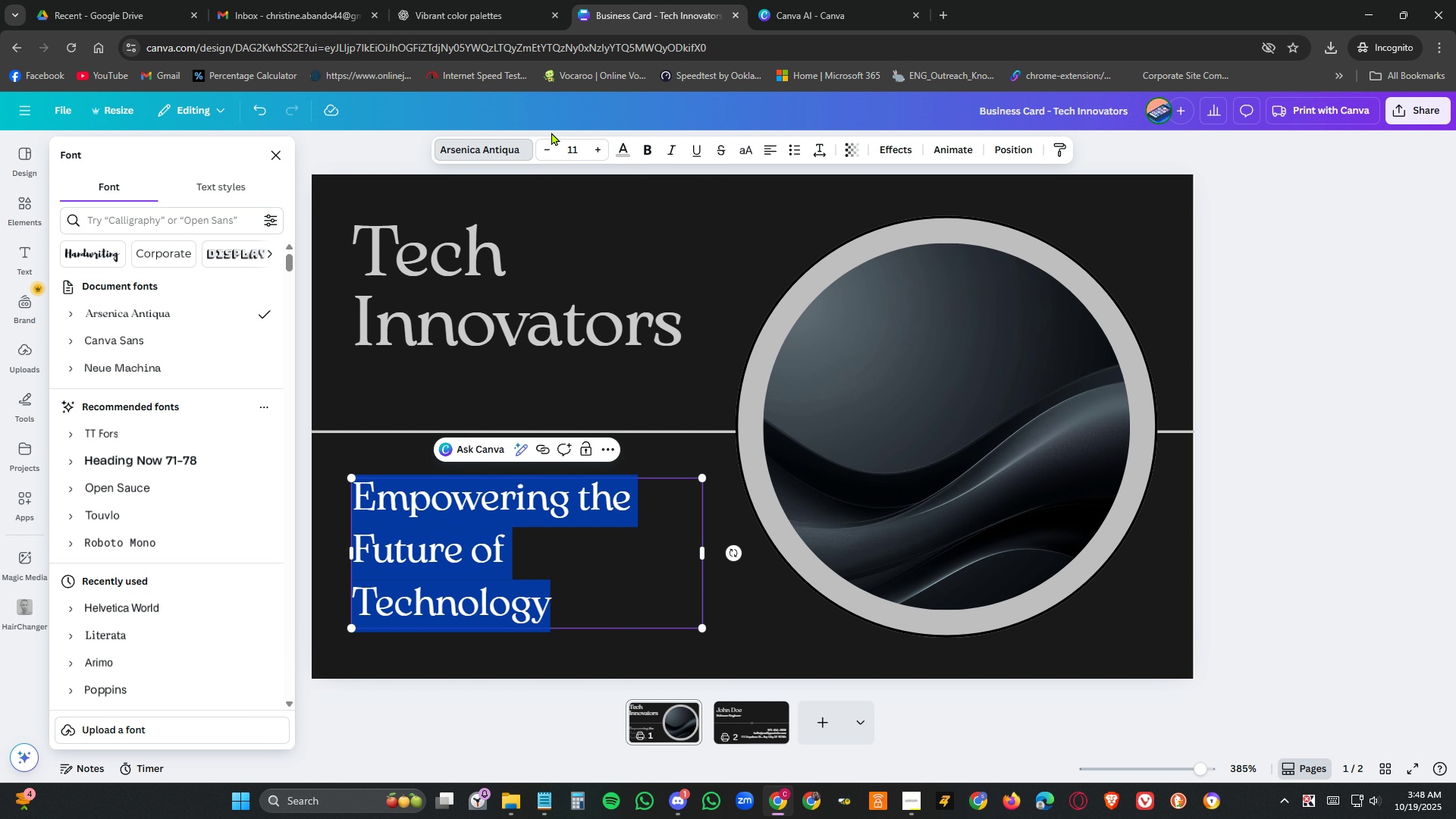 
left_click([596, 151])
 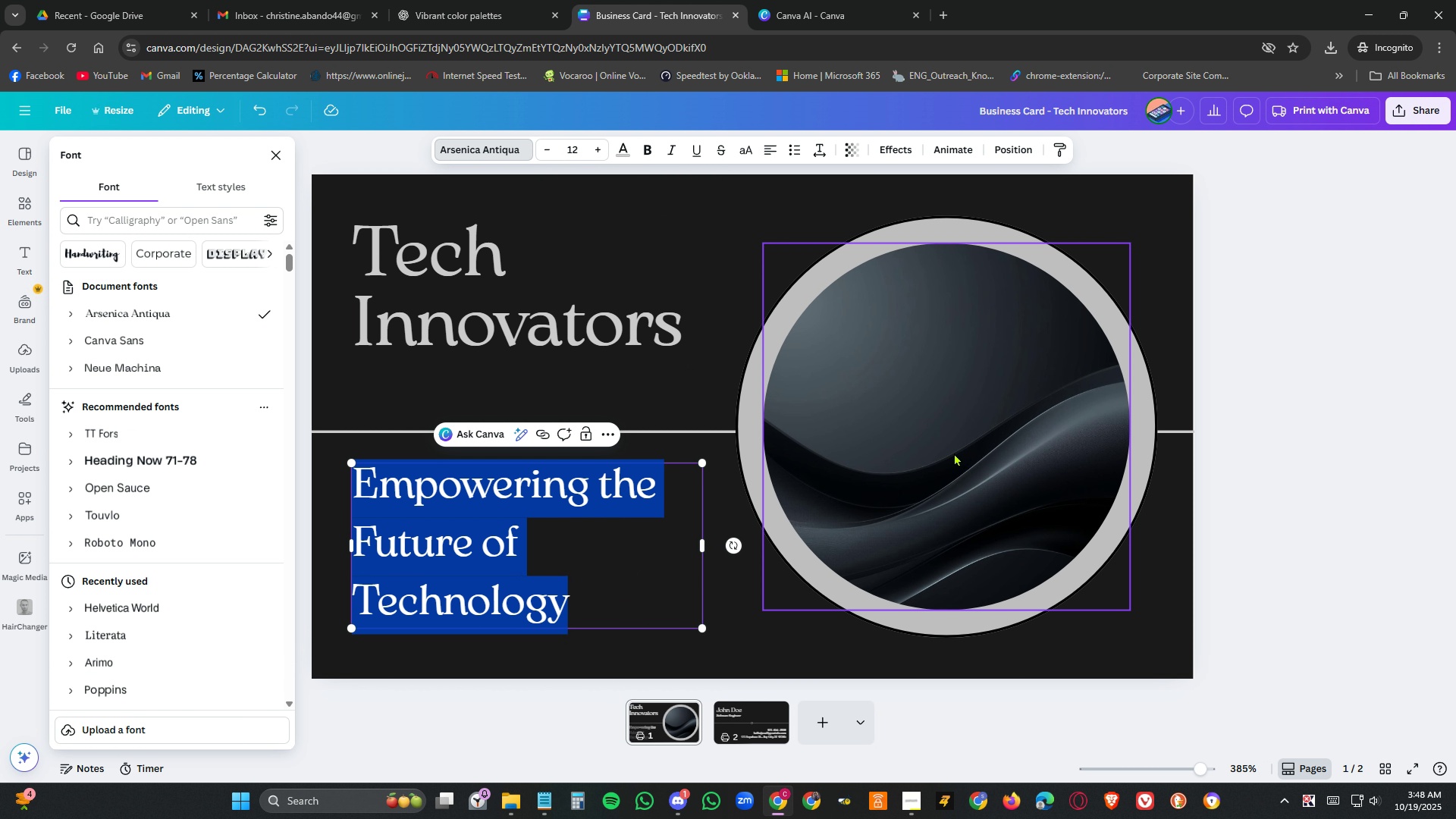 
left_click([1163, 651])
 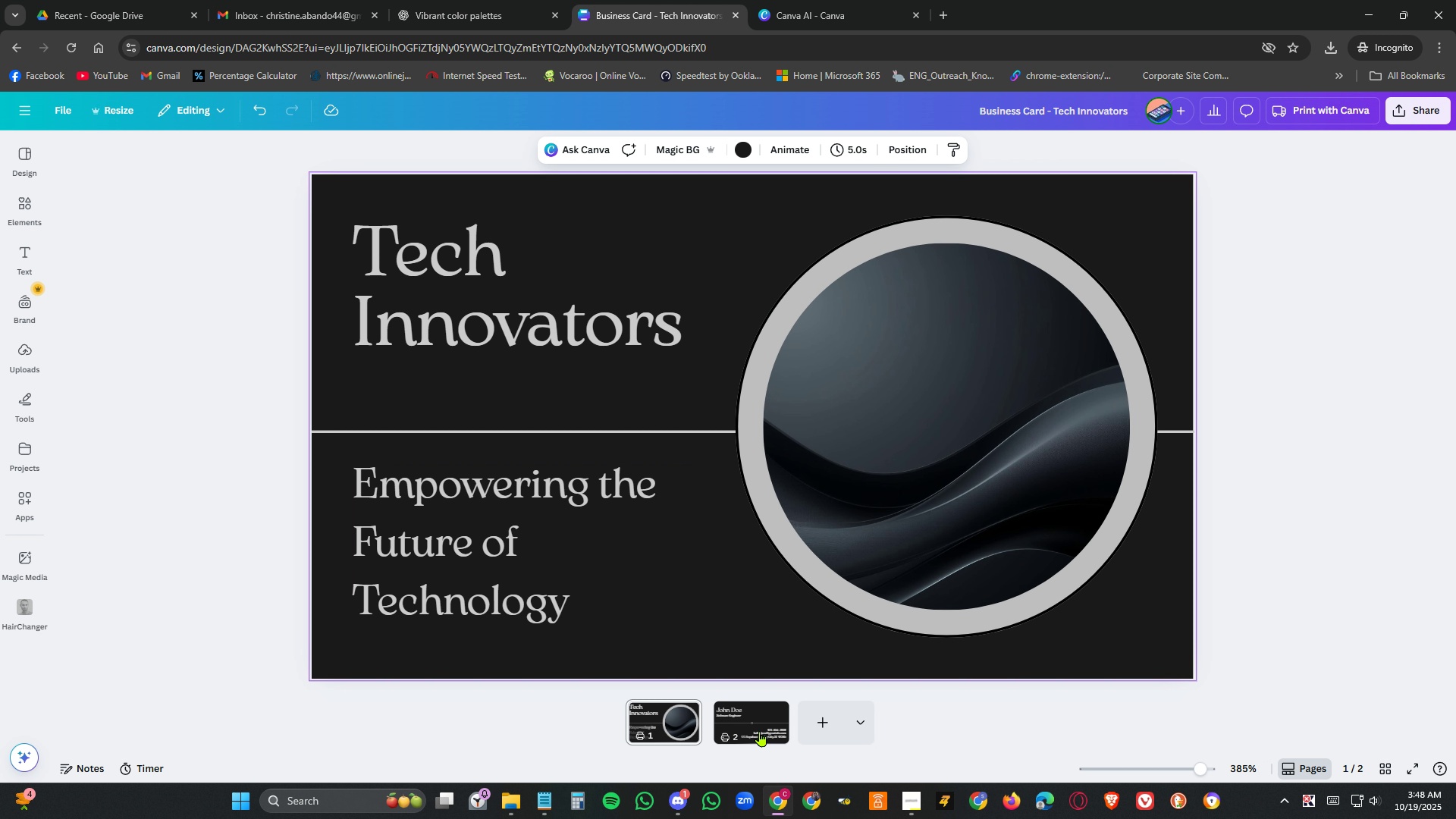 
left_click([764, 722])
 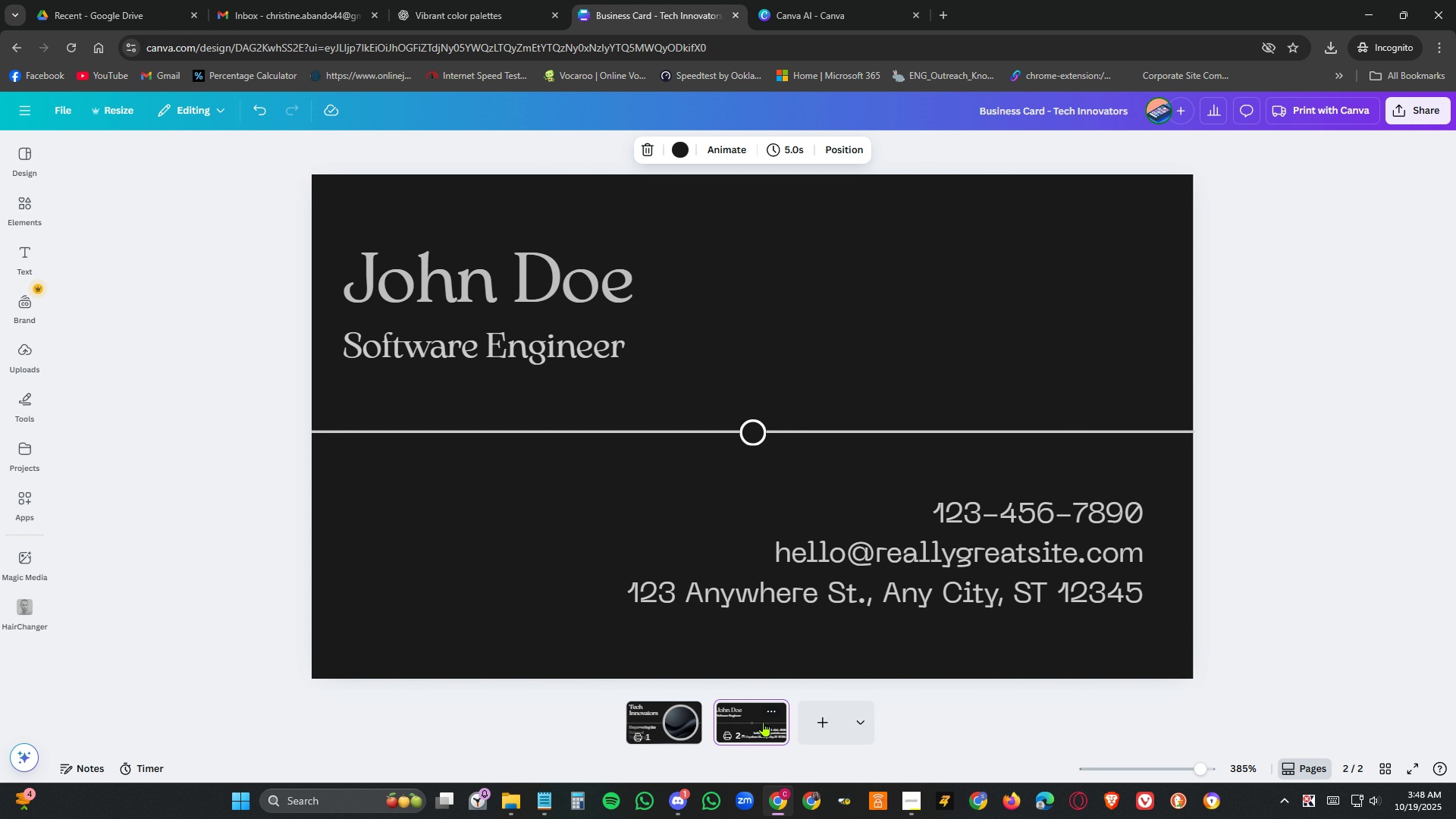 
left_click([661, 722])
 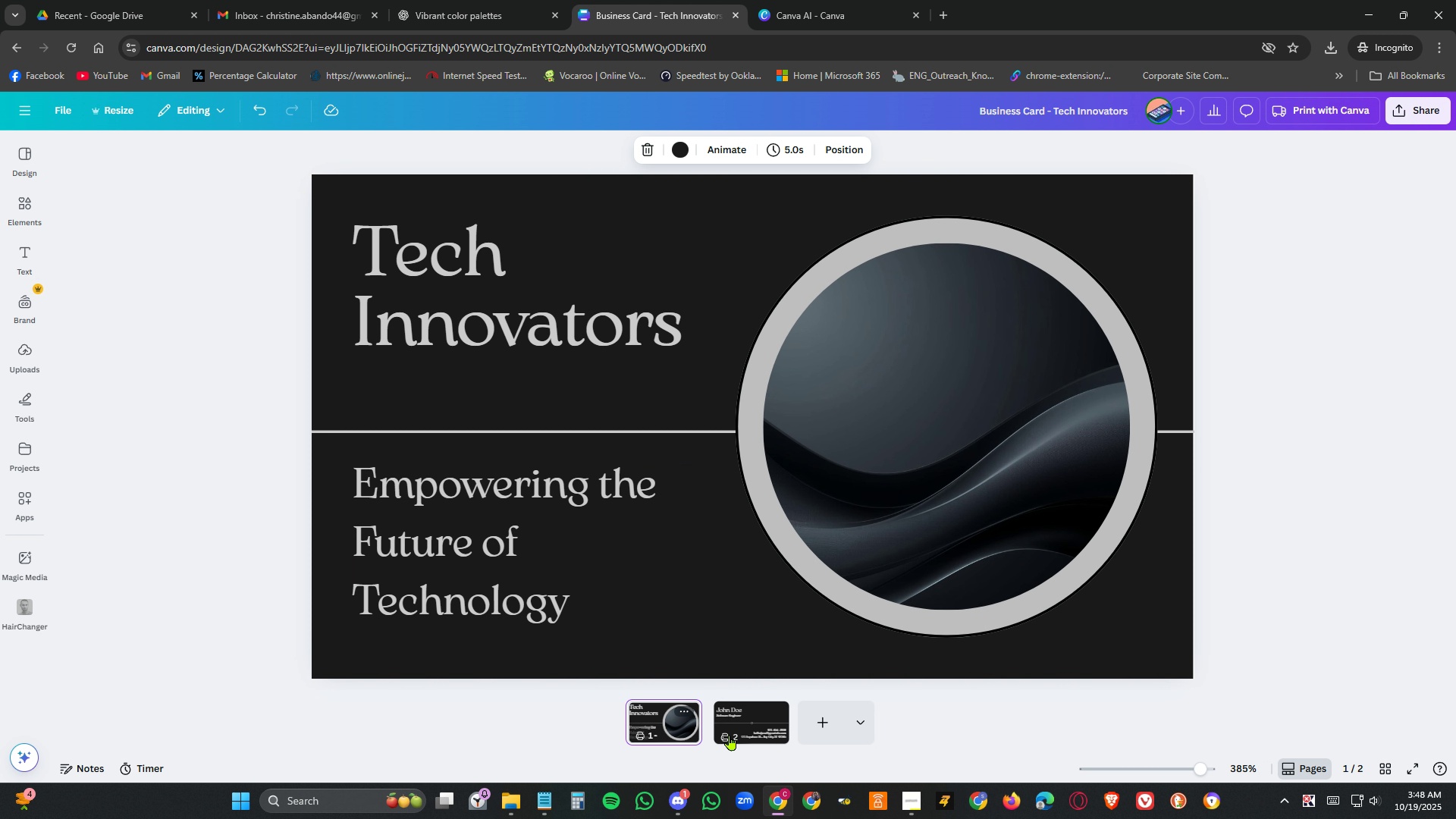 
left_click([770, 734])
 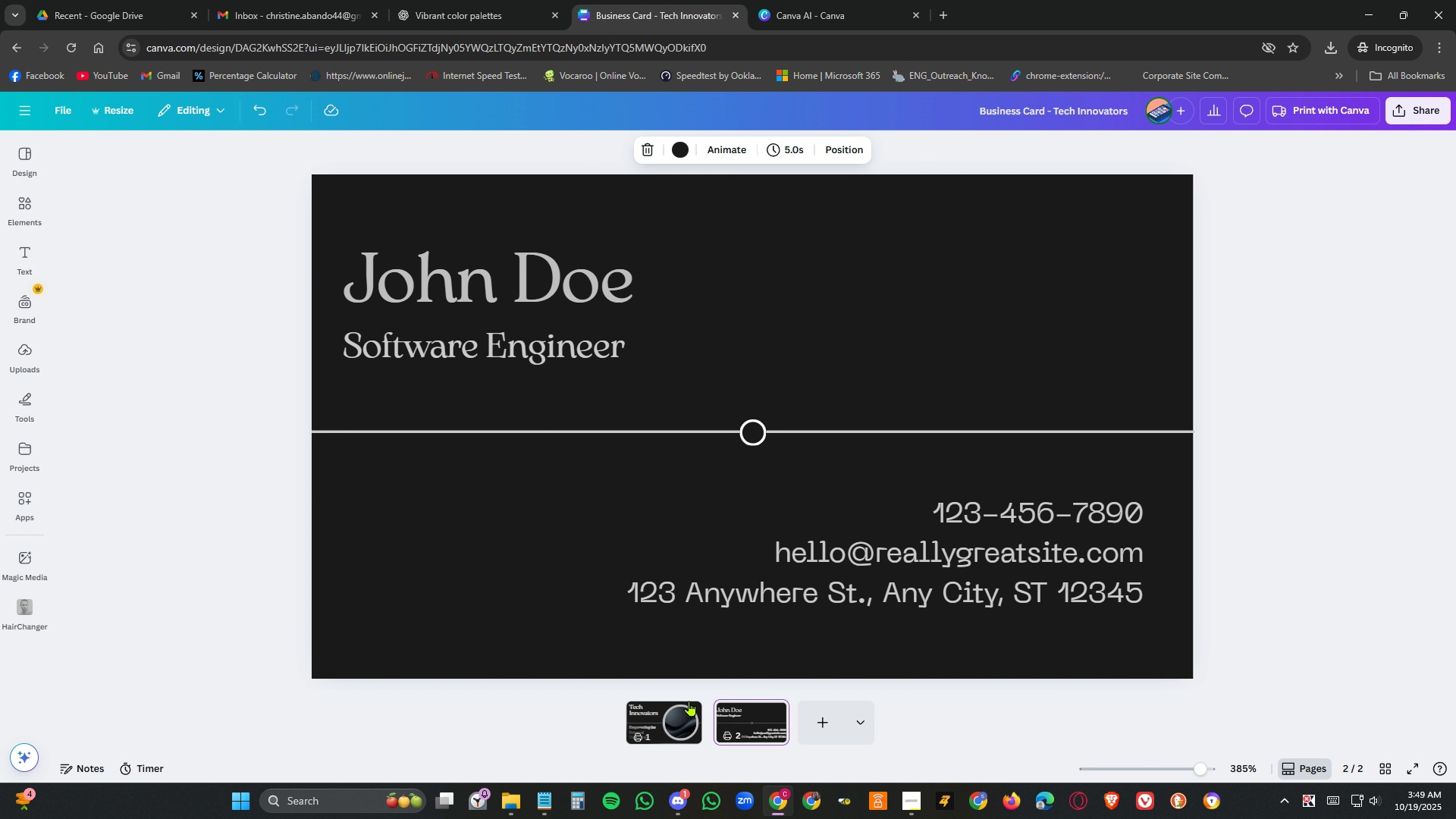 
left_click([670, 708])
 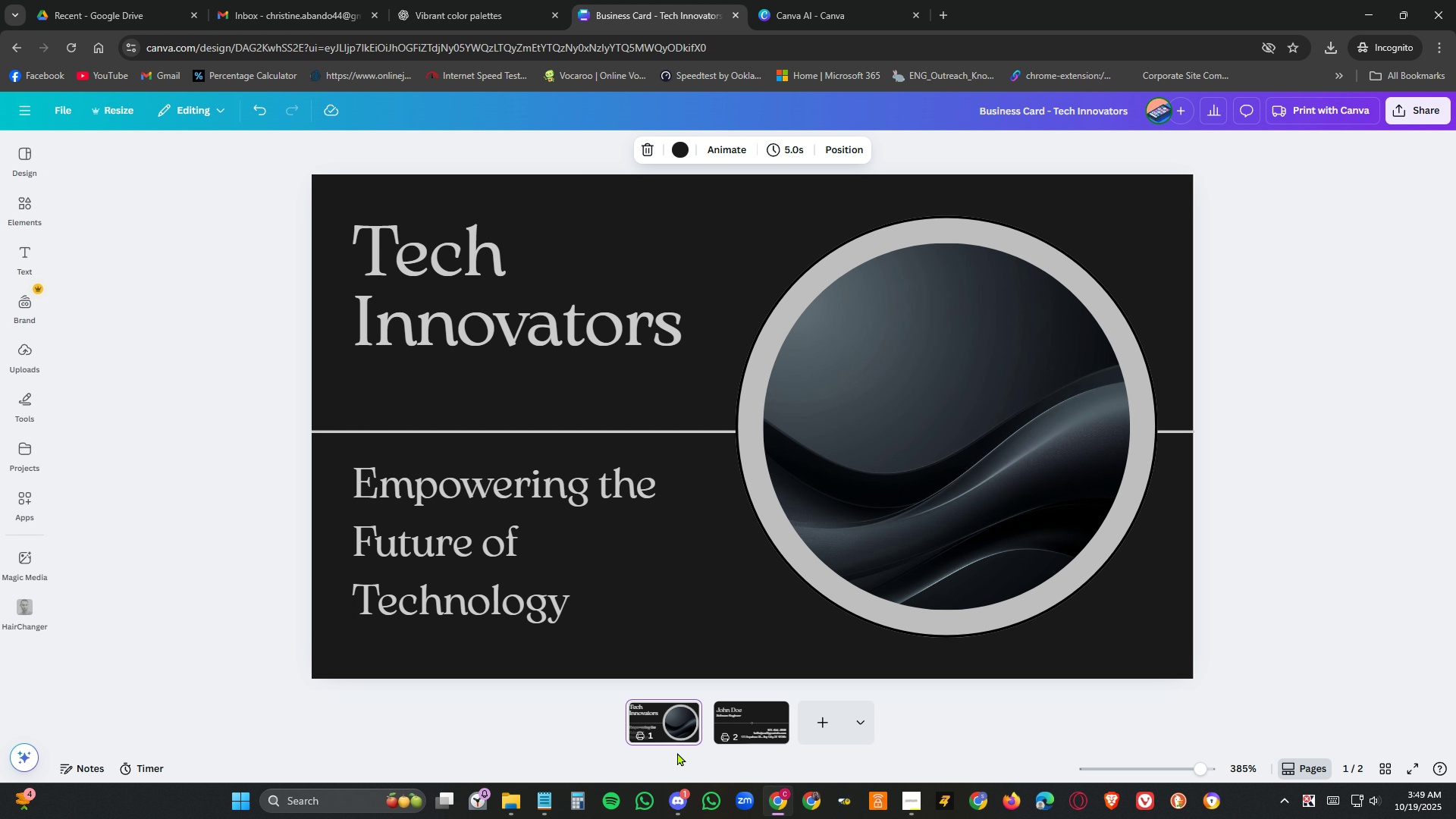 
left_click([739, 712])
 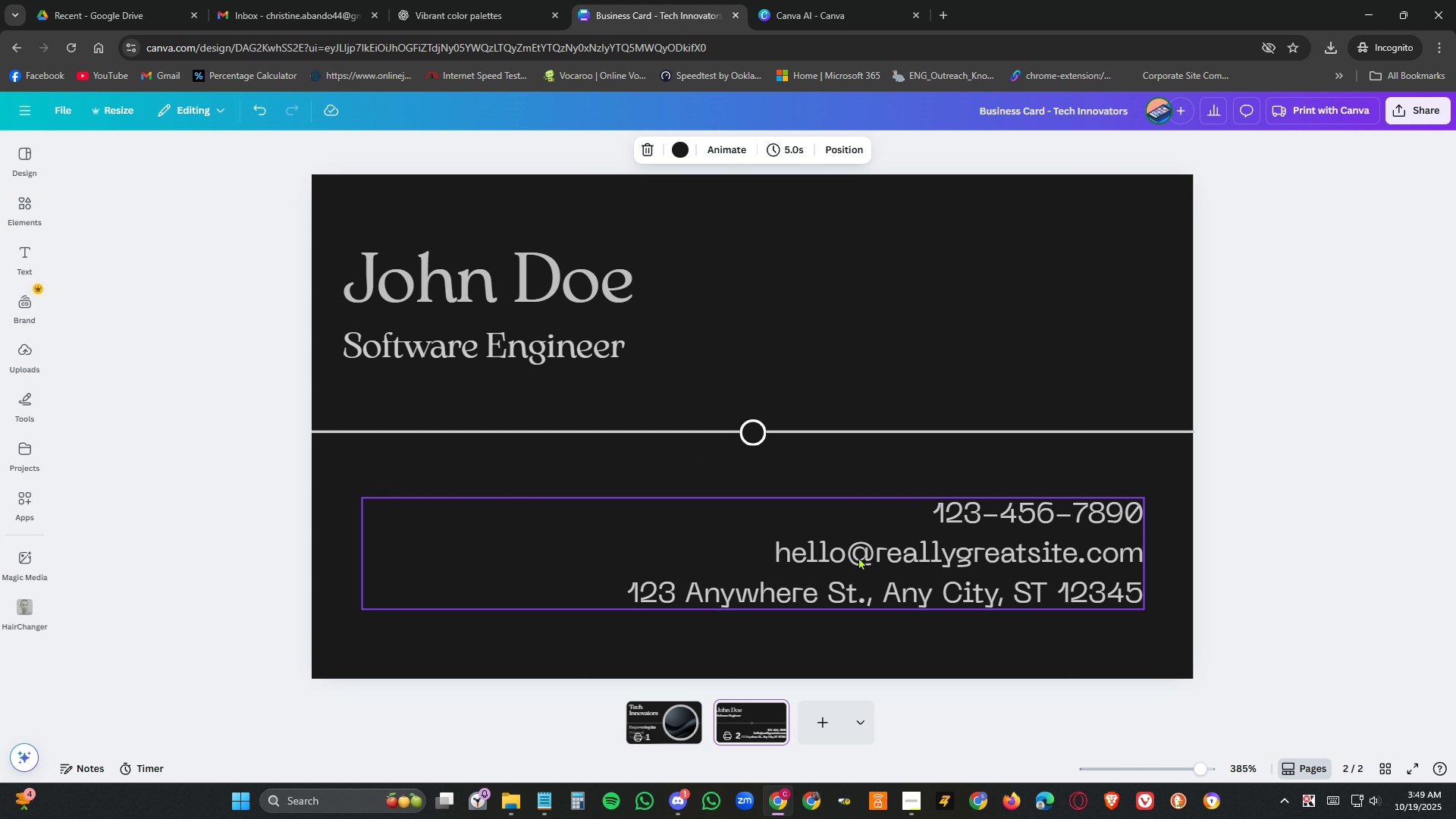 
double_click([856, 557])
 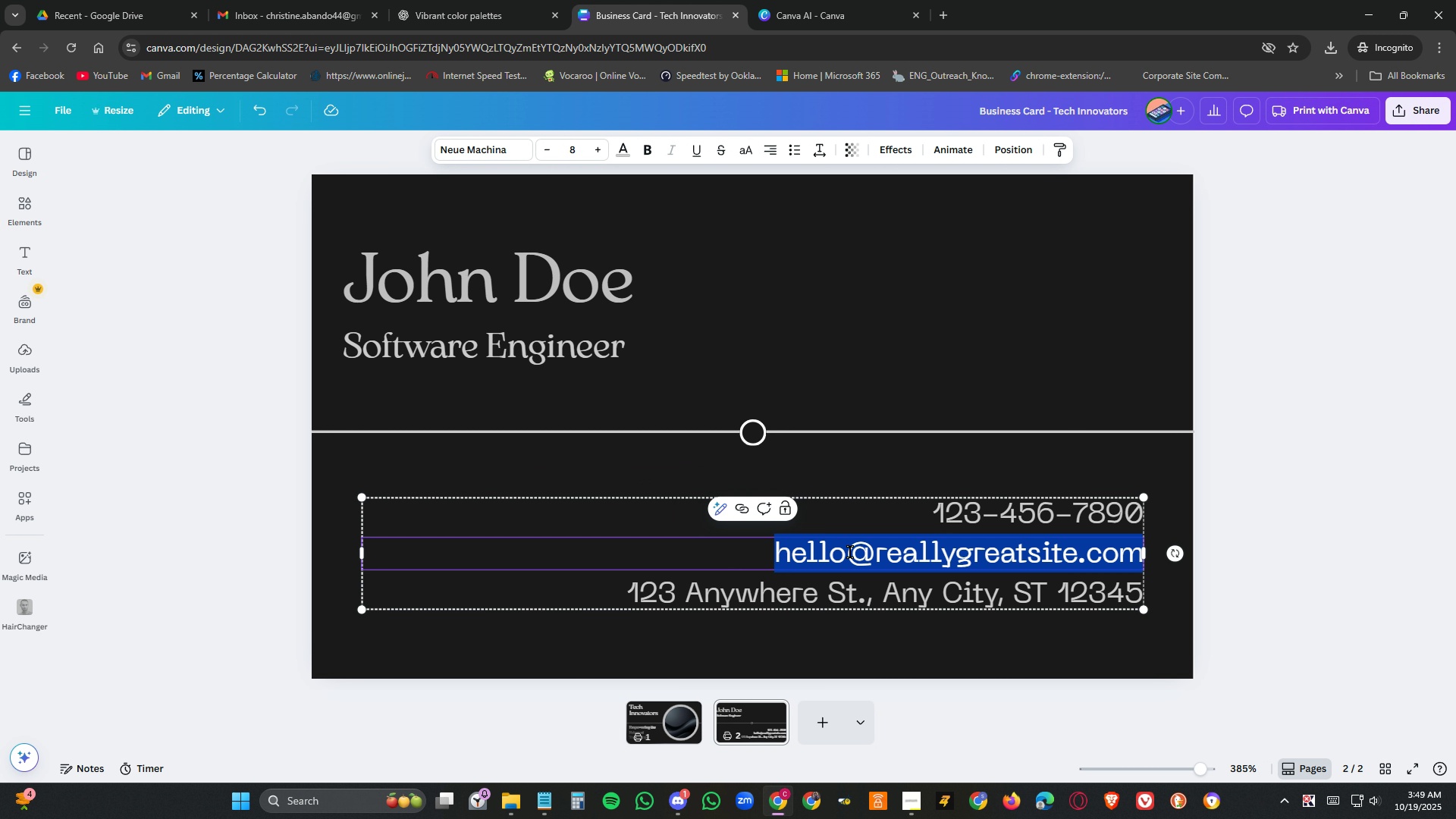 
left_click([850, 552])
 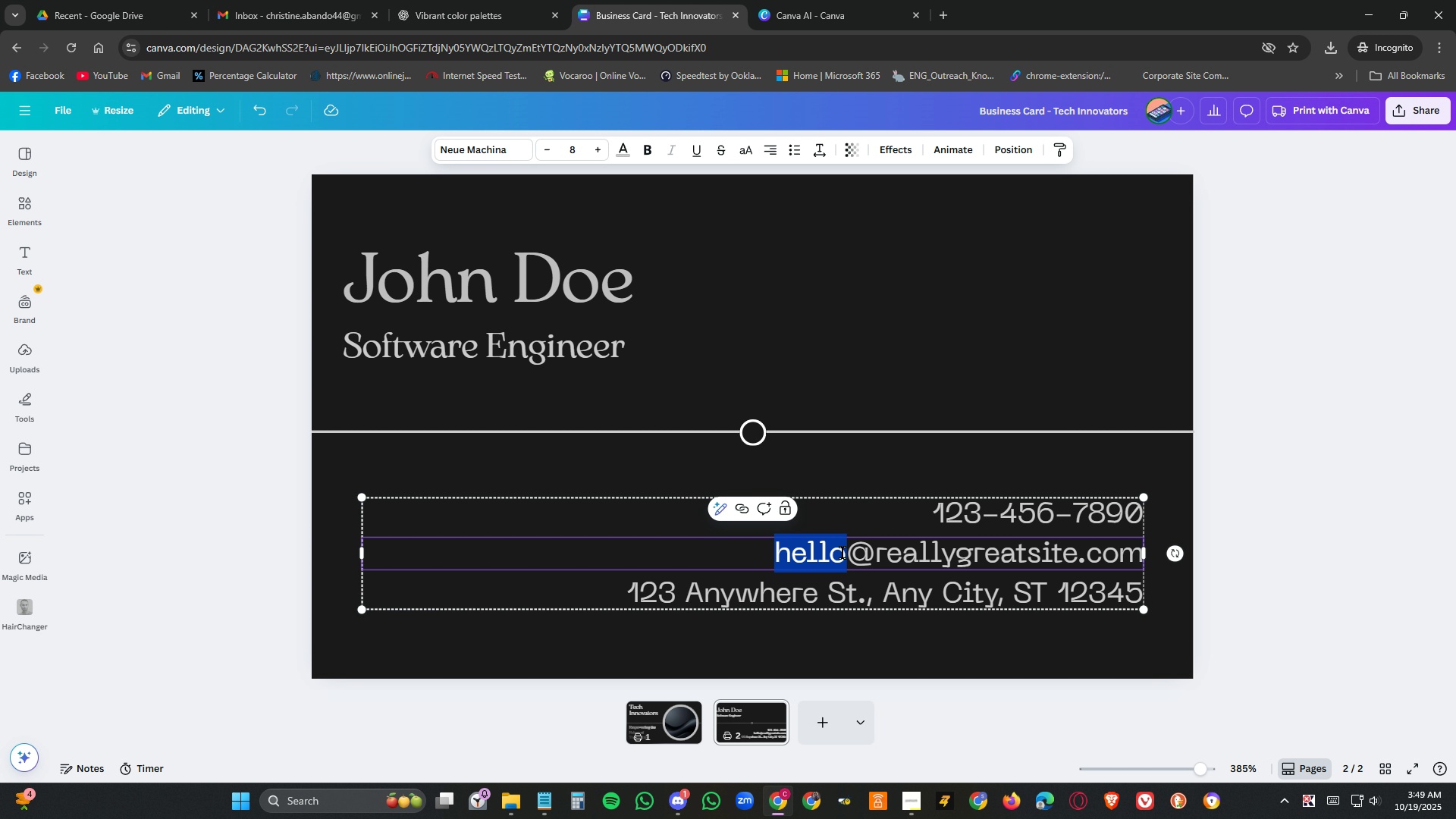 
type(JD)
 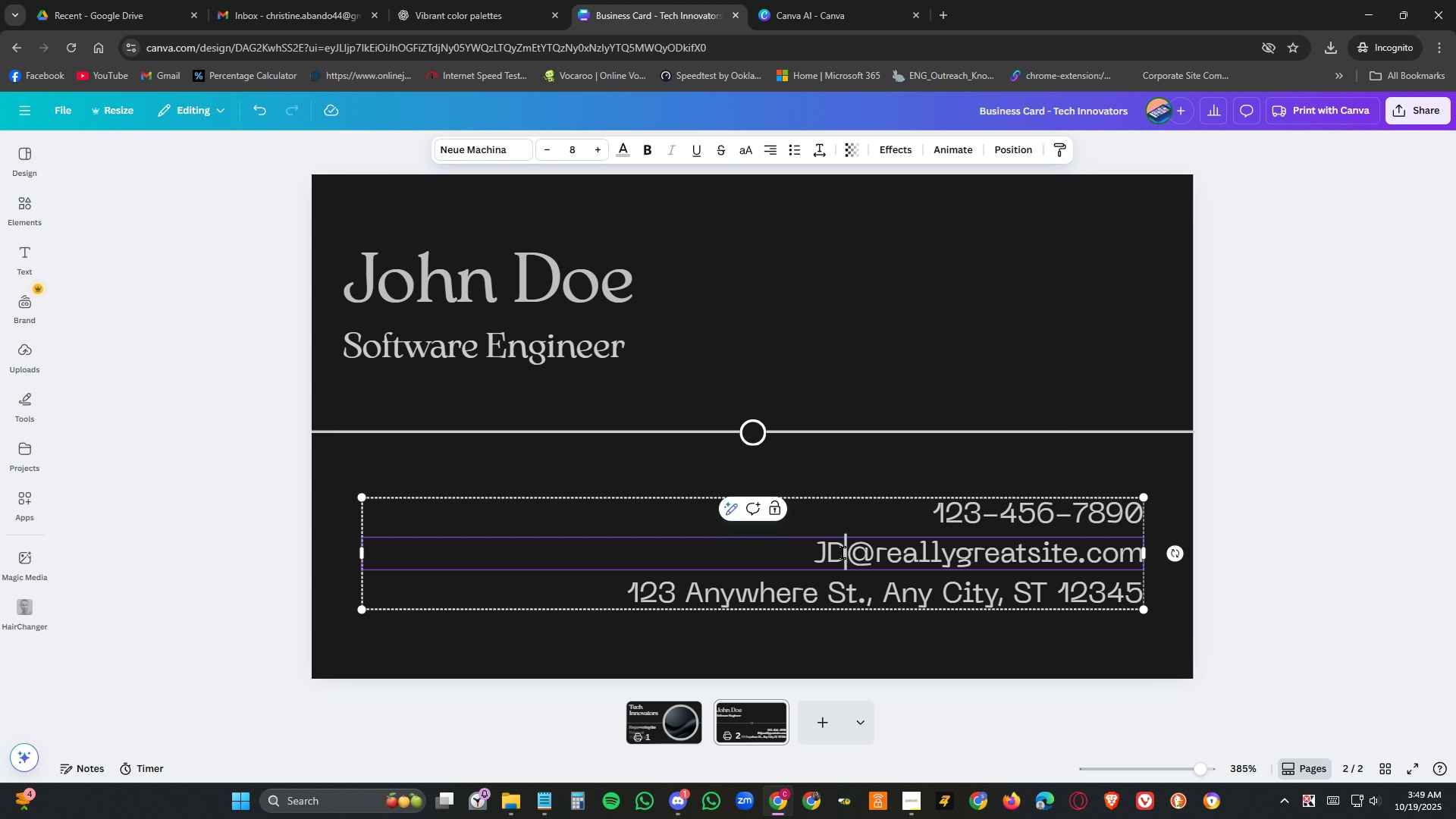 
left_click([662, 730])
 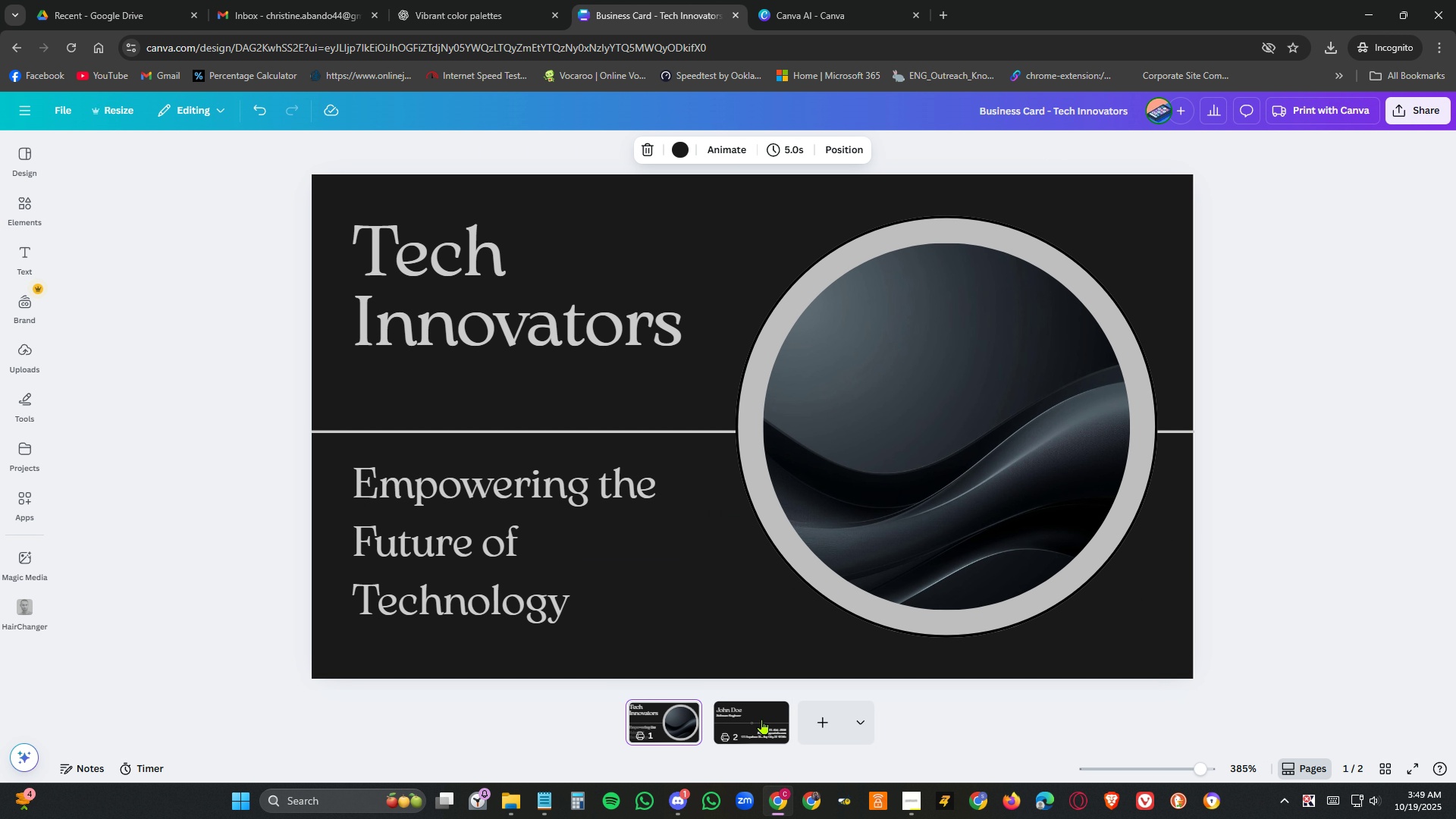 
left_click([761, 726])
 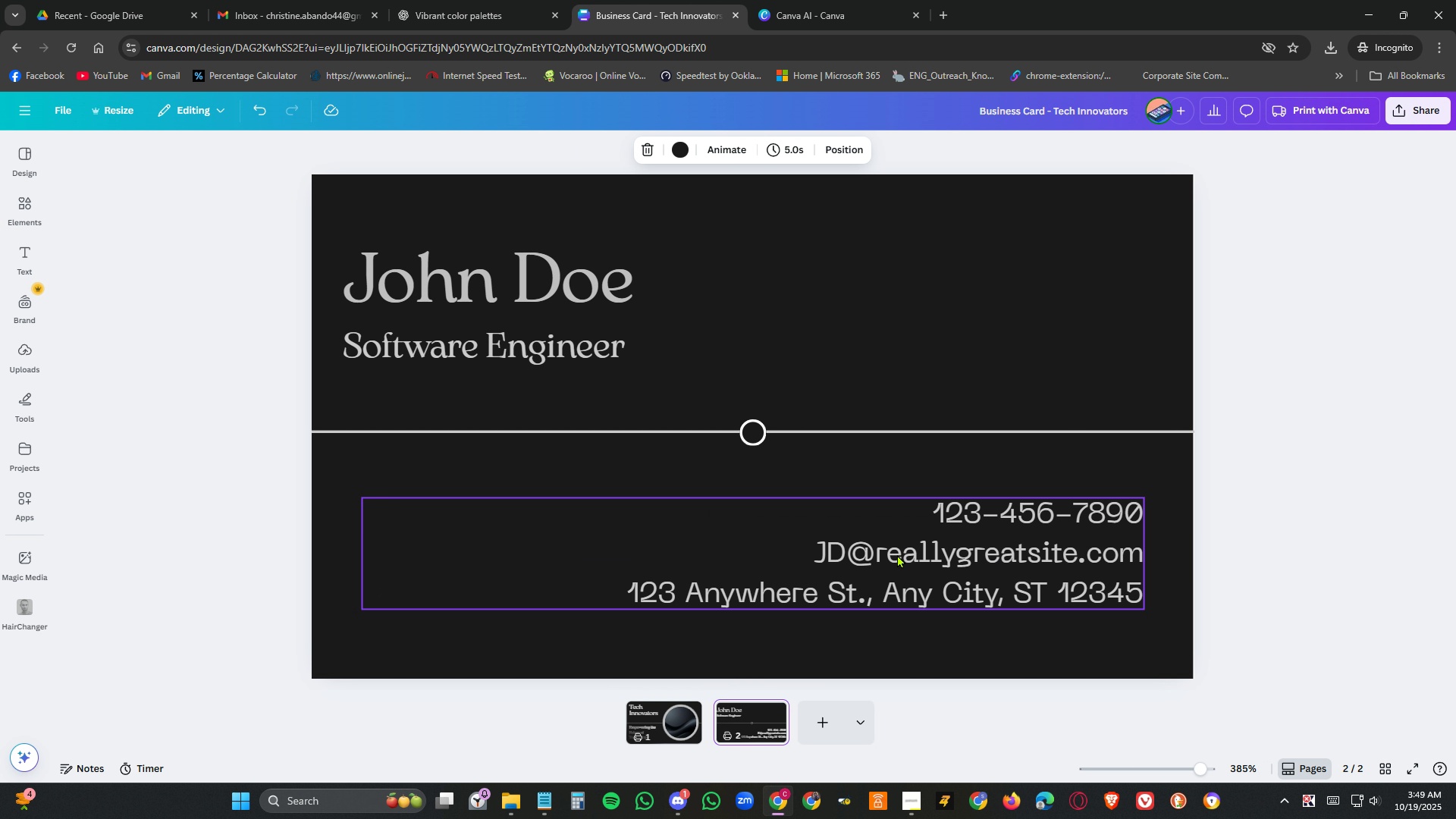 
left_click([897, 554])
 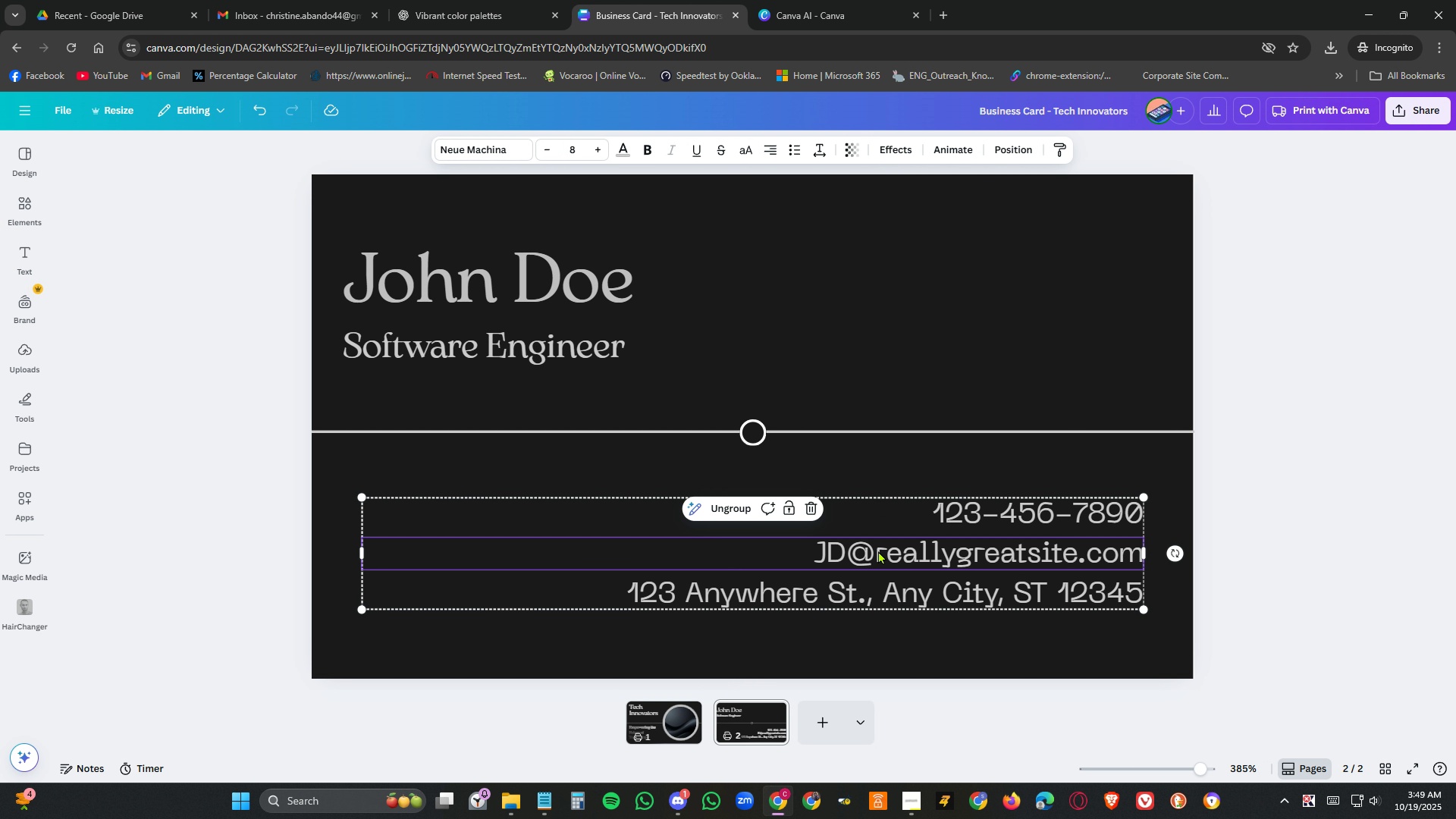 
double_click([878, 551])
 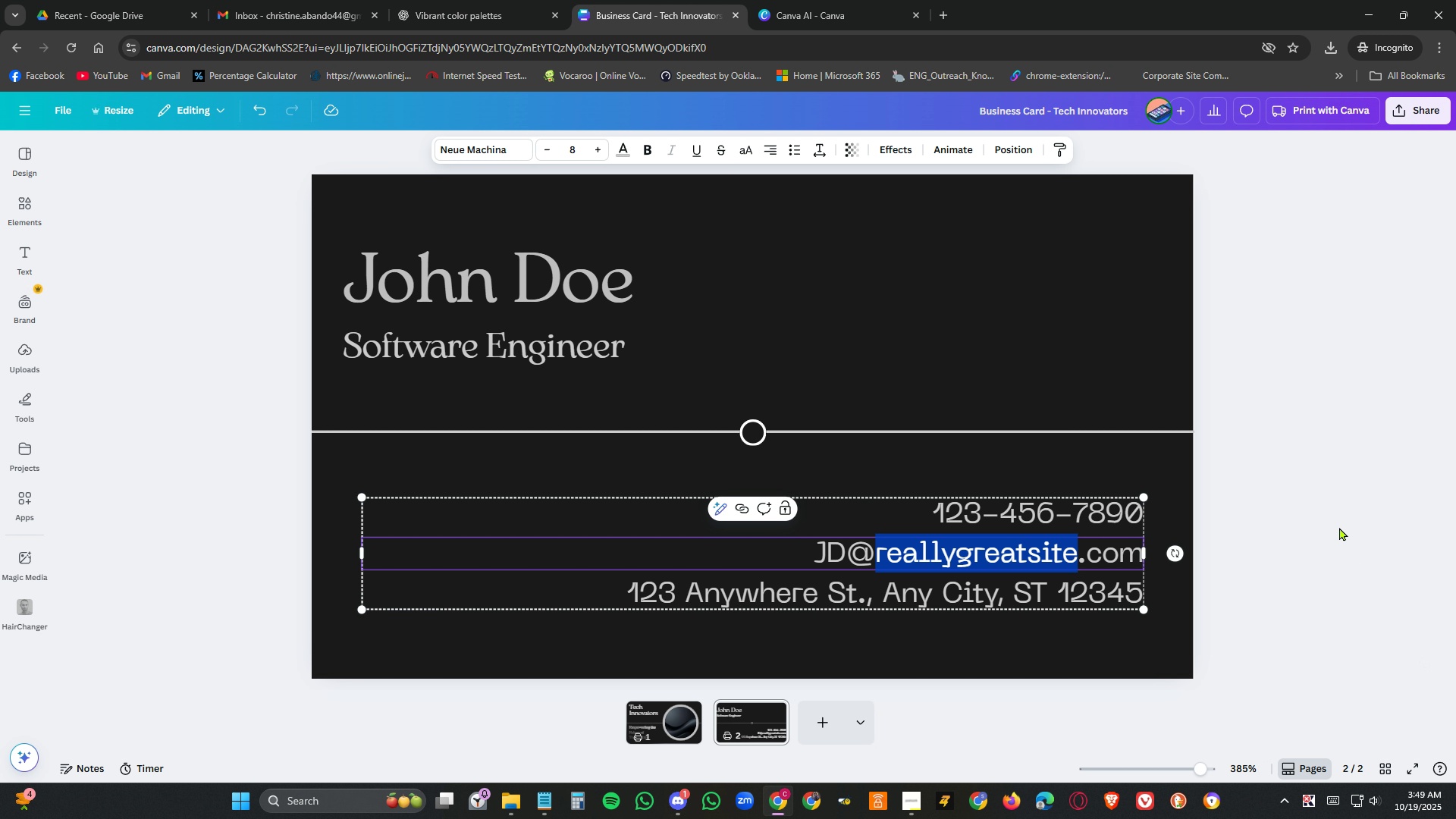 
type(techinnovators)
 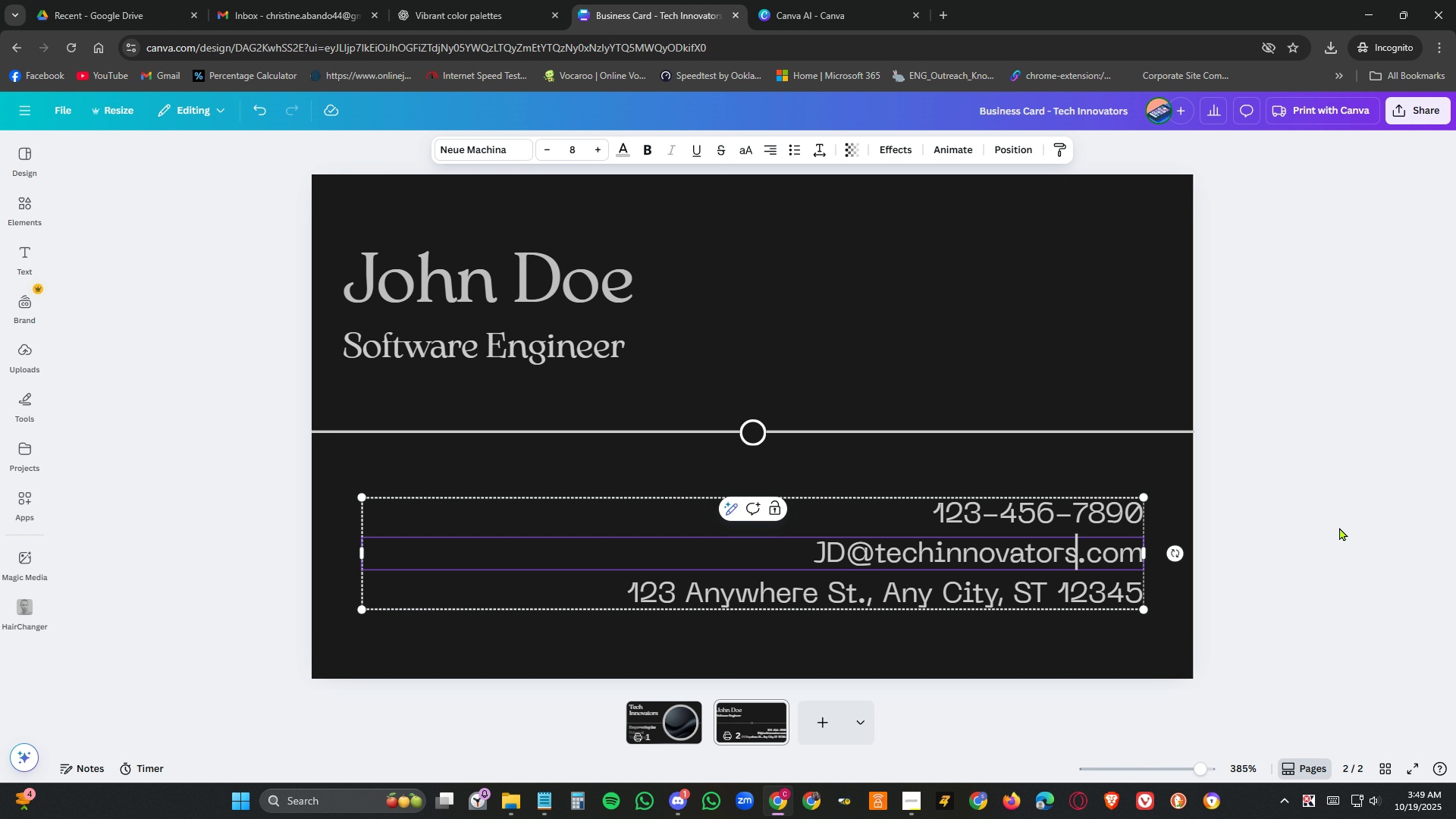 
wait(7.37)
 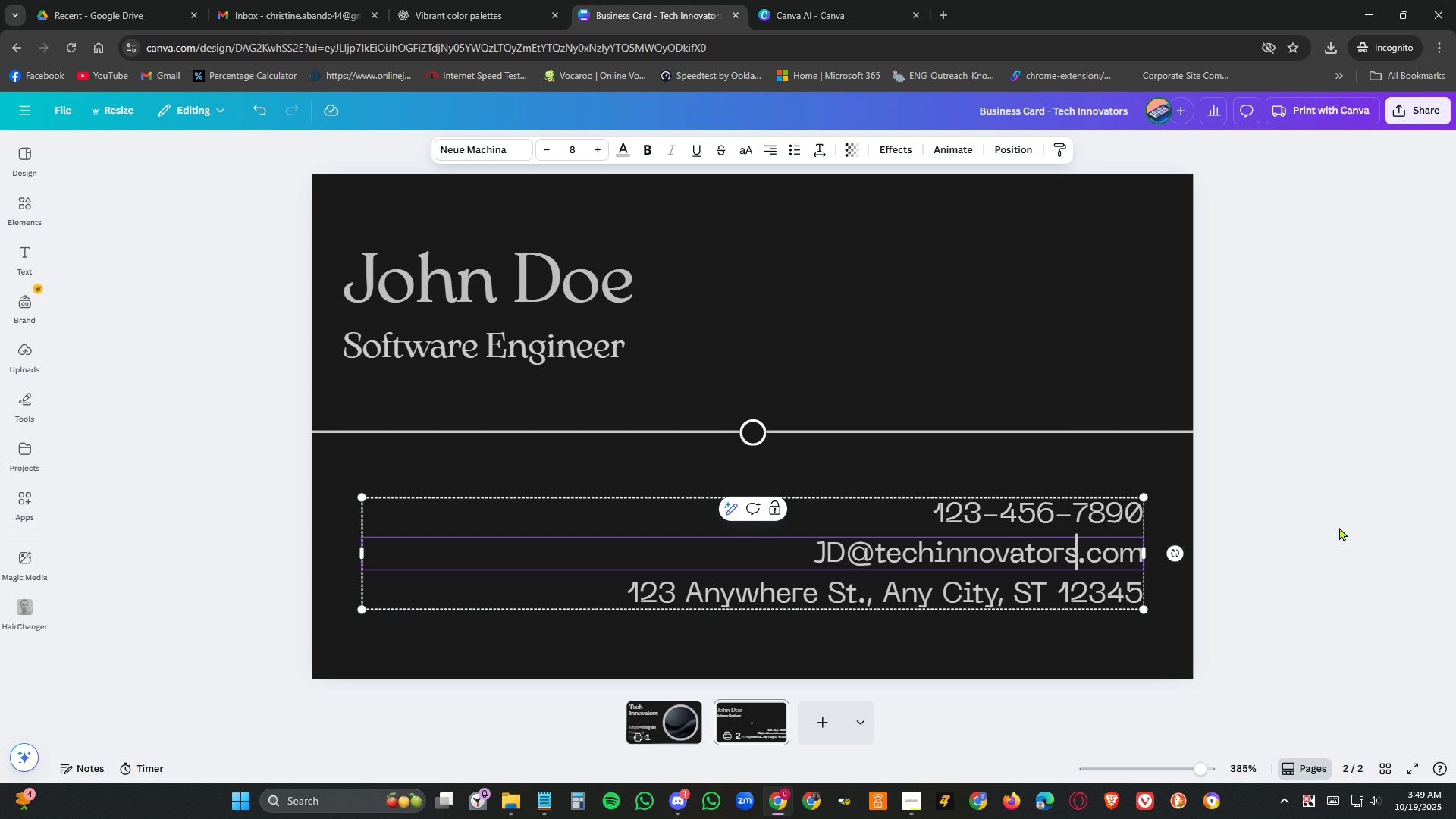 
left_click([1023, 642])
 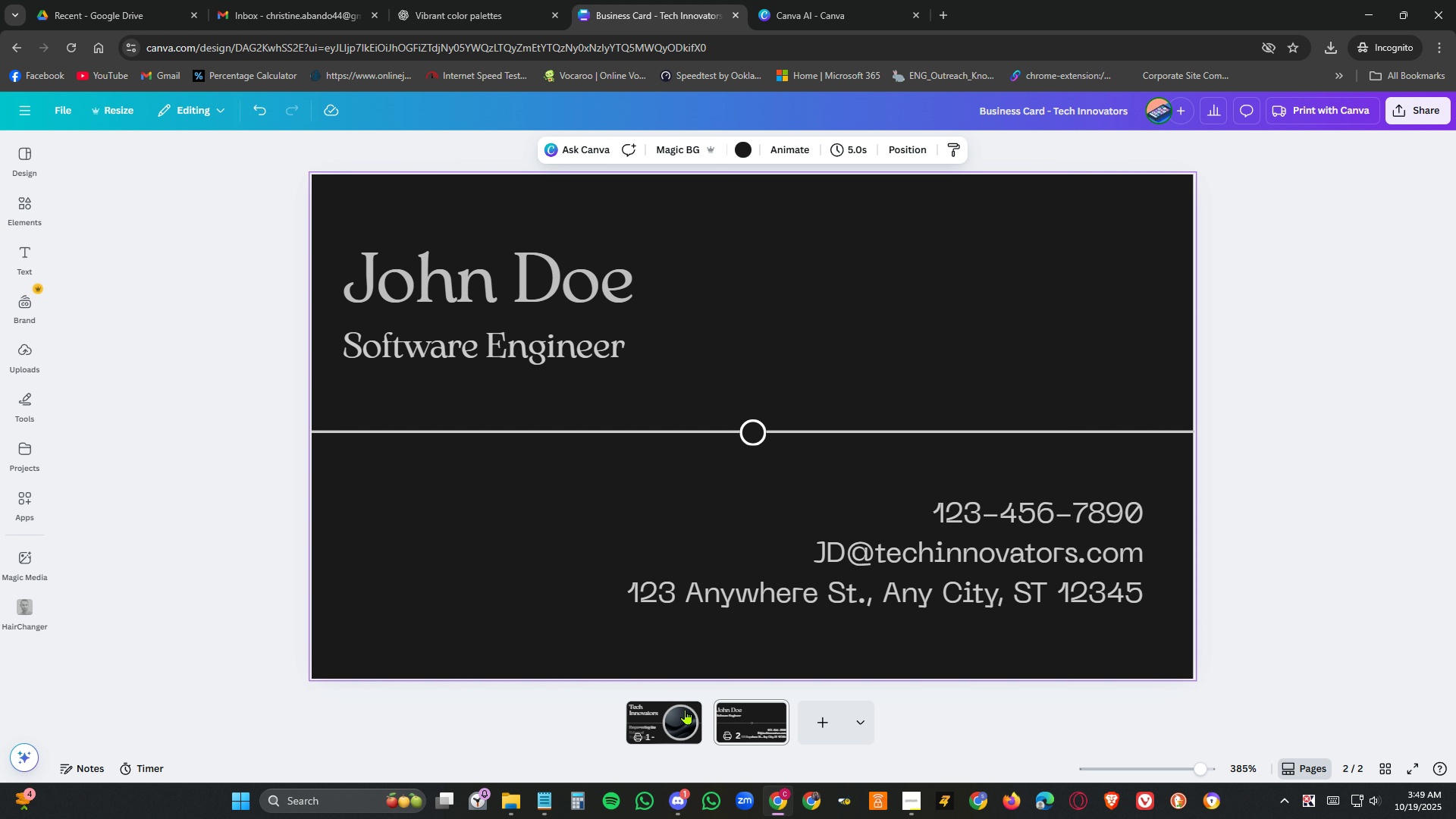 
left_click([683, 711])
 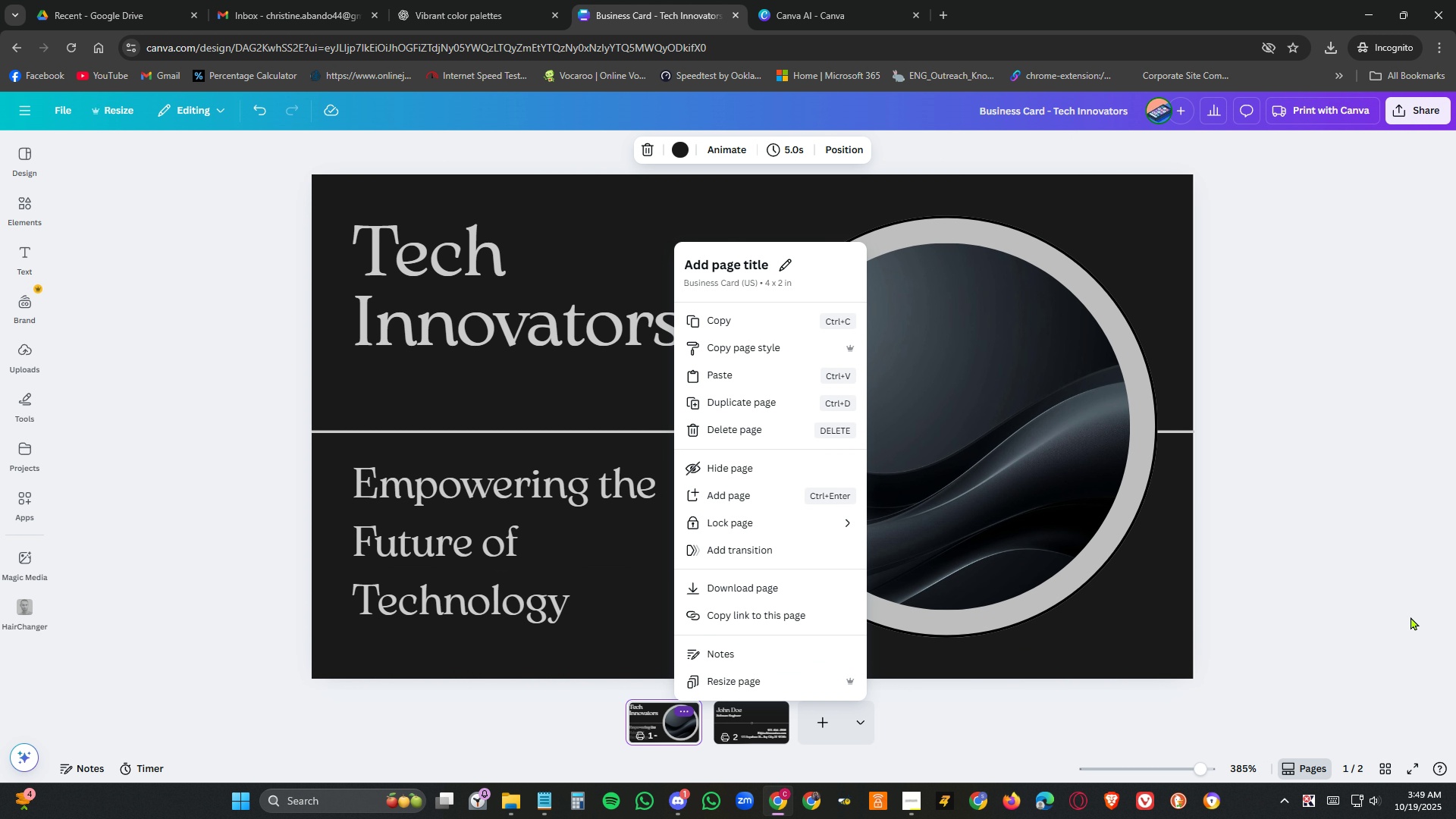 
left_click([1375, 610])
 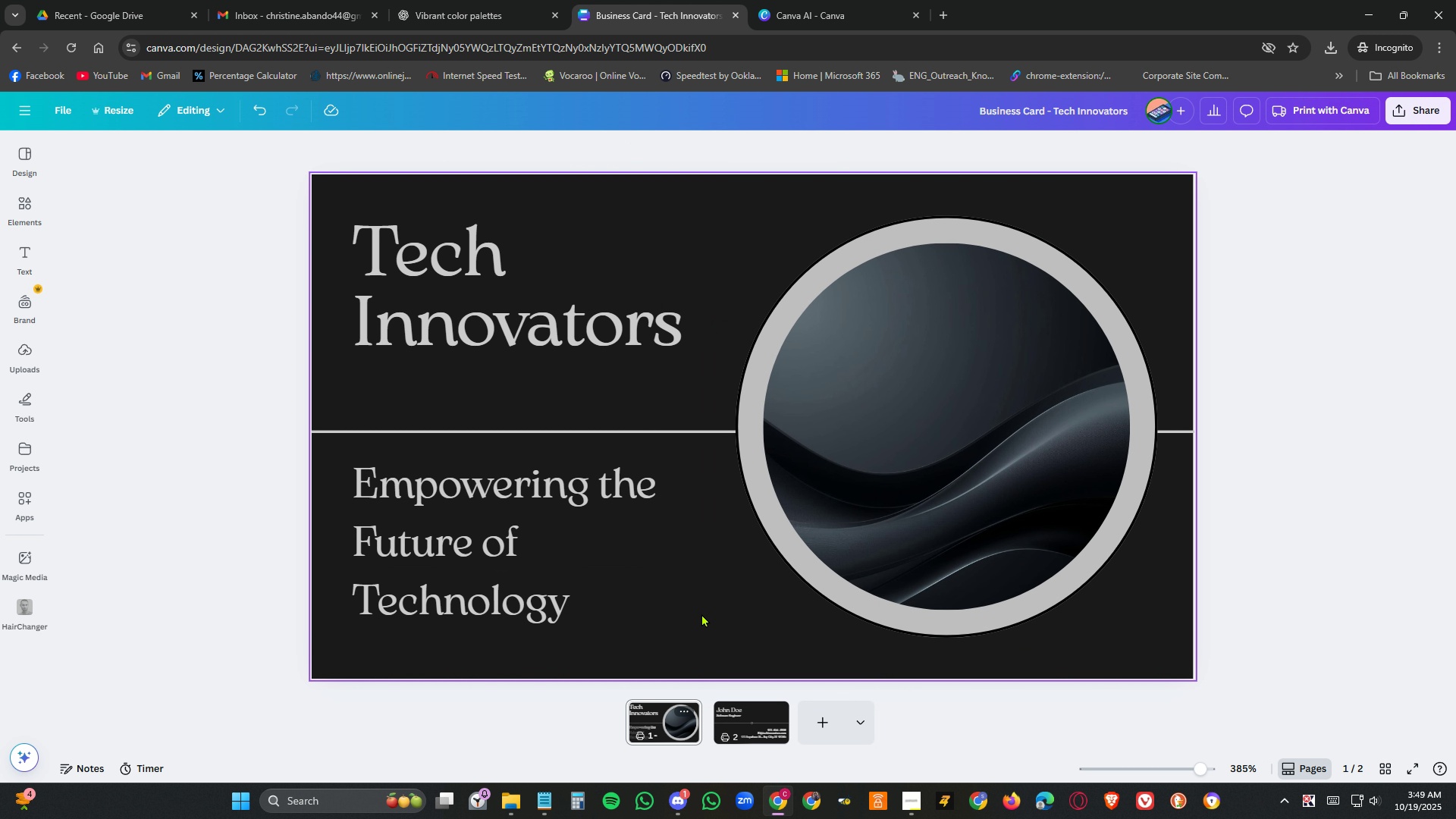 
left_click([673, 623])
 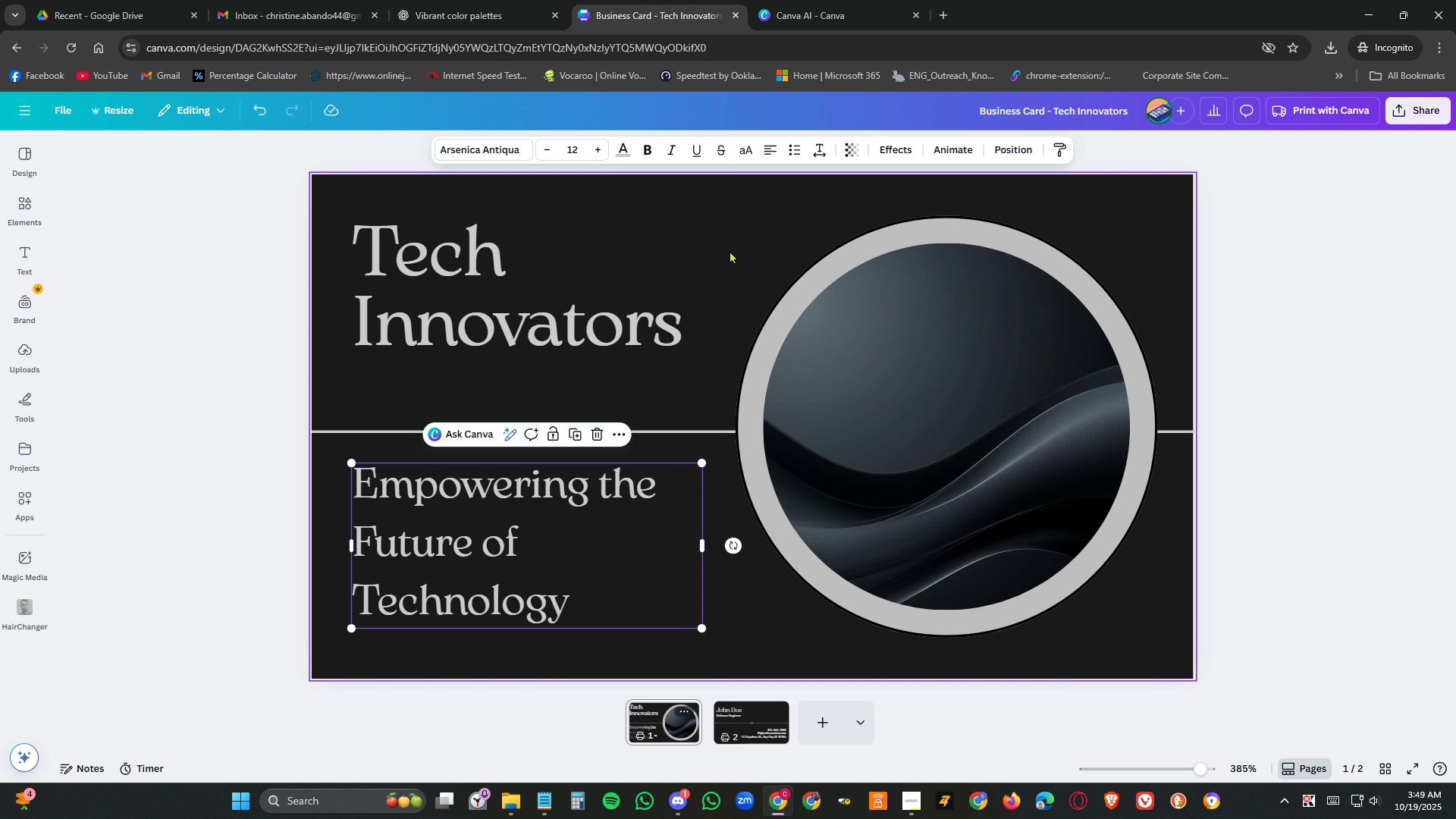 
left_click([730, 244])
 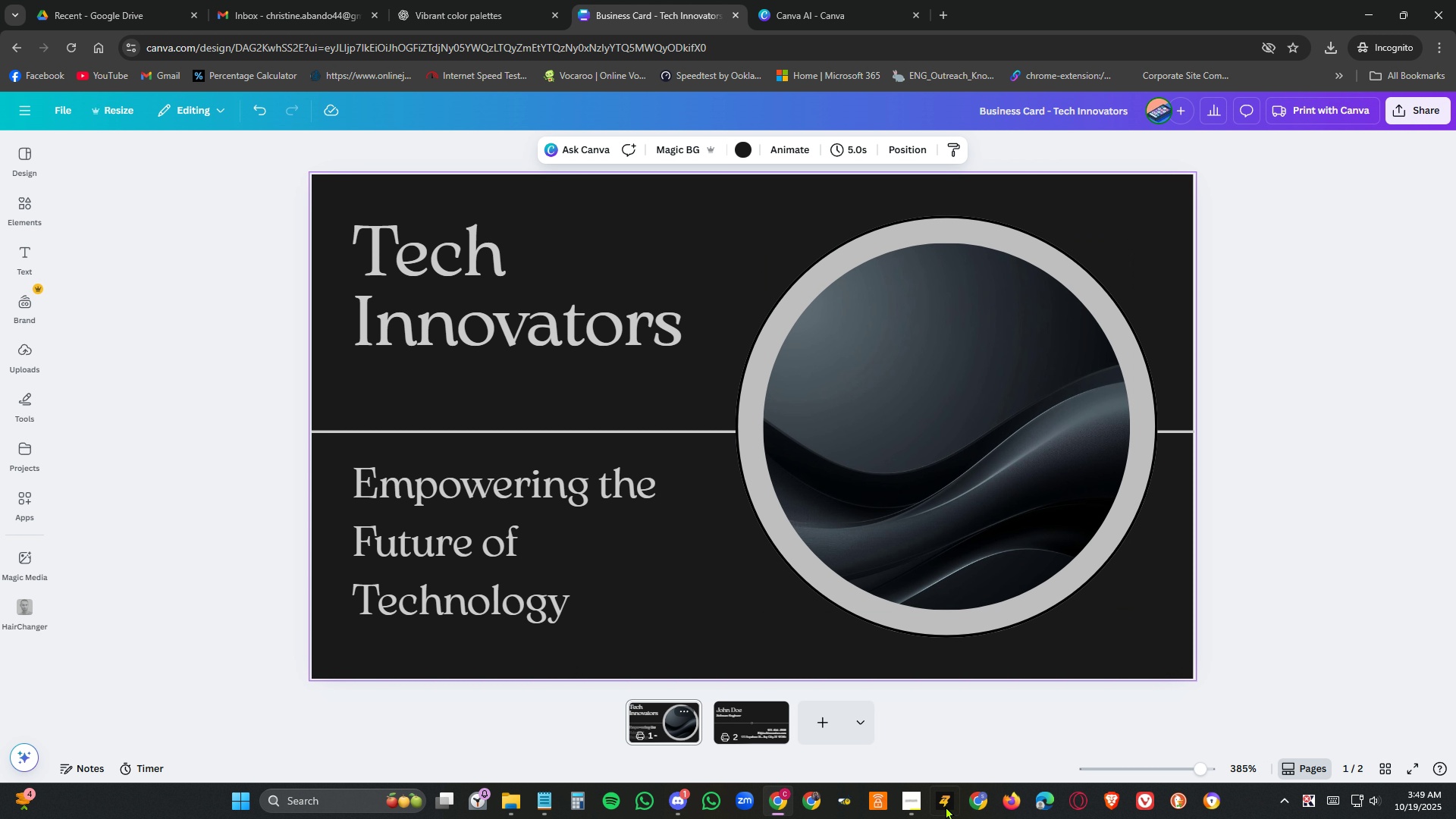 
wait(7.31)
 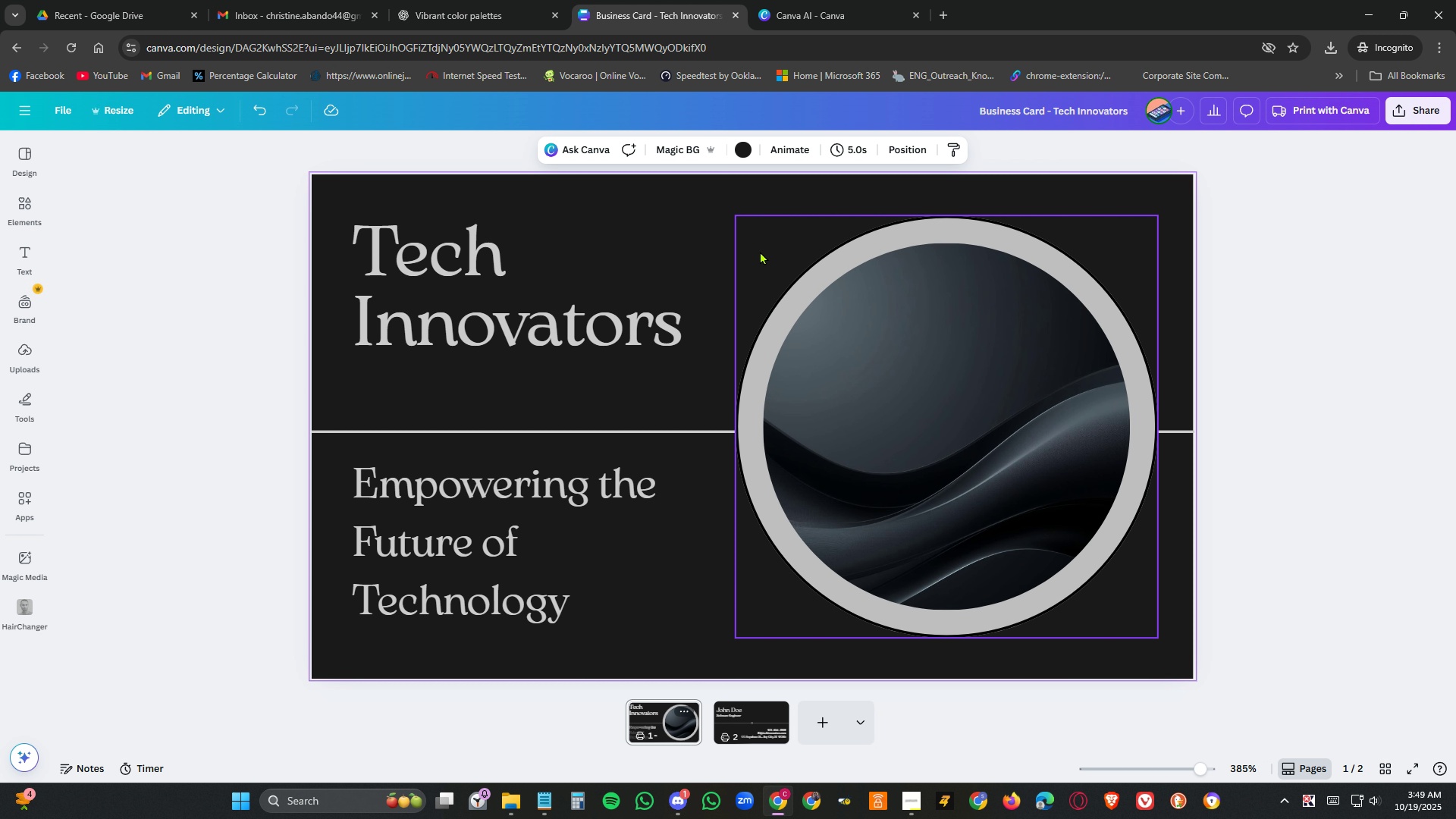 
left_click([171, 337])
 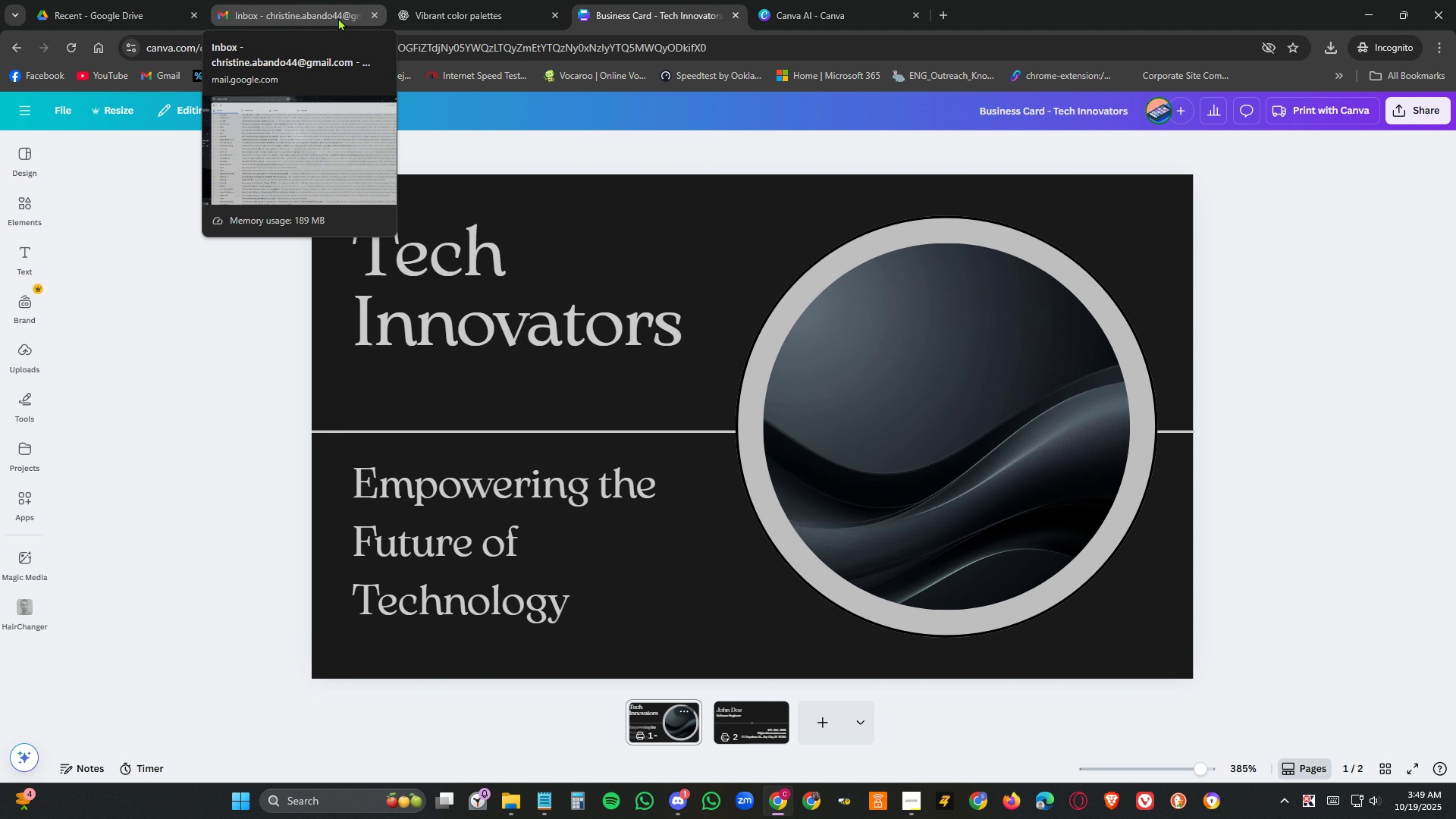 
wait(5.8)
 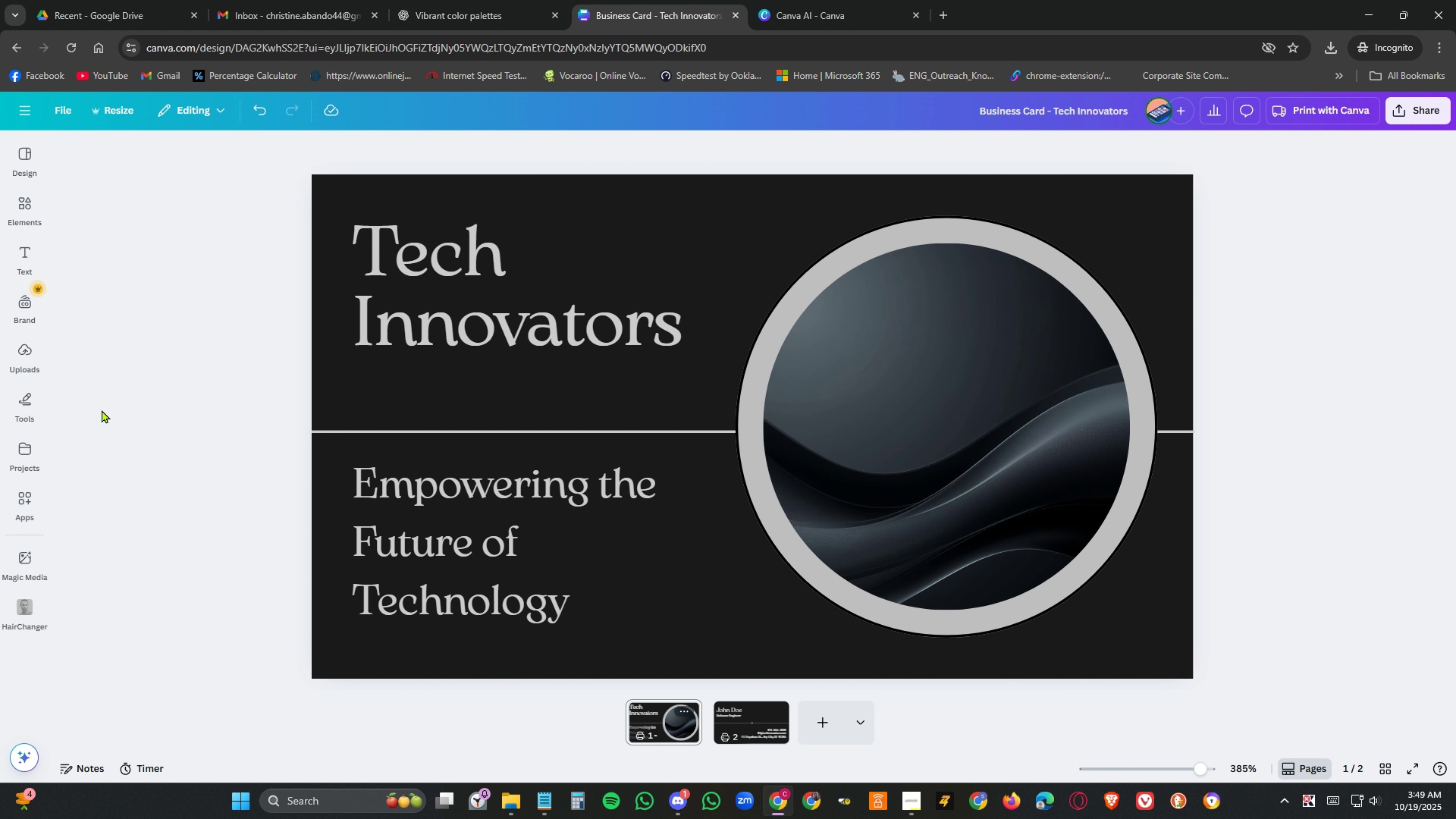 
left_click([372, 12])
 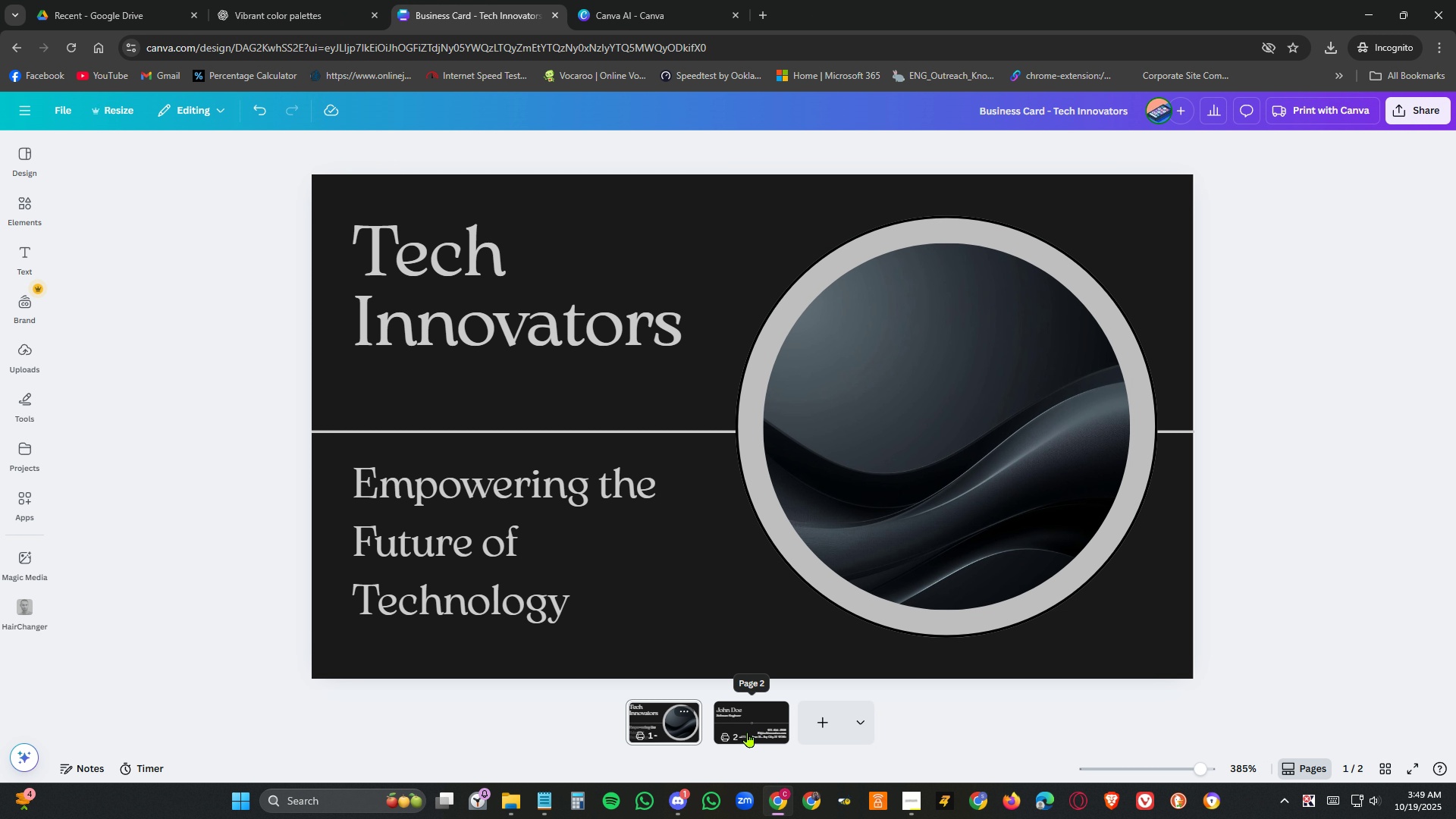 
wait(5.12)
 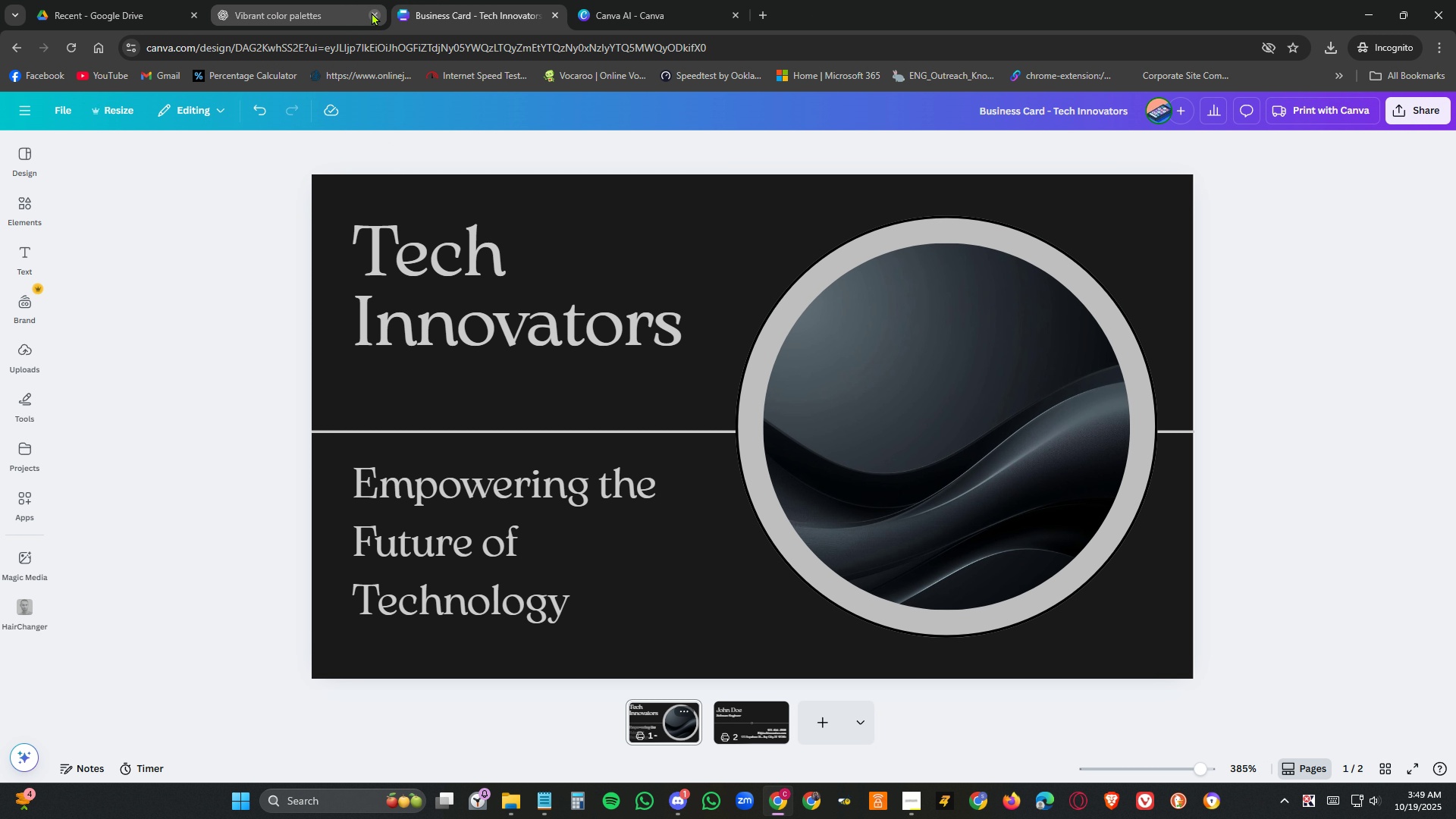 
left_click([748, 732])
 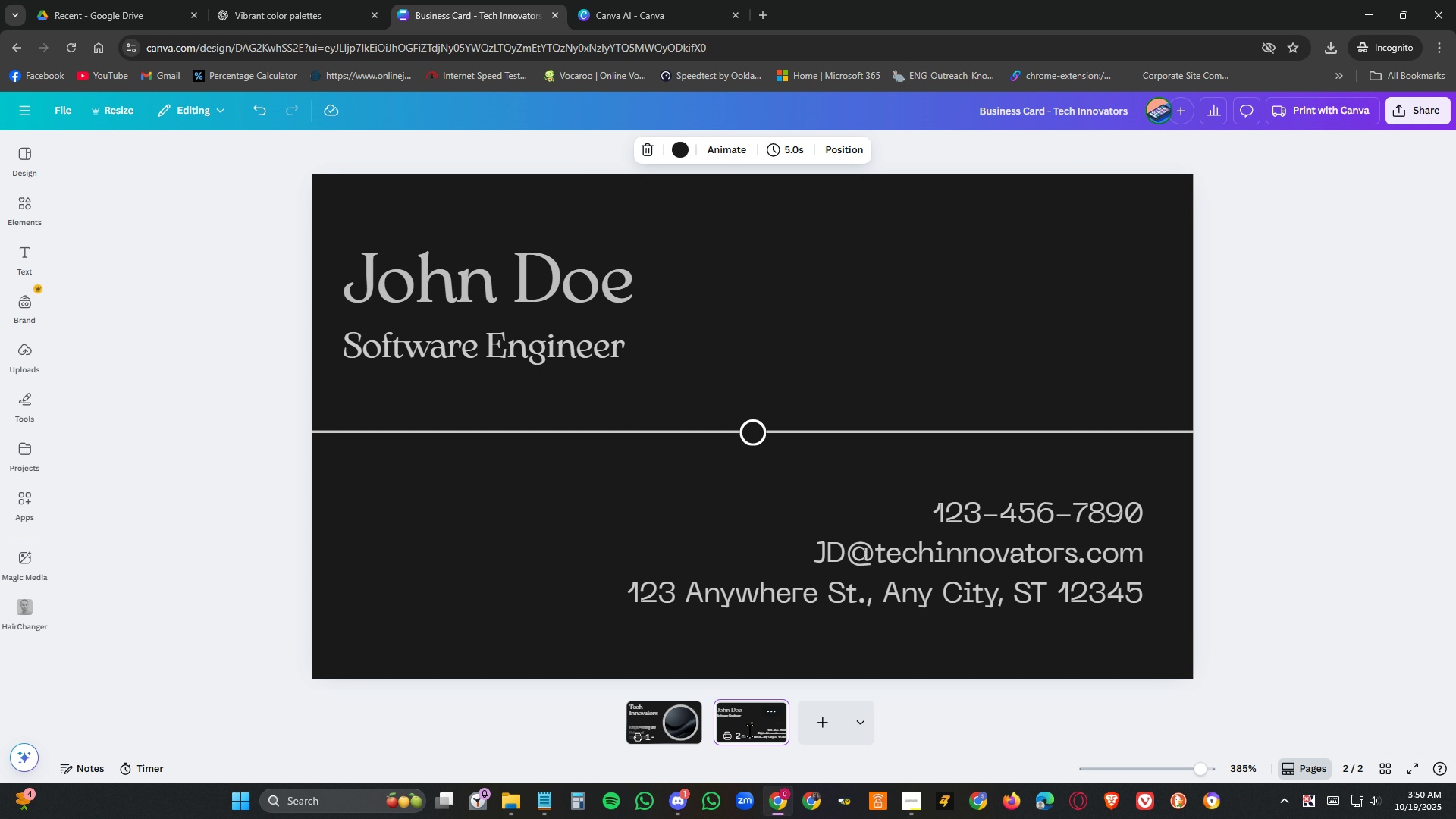 
wait(7.44)
 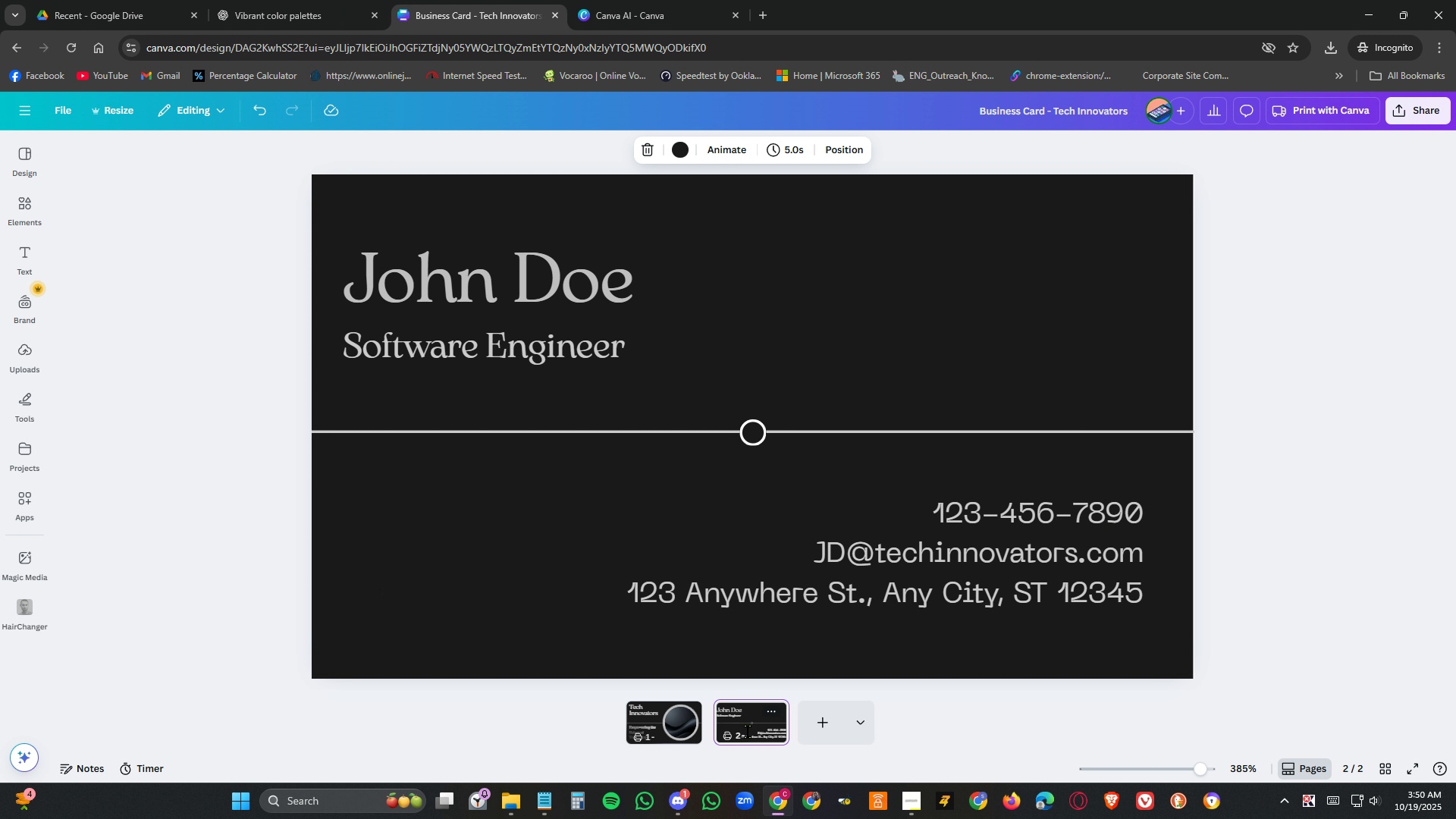 
double_click([1089, 546])
 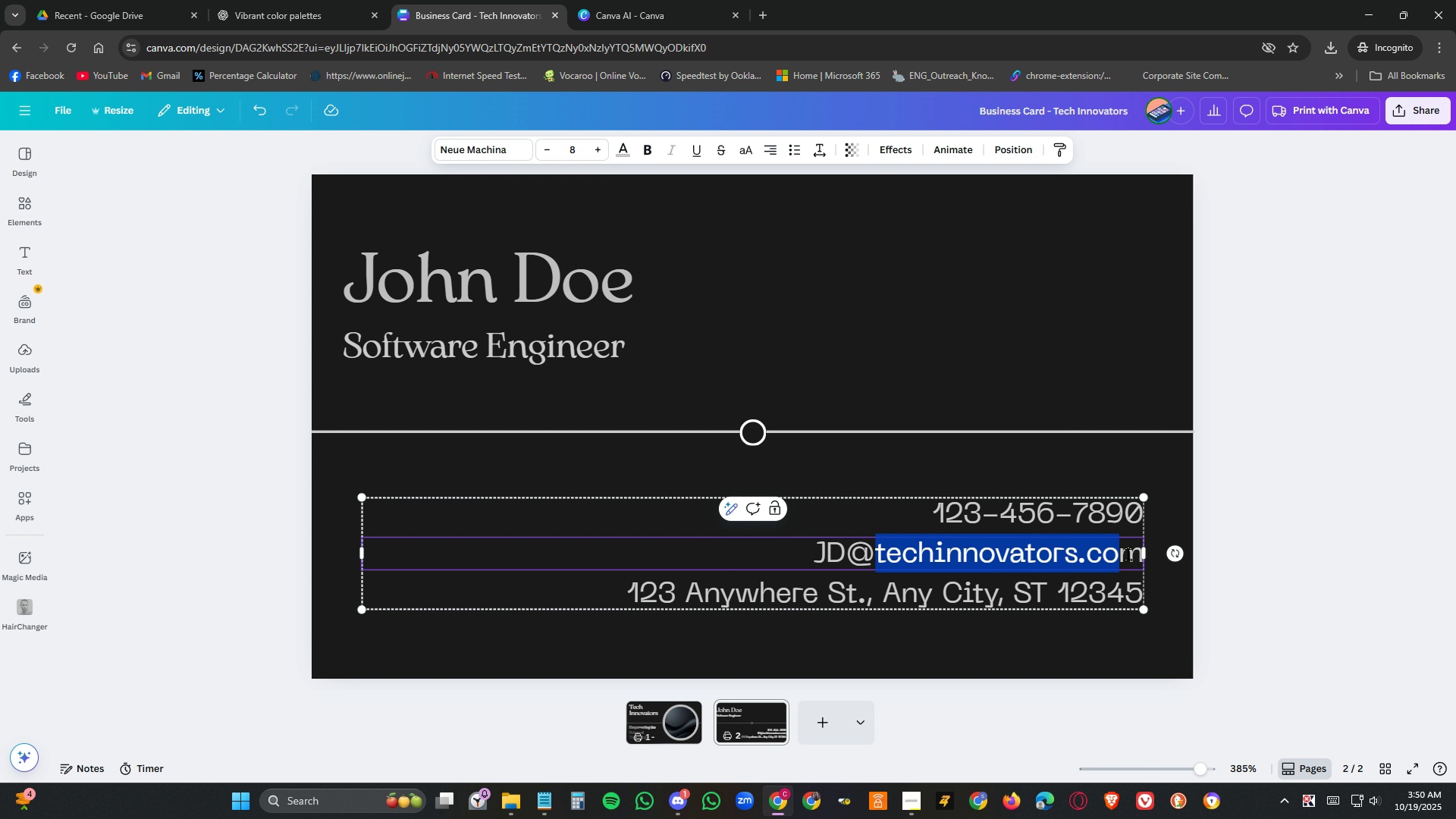 
wait(6.62)
 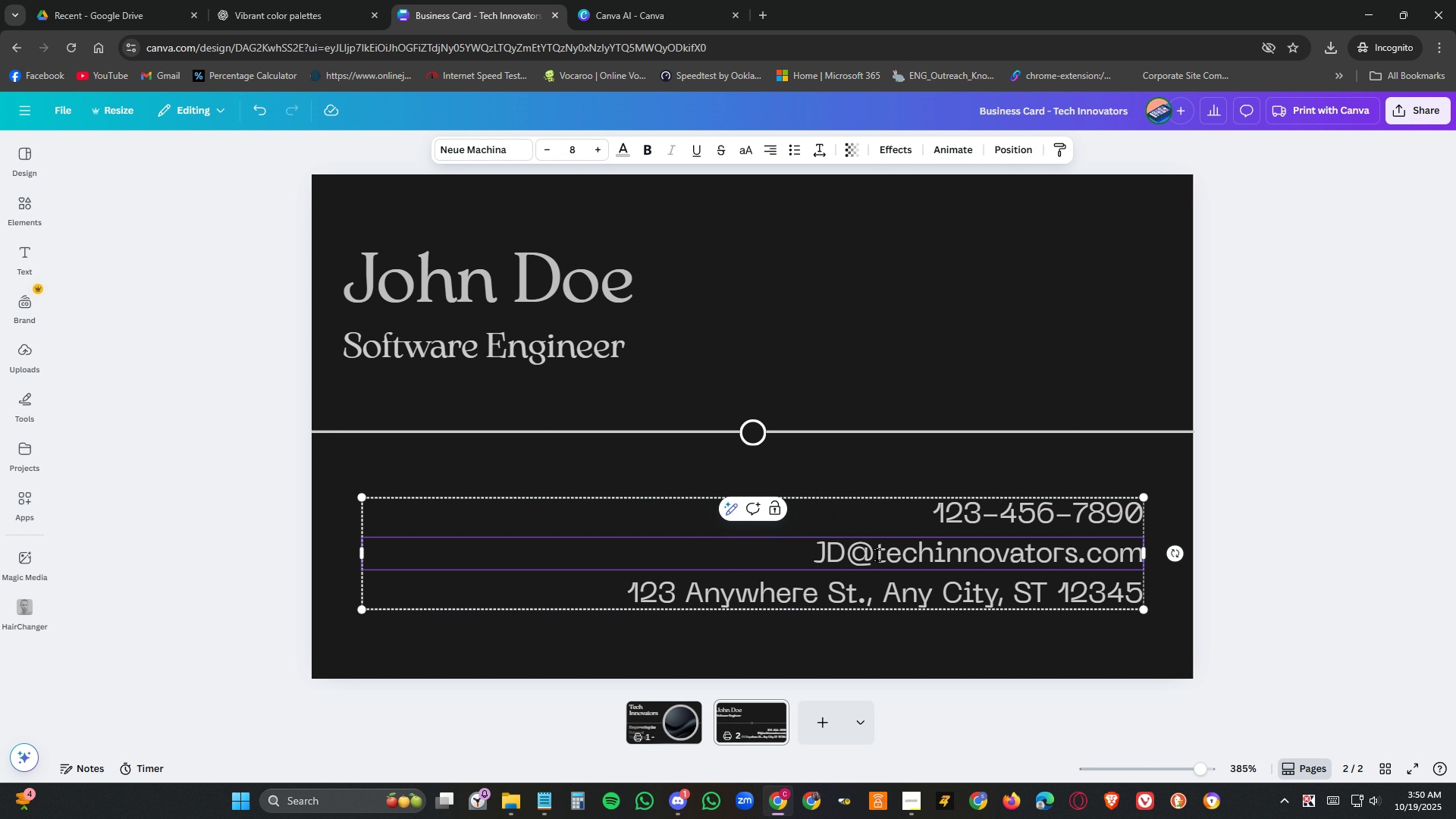 
key(Control+C)
 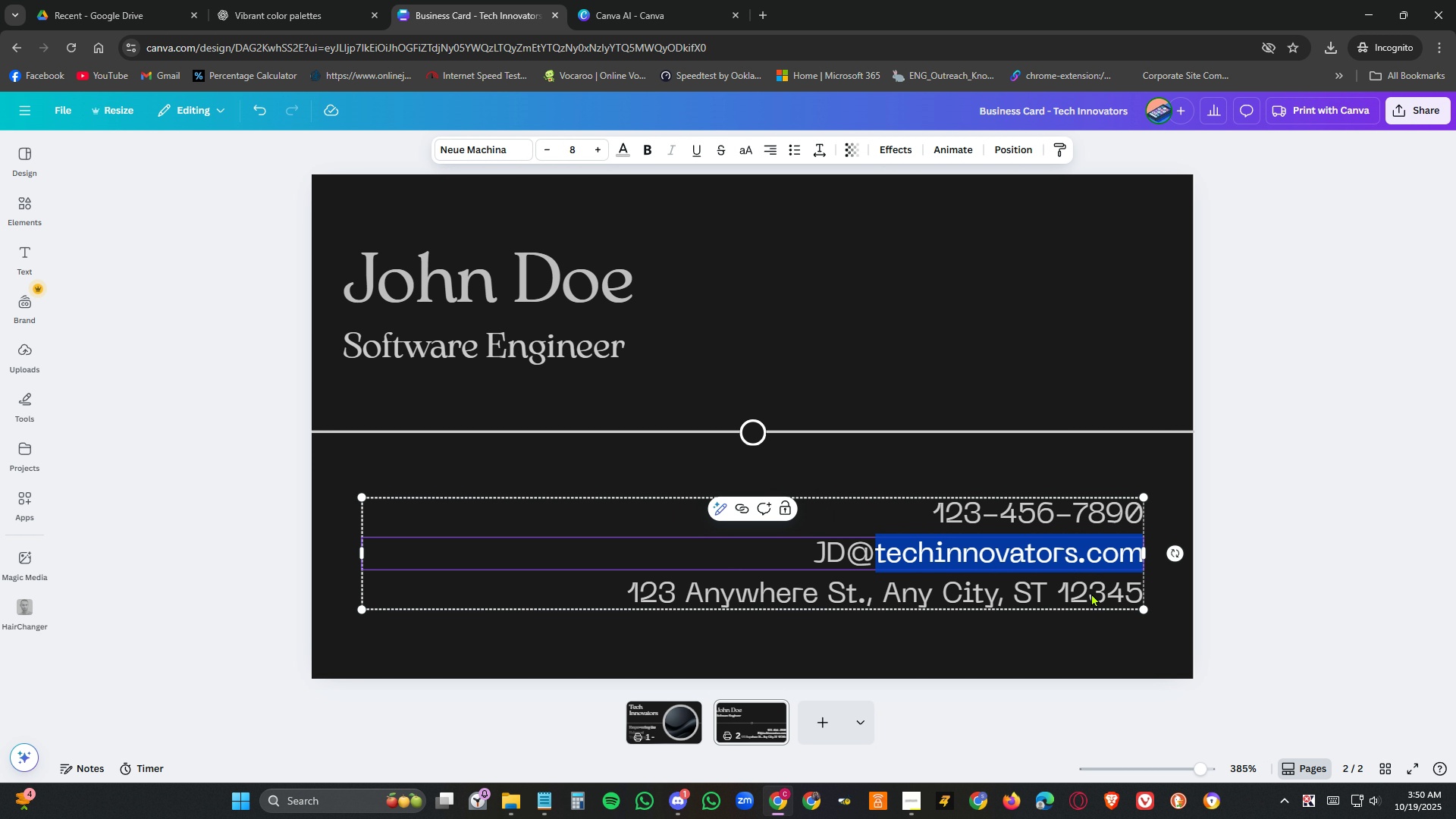 
left_click([1091, 593])
 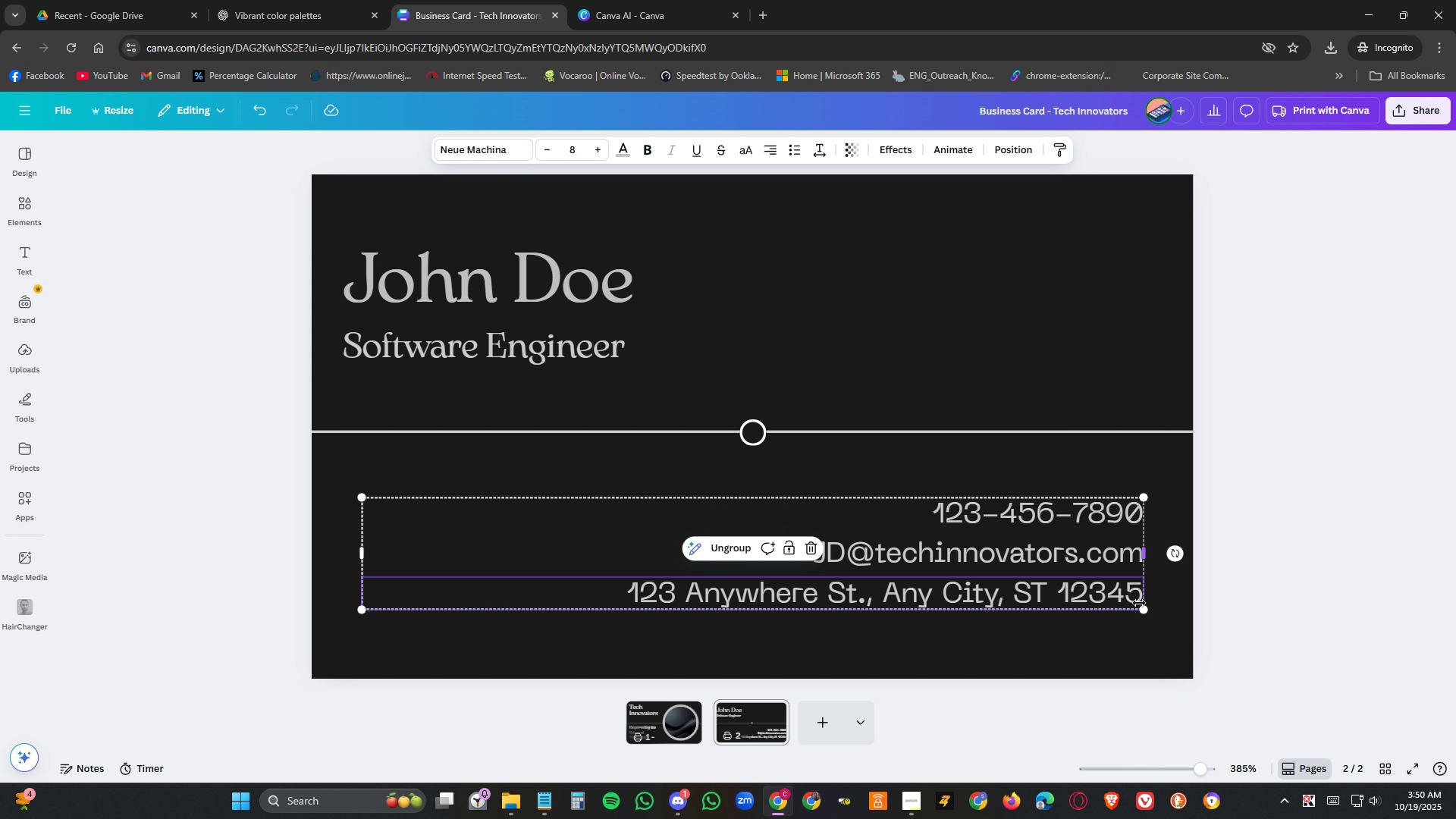 
left_click([1139, 603])
 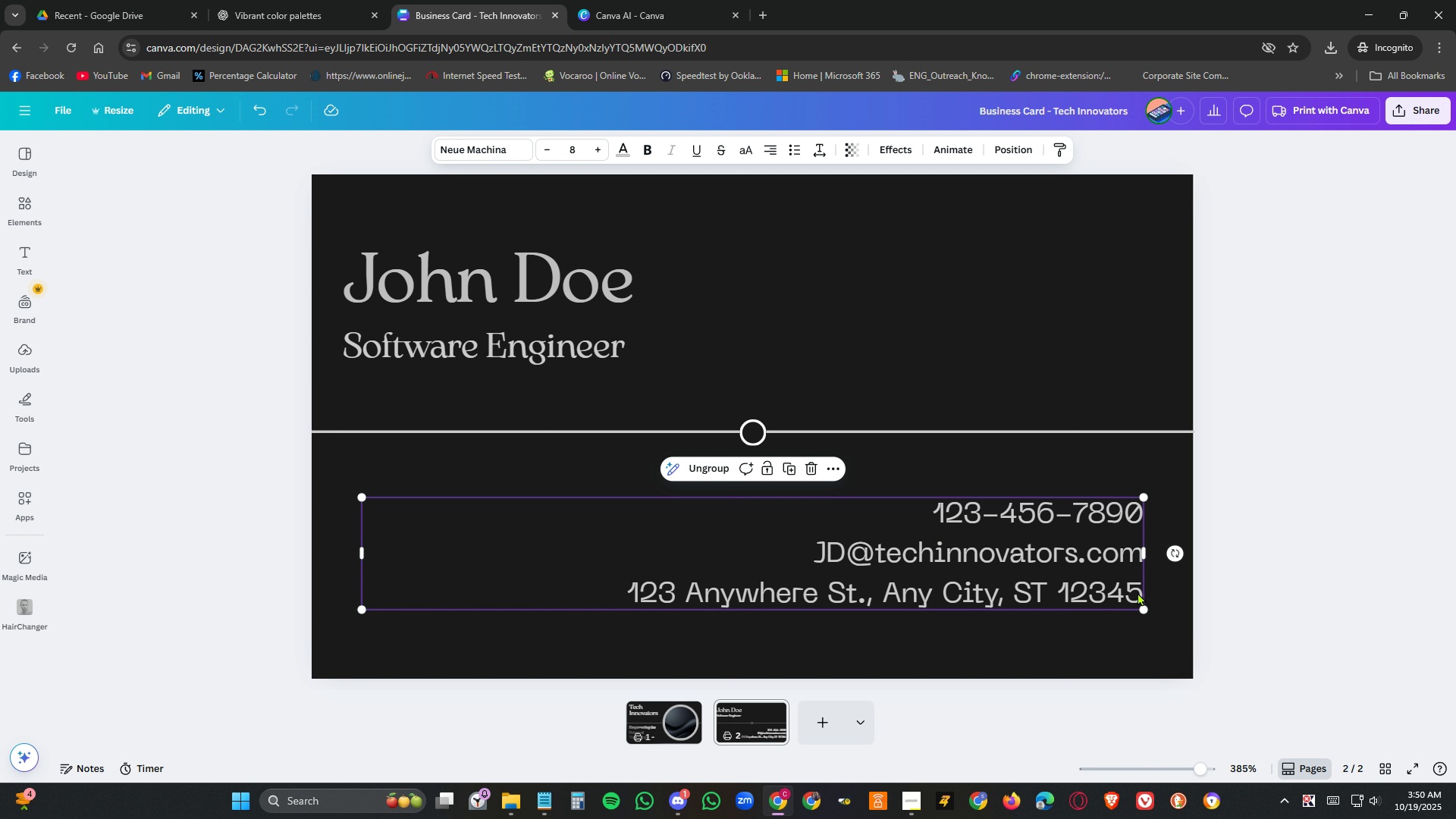 
left_click([1138, 592])
 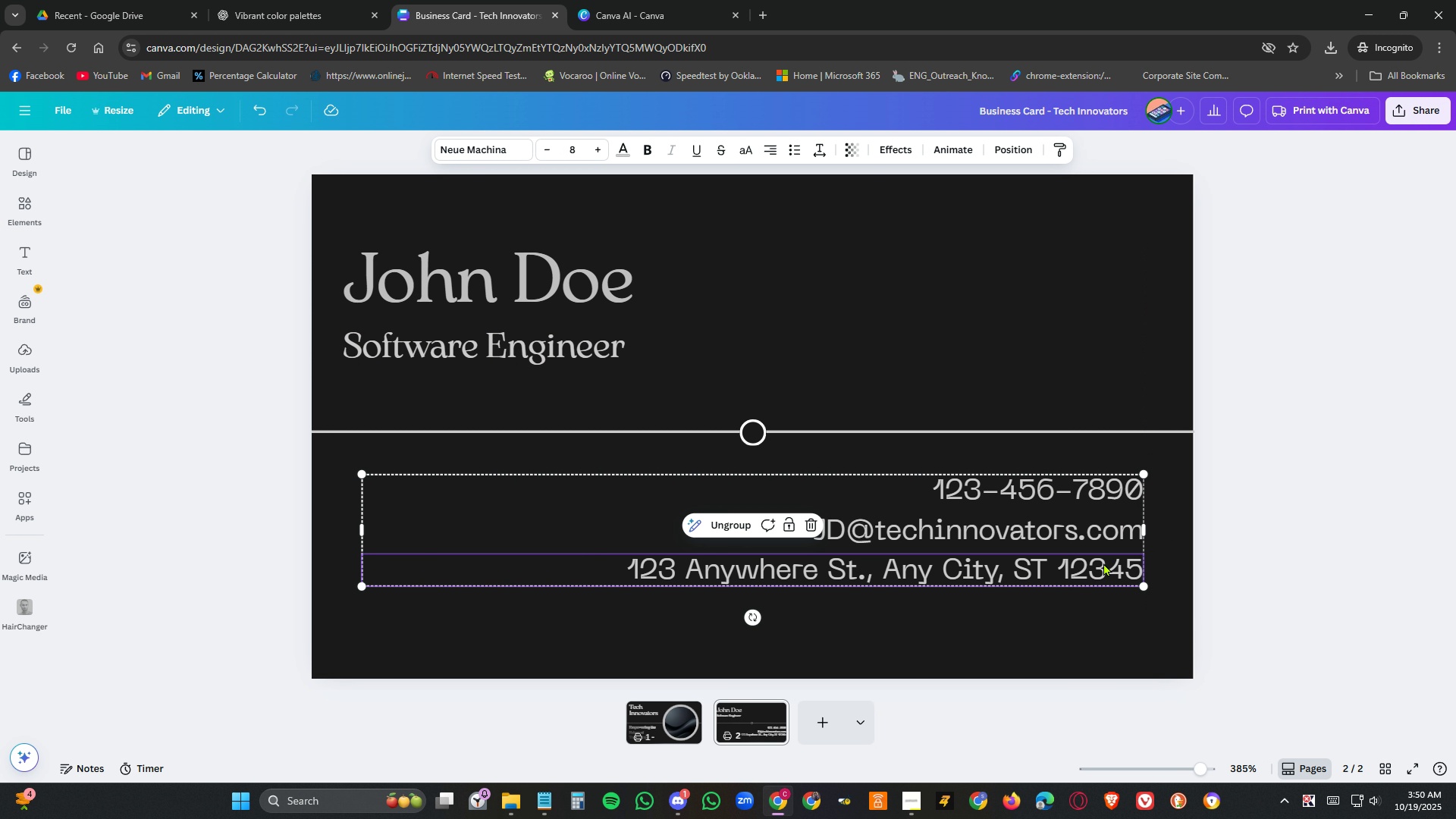 
left_click([1141, 565])
 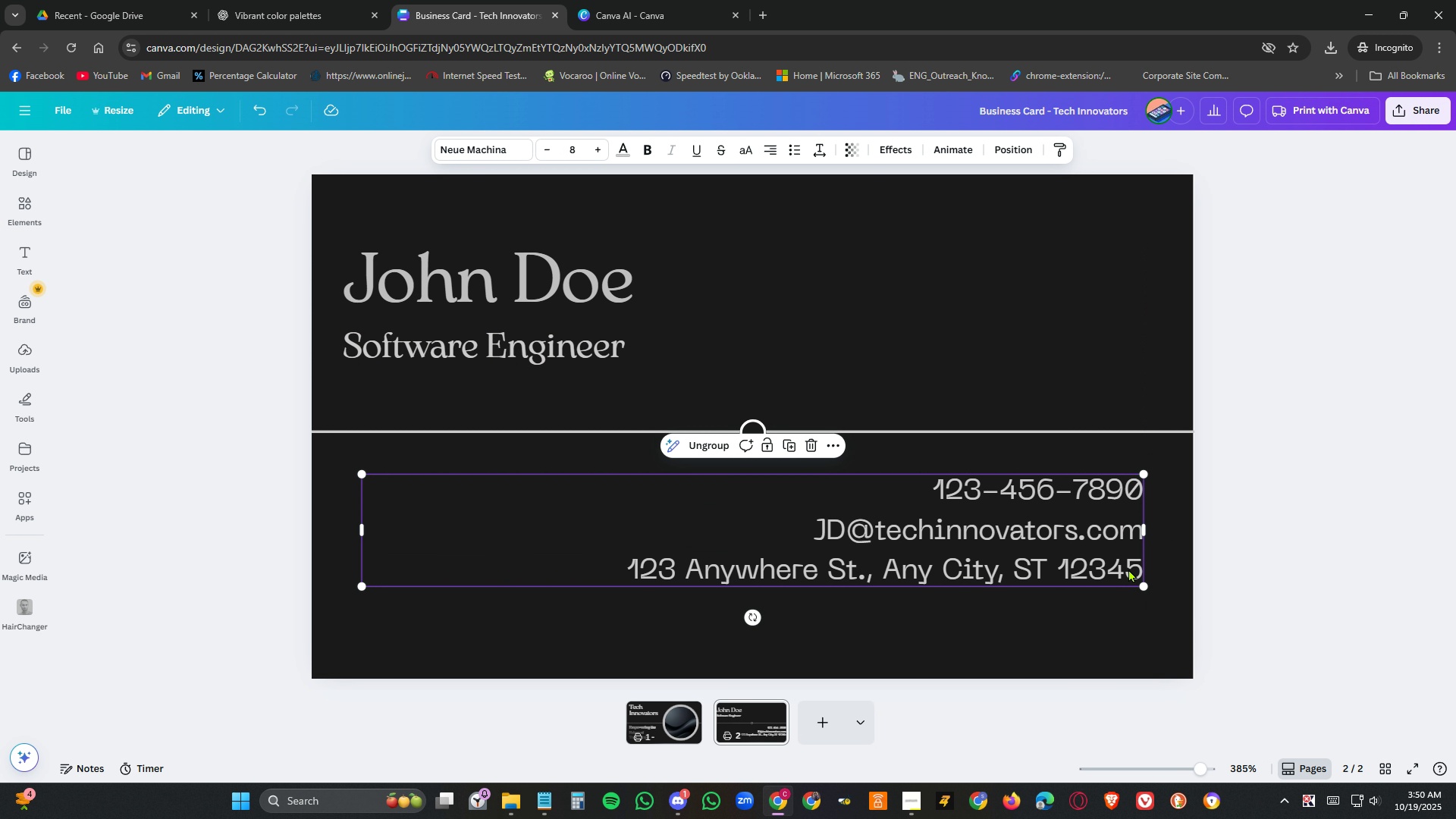 
double_click([1128, 569])
 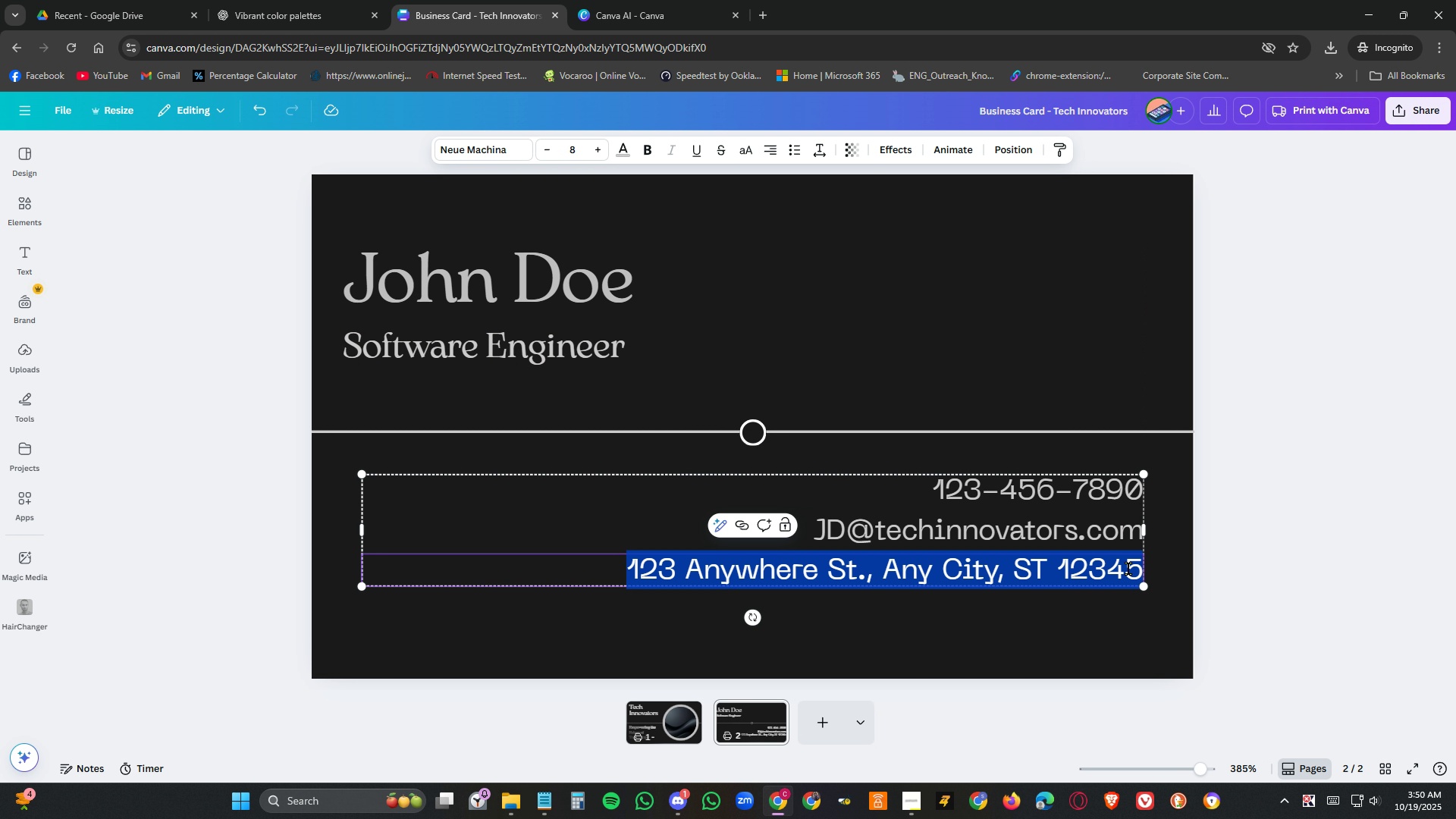 
triple_click([1128, 569])
 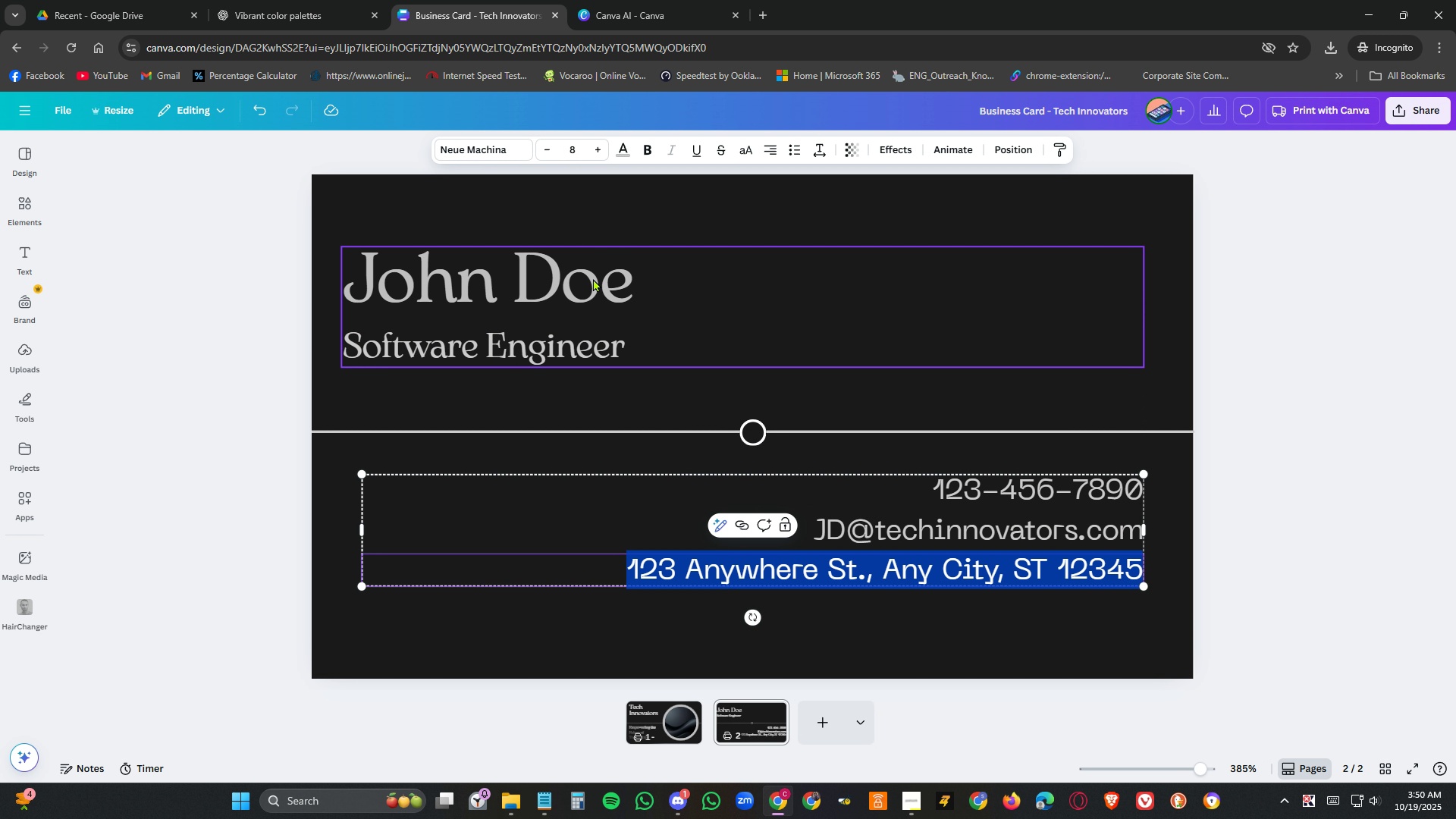 
left_click([593, 278])
 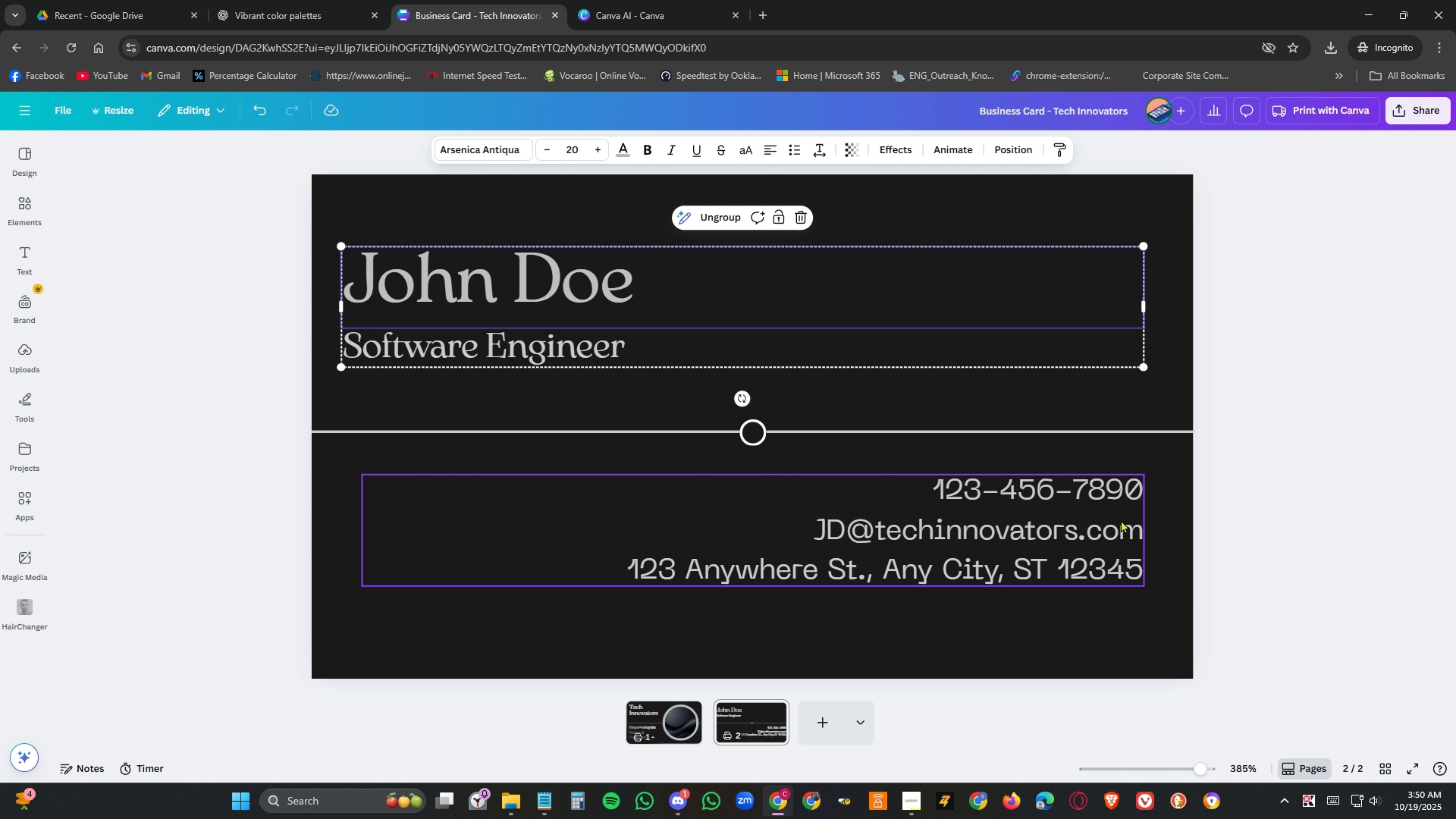 
left_click([1122, 518])
 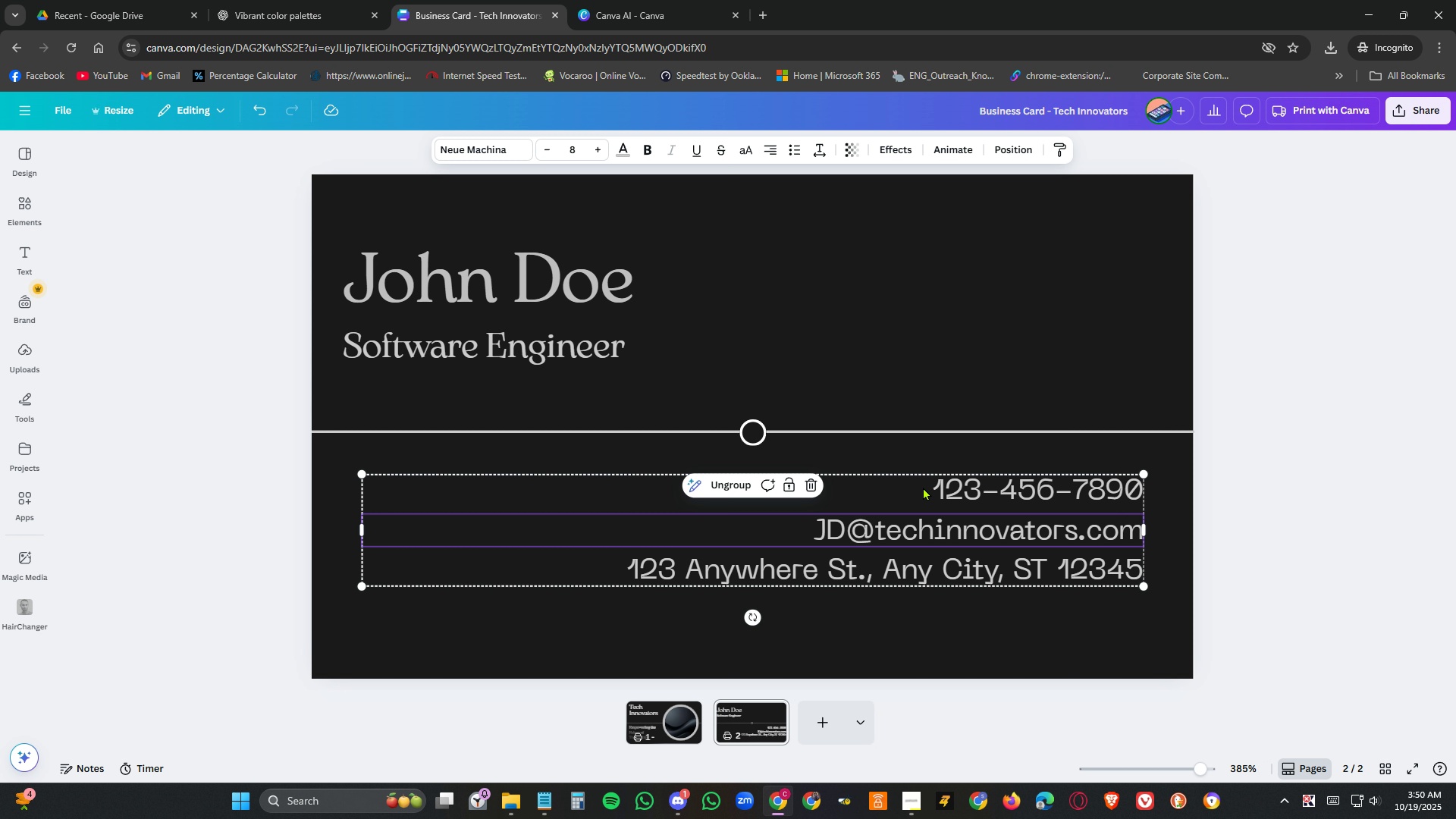 
double_click([923, 487])
 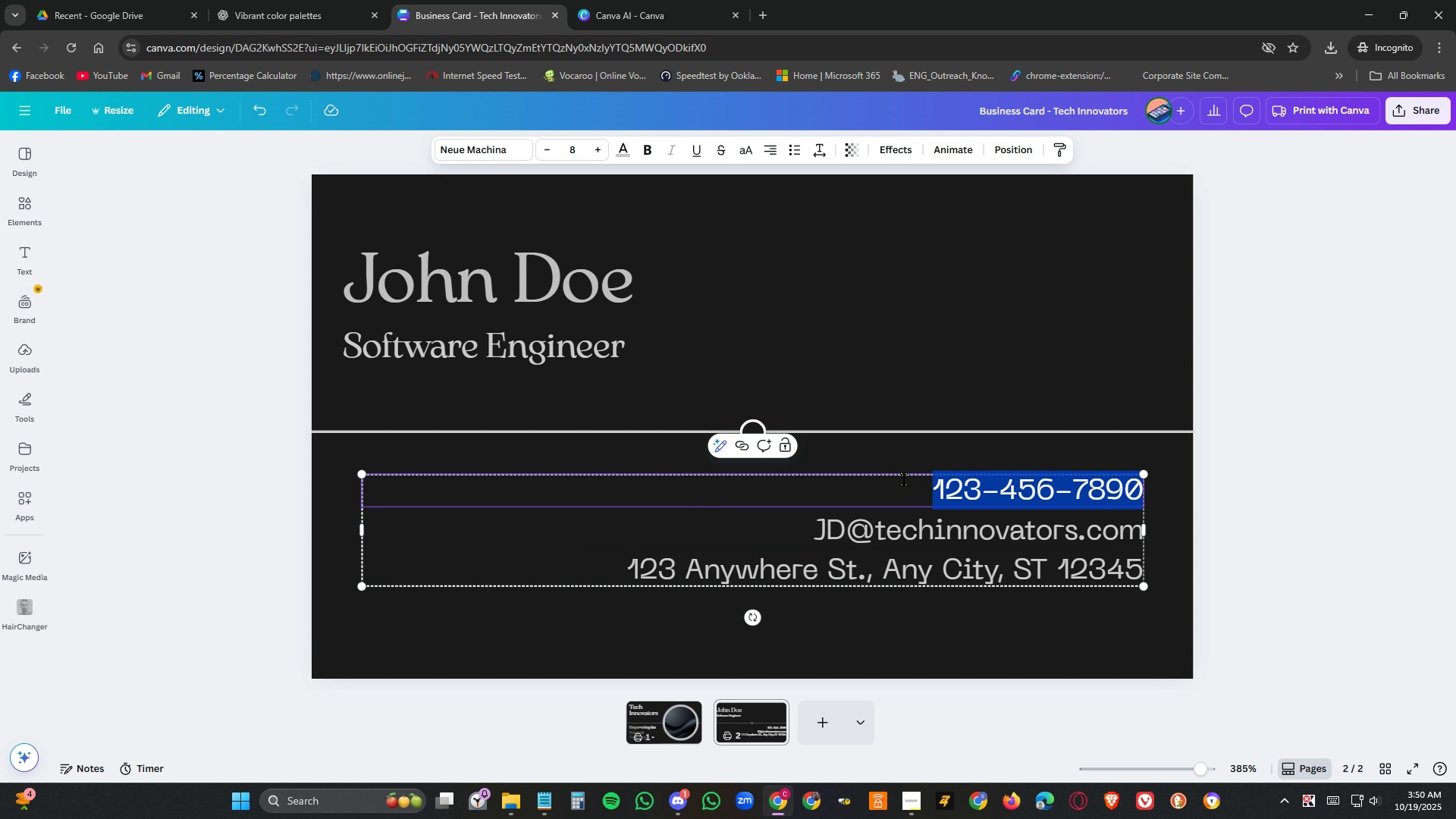 
left_click([897, 478])
 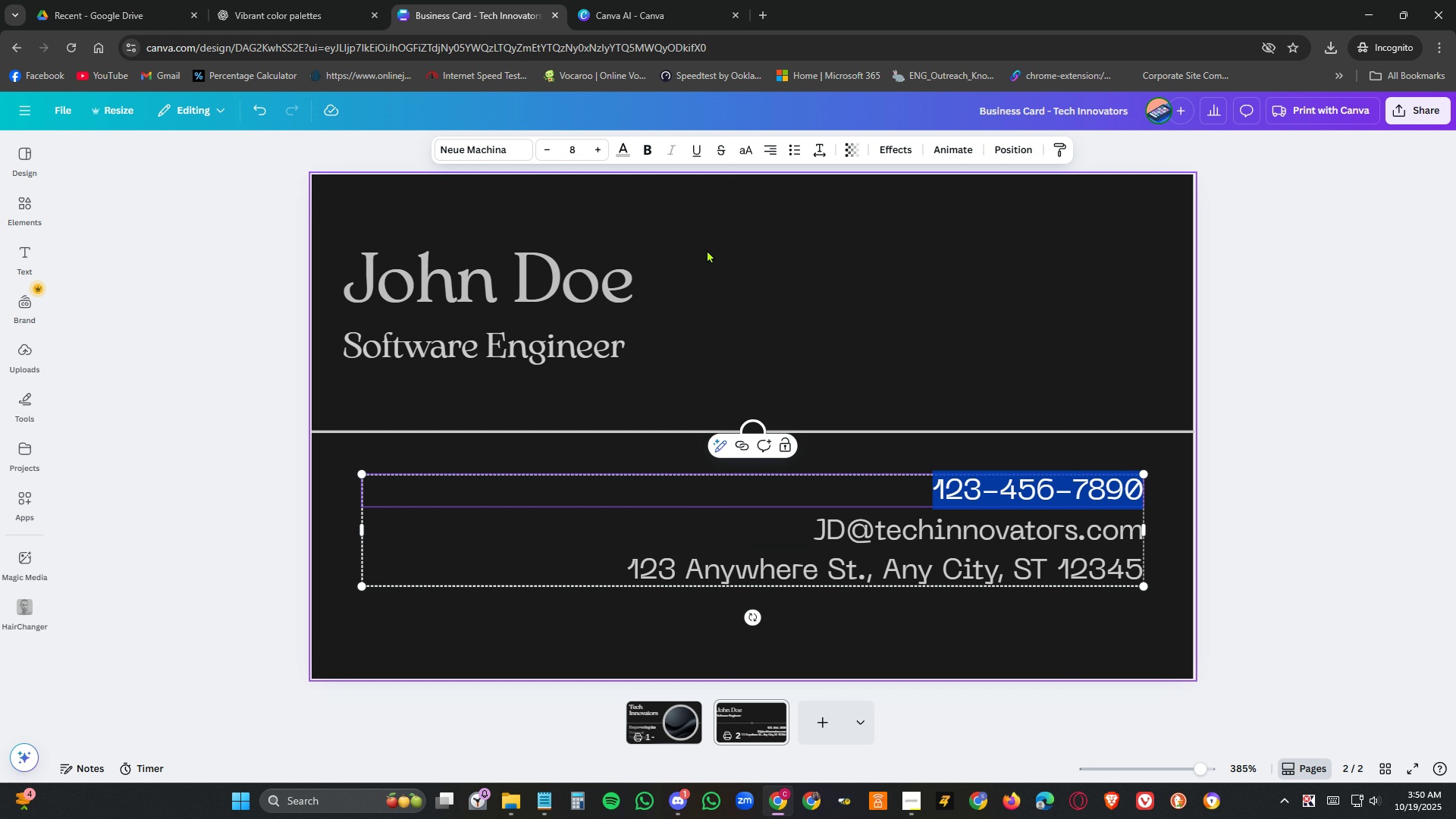 
left_click([487, 149])
 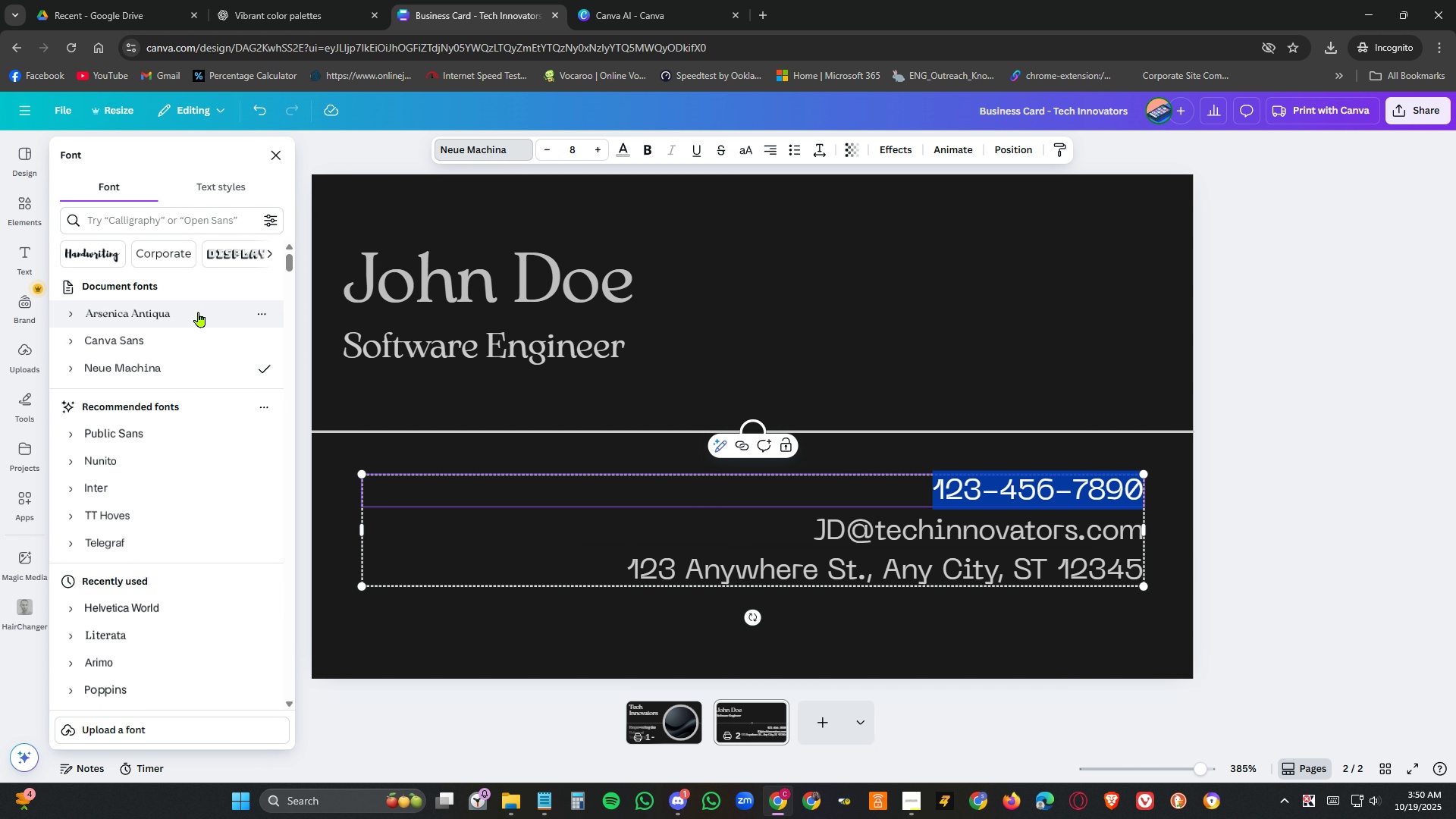 
left_click([199, 312])
 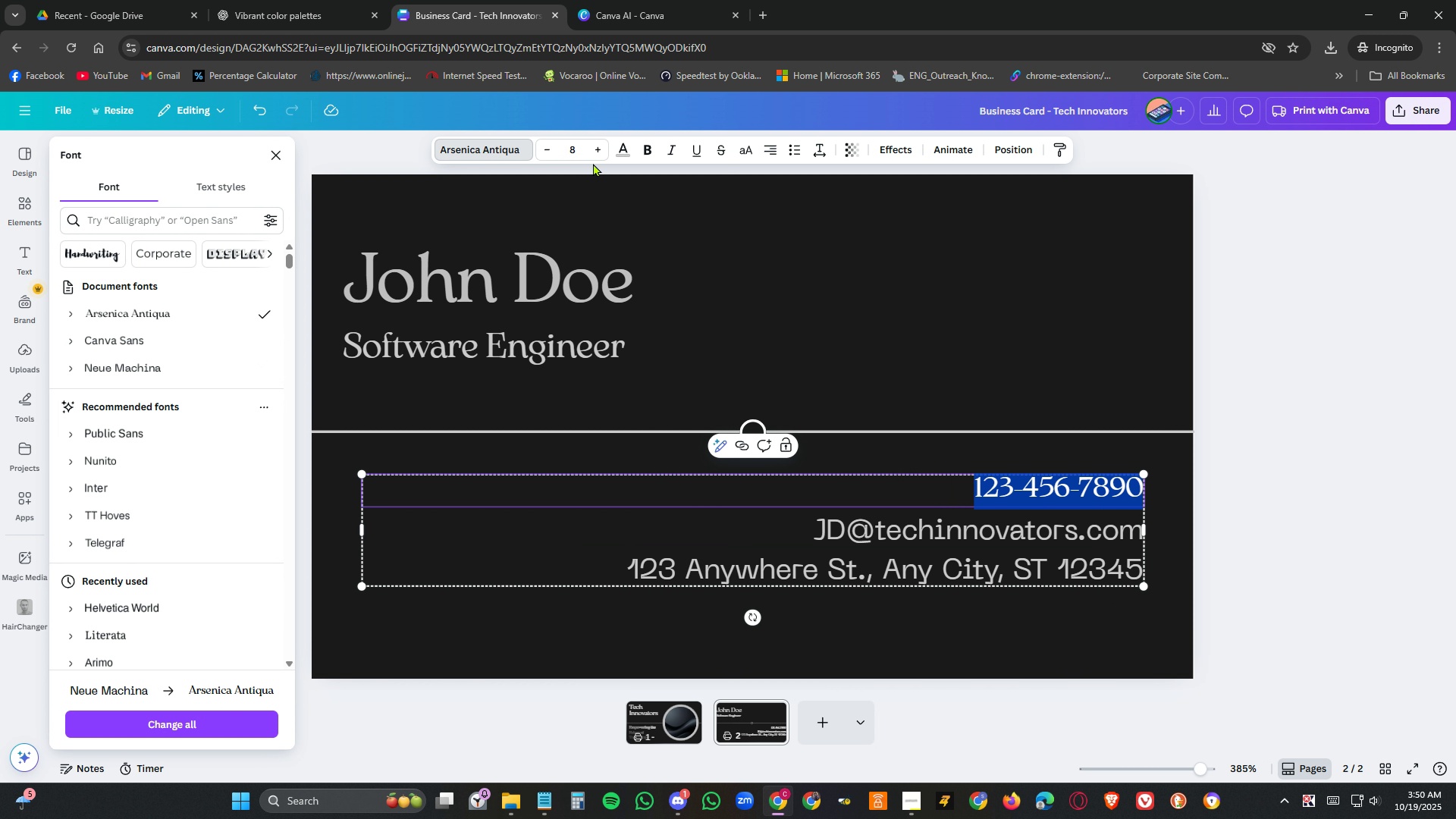 
left_click([598, 152])
 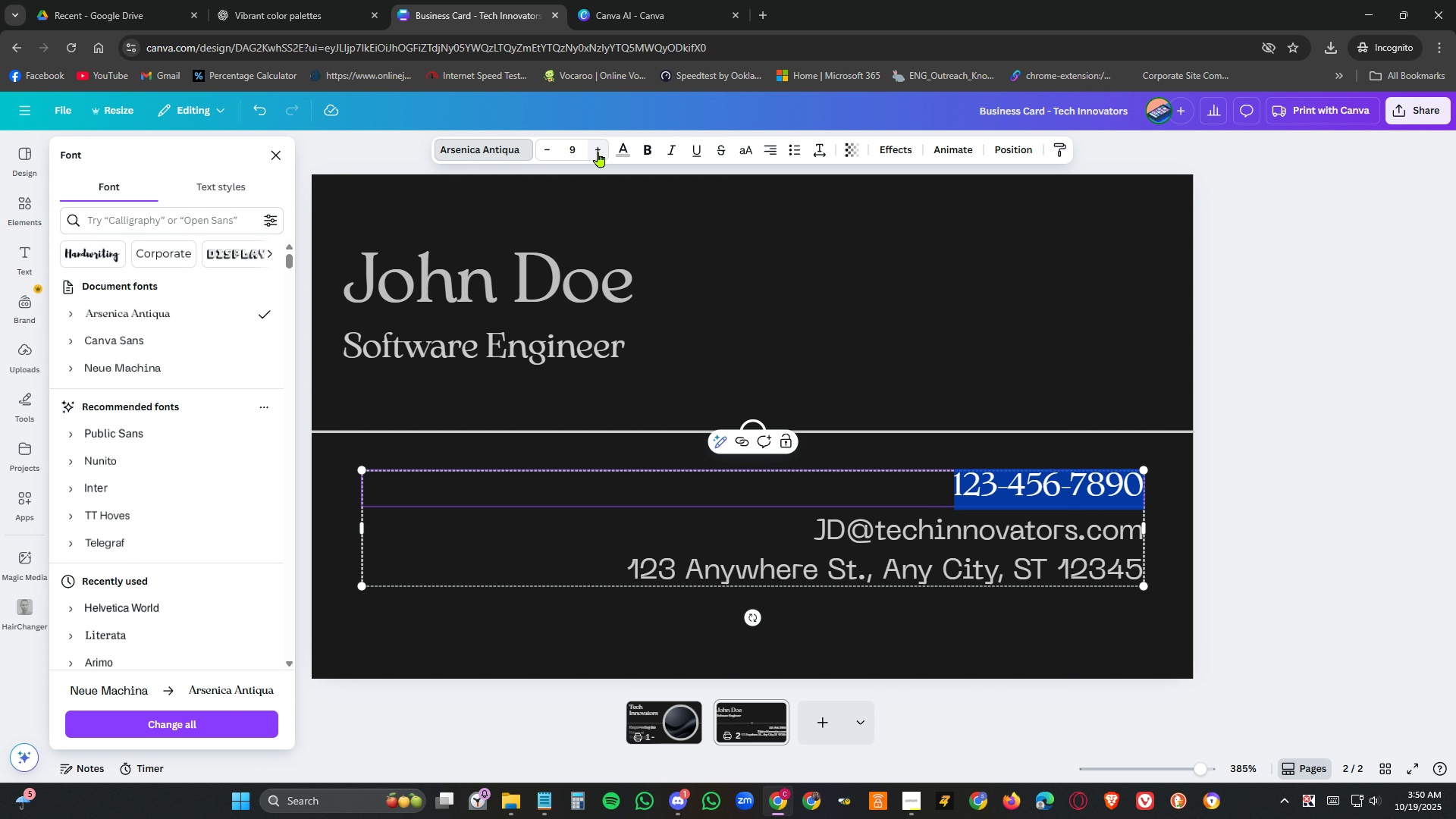 
left_click([598, 152])
 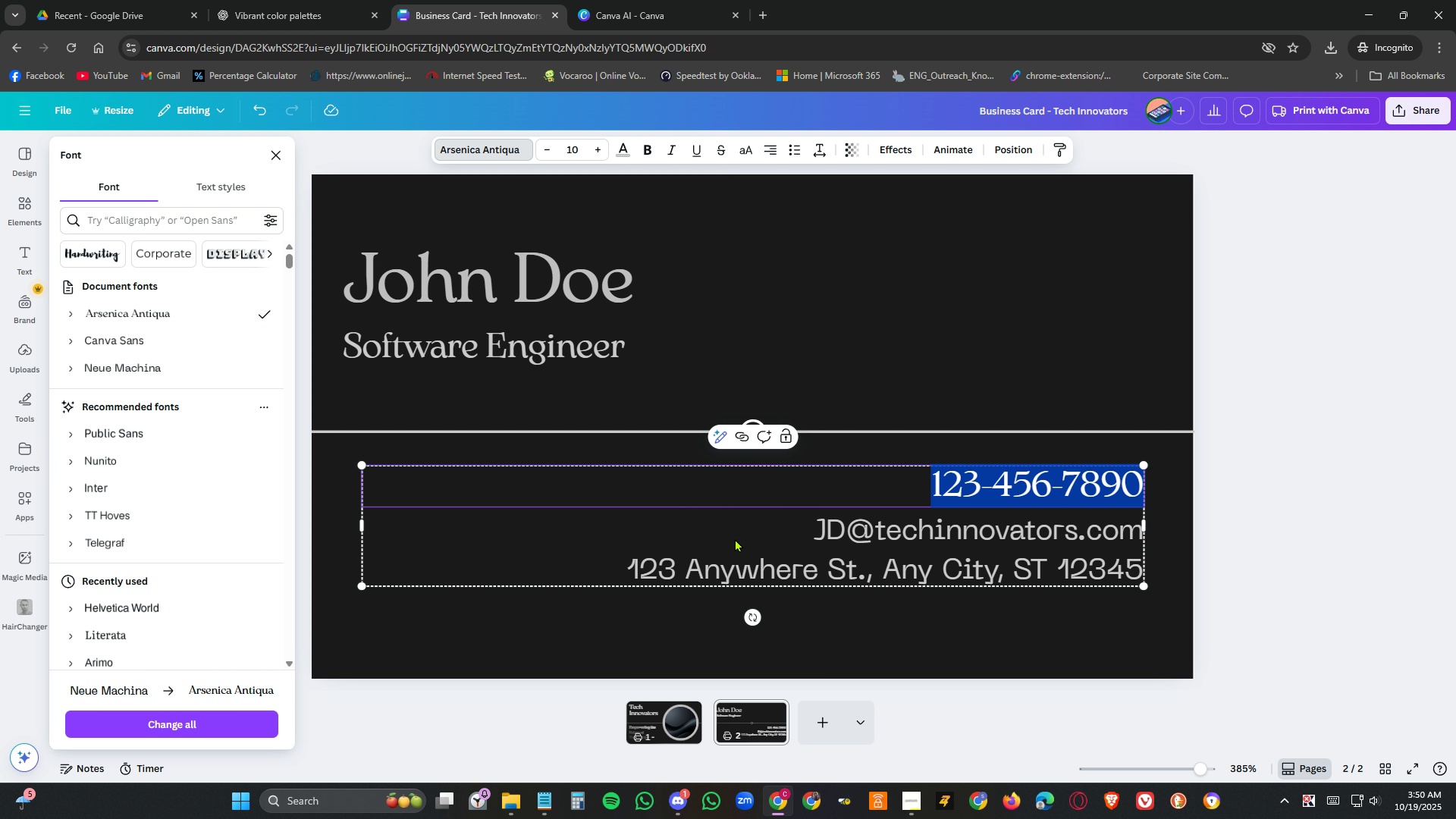 
left_click([735, 538])
 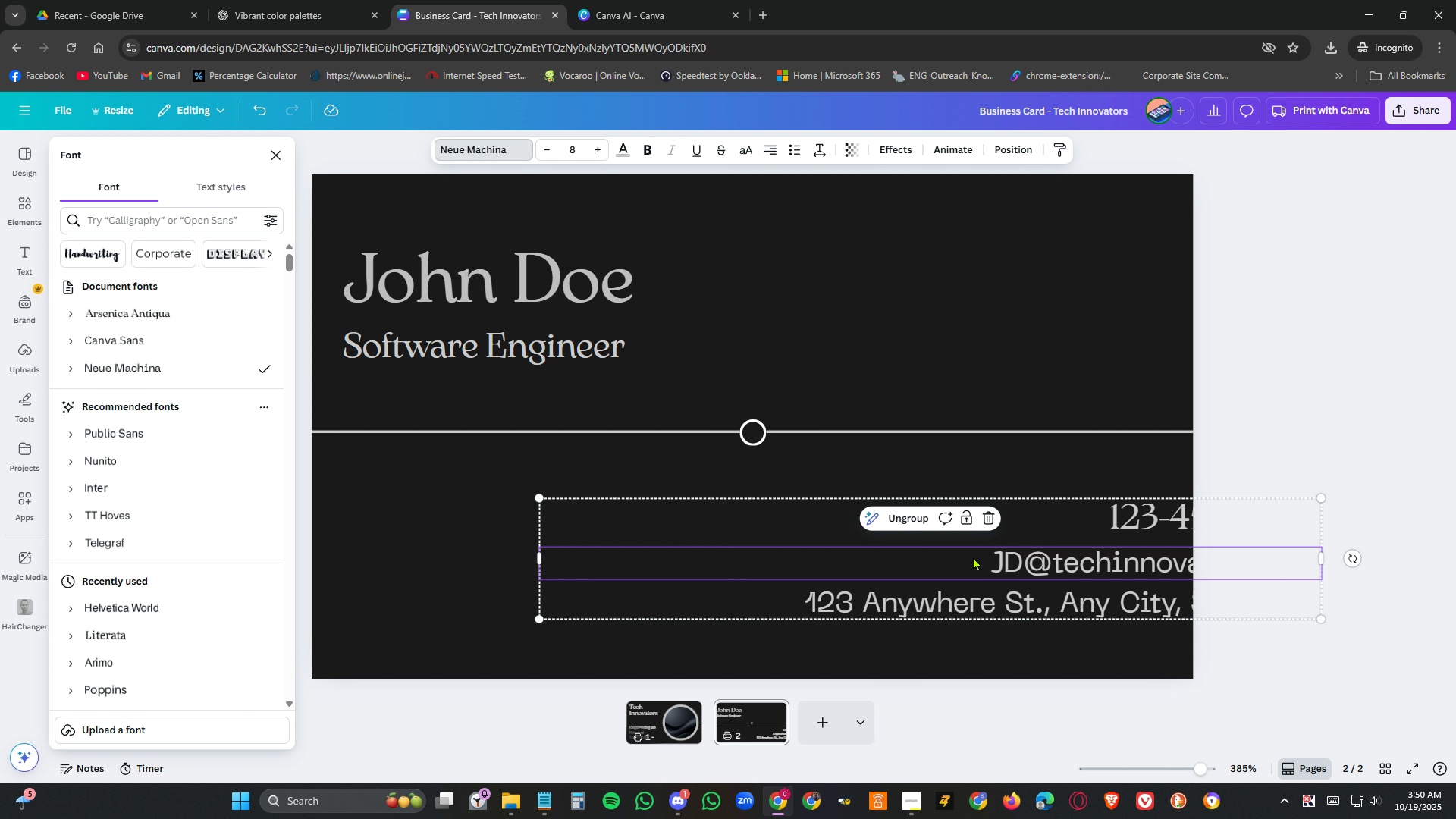 
key(Control+Z)
 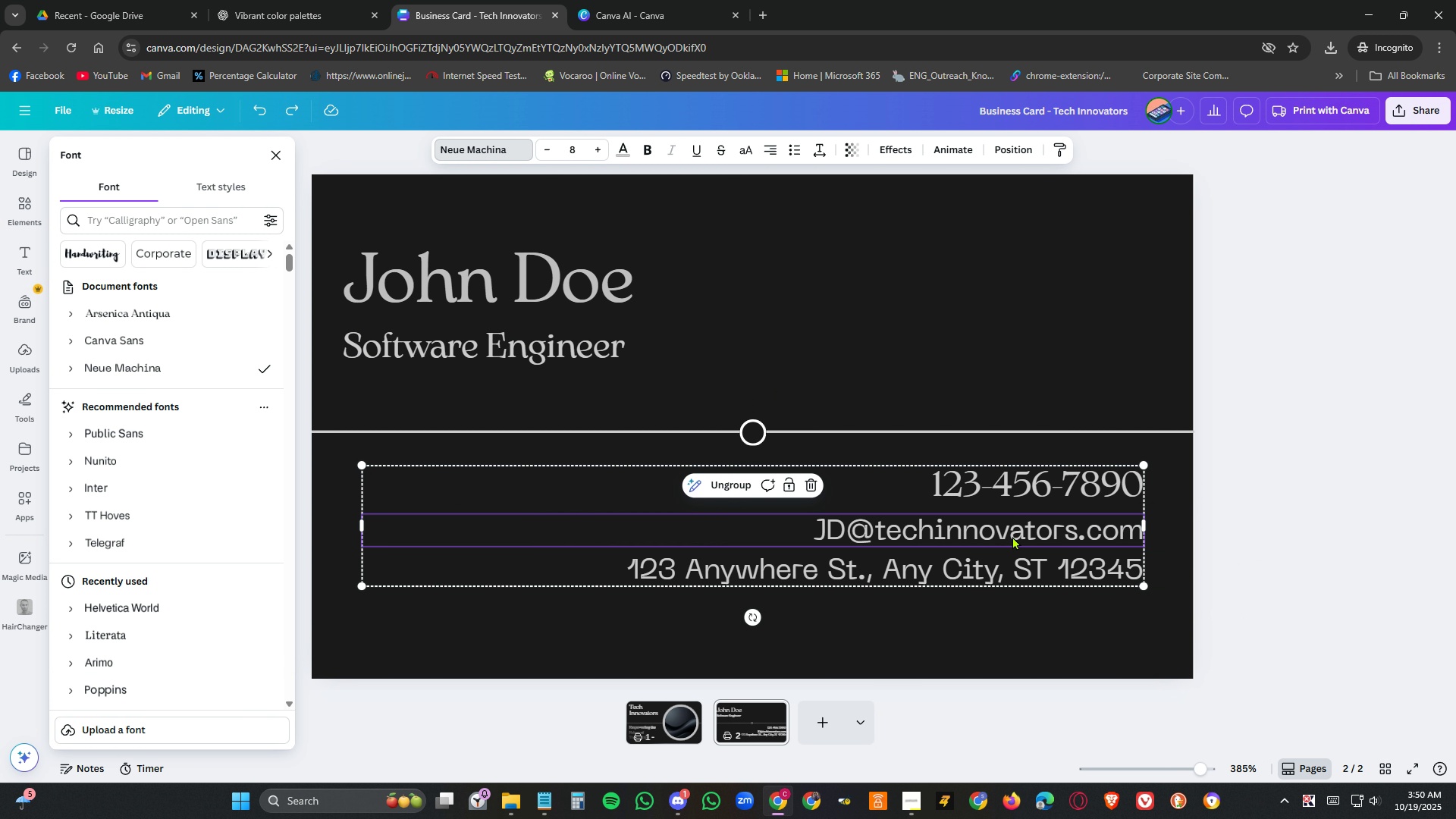 
double_click([1012, 536])
 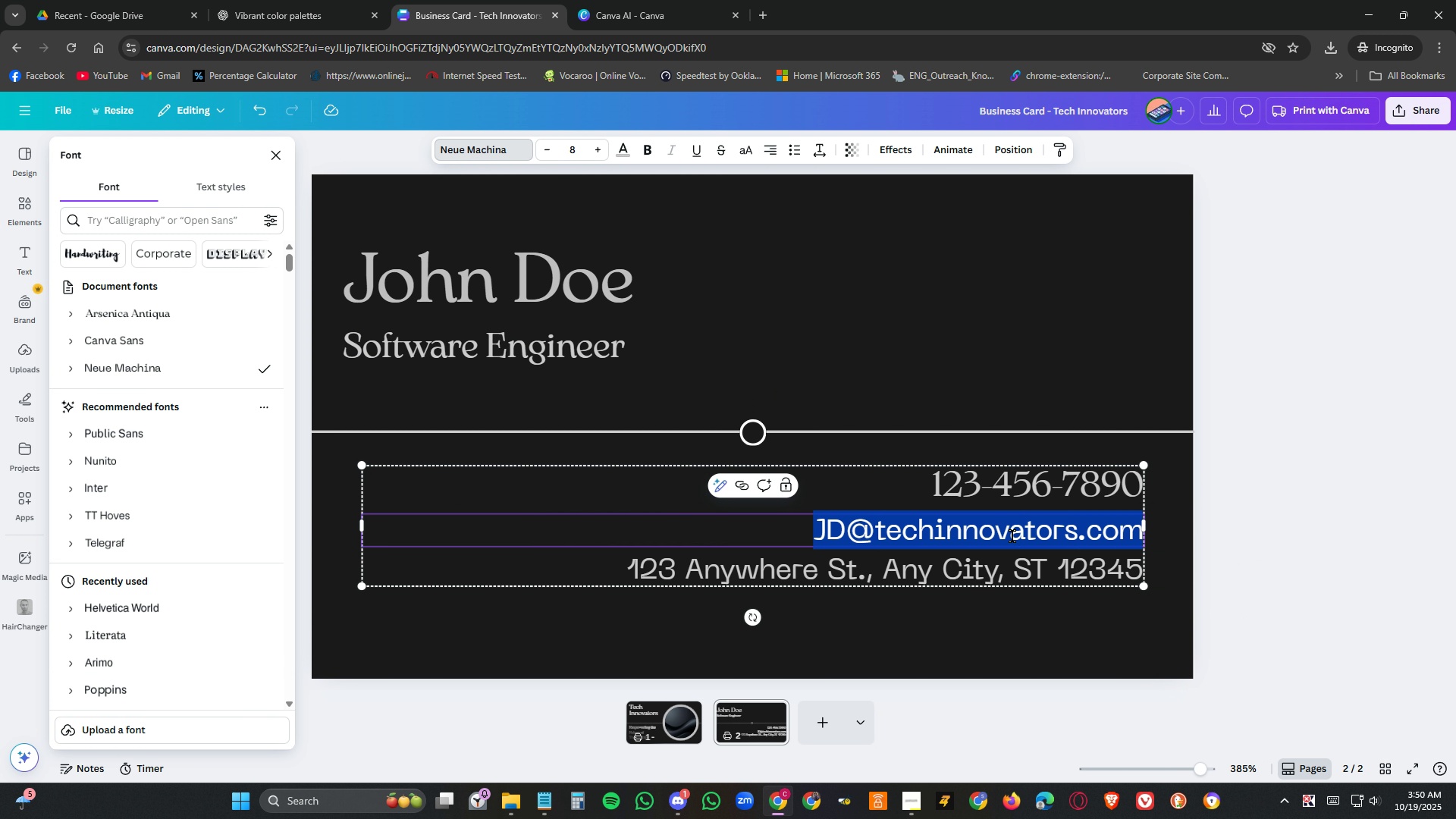 
triple_click([1012, 536])
 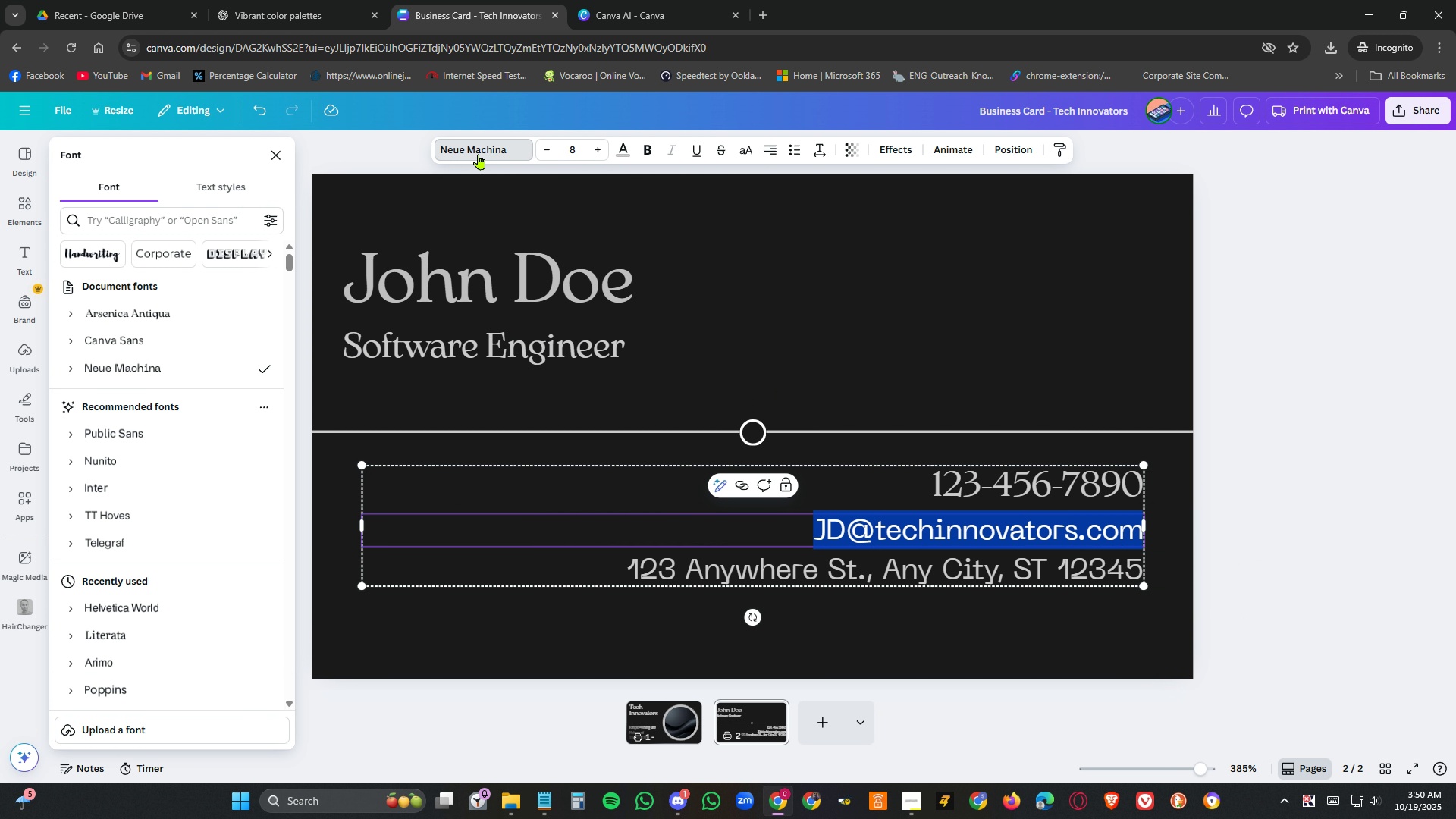 
left_click([479, 152])
 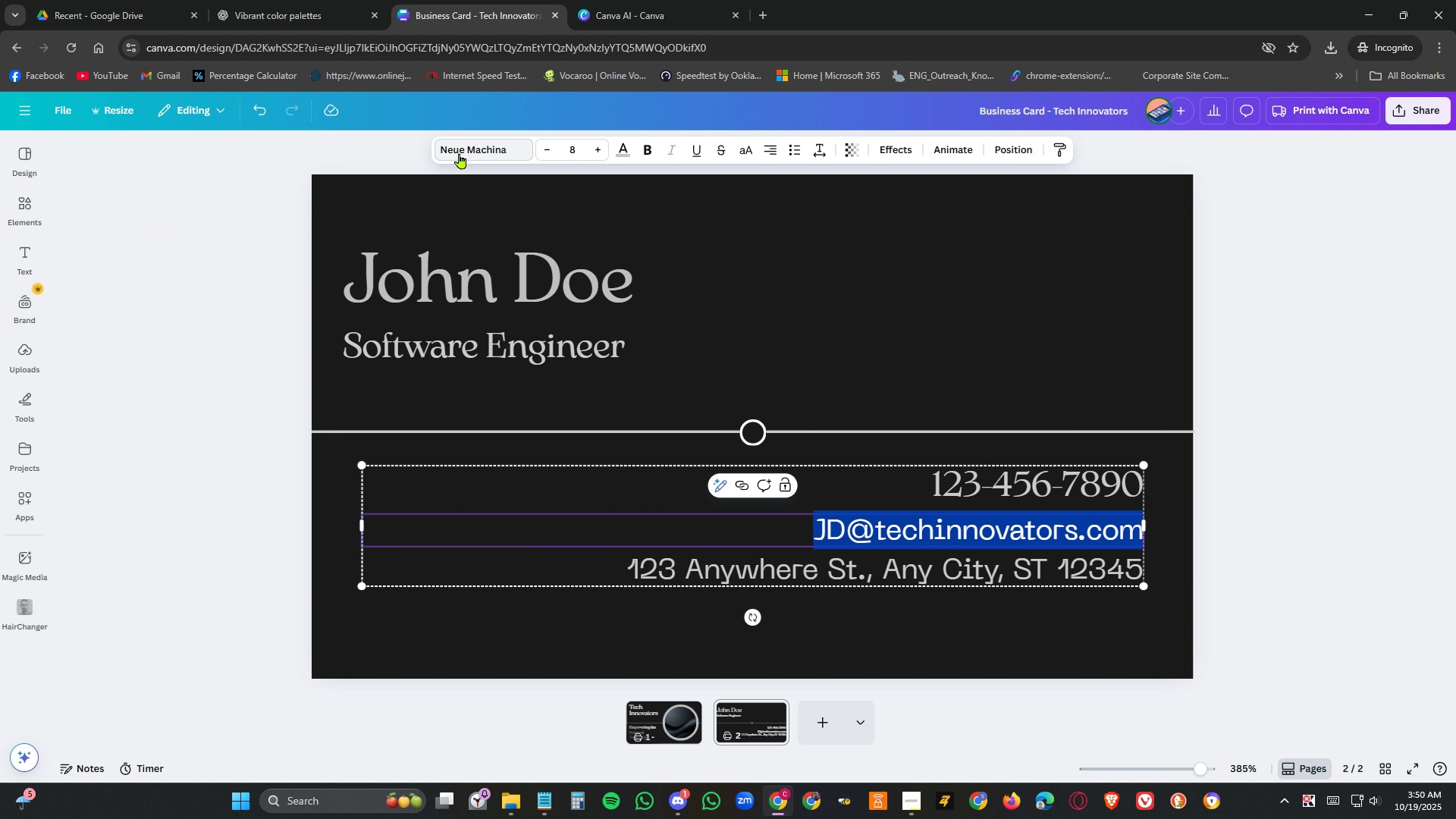 
left_click([460, 153])
 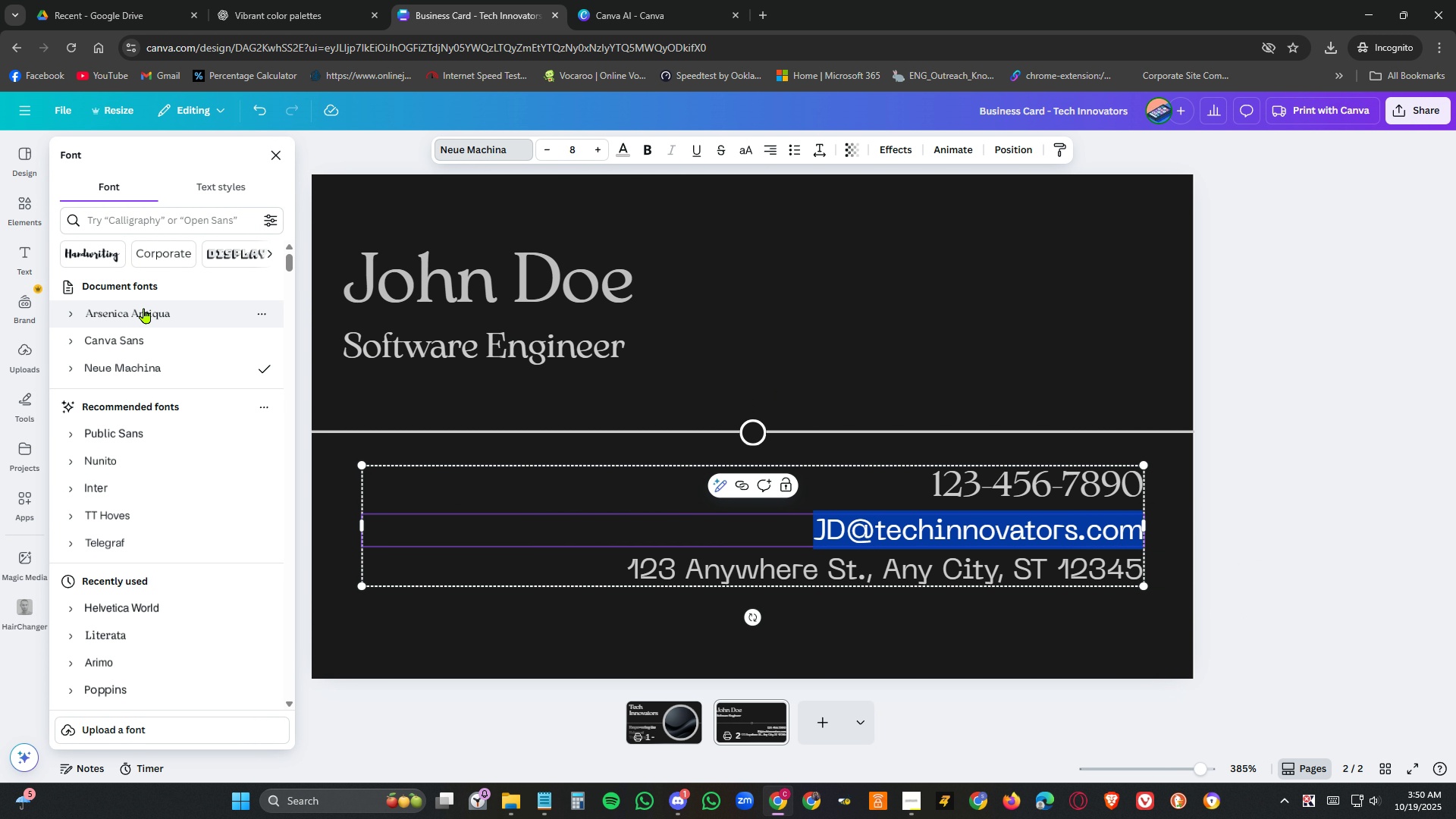 
left_click([144, 308])
 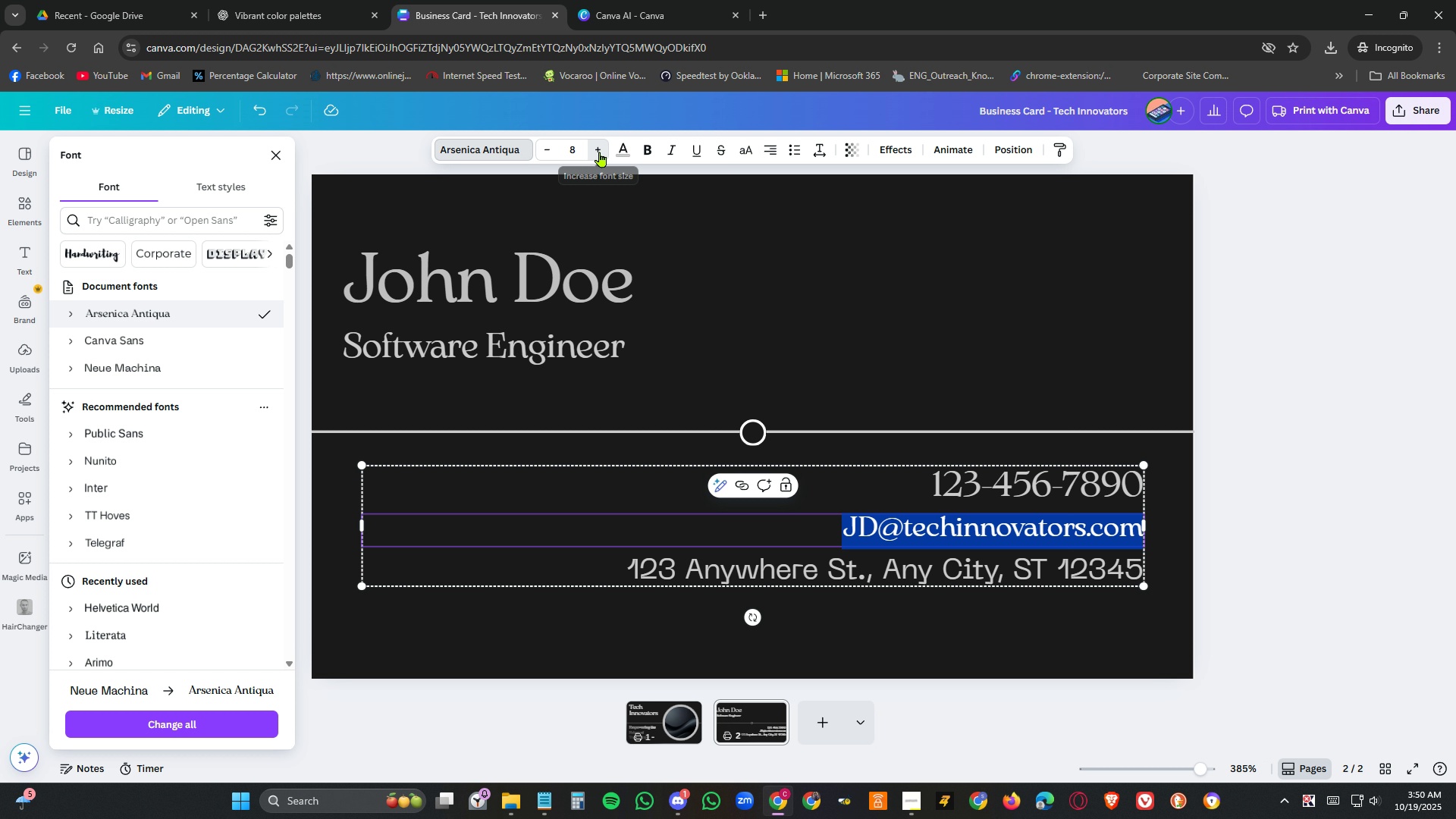 
double_click([600, 152])
 